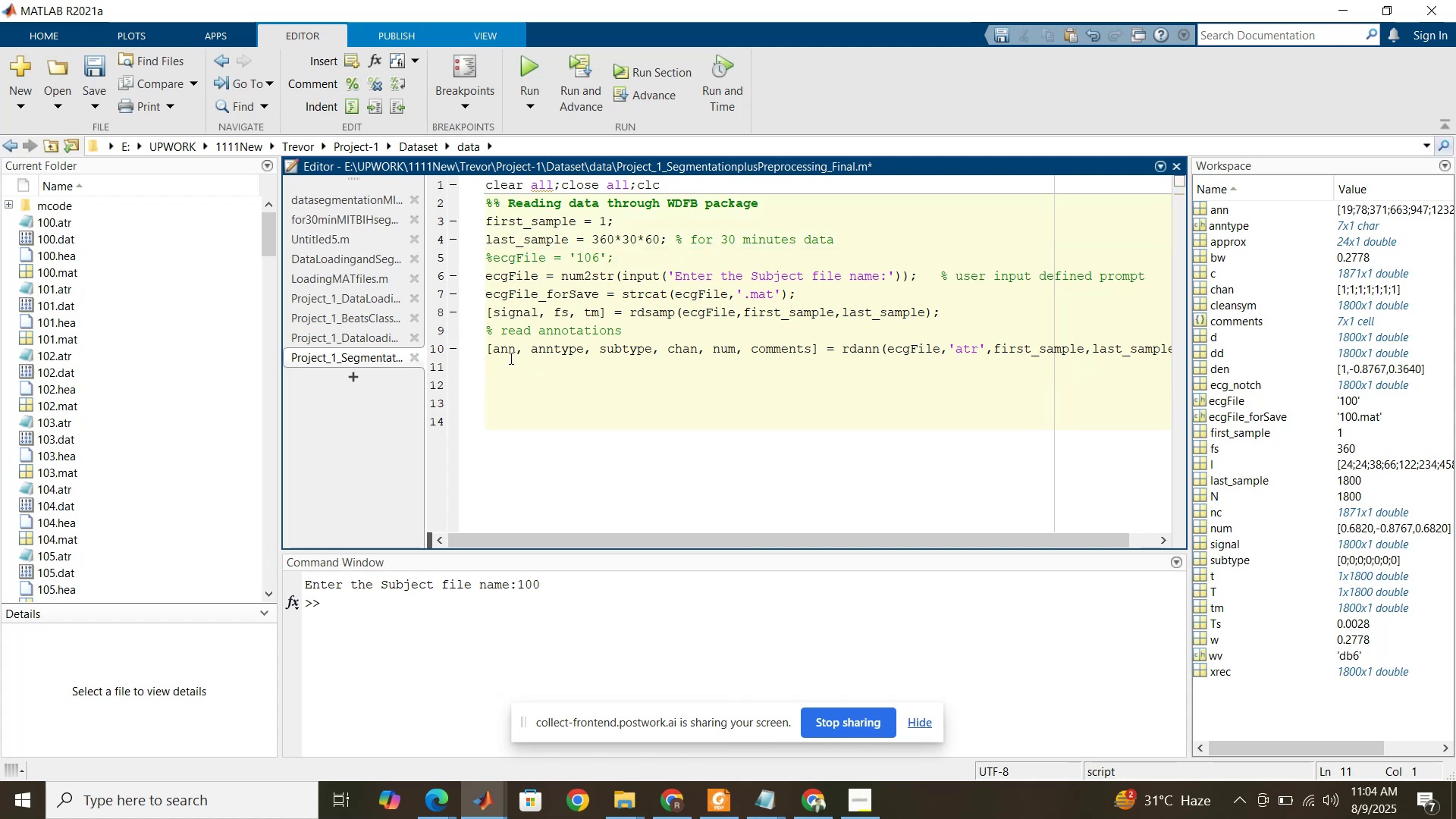 
hold_key(key=ShiftRight, duration=1.5)
 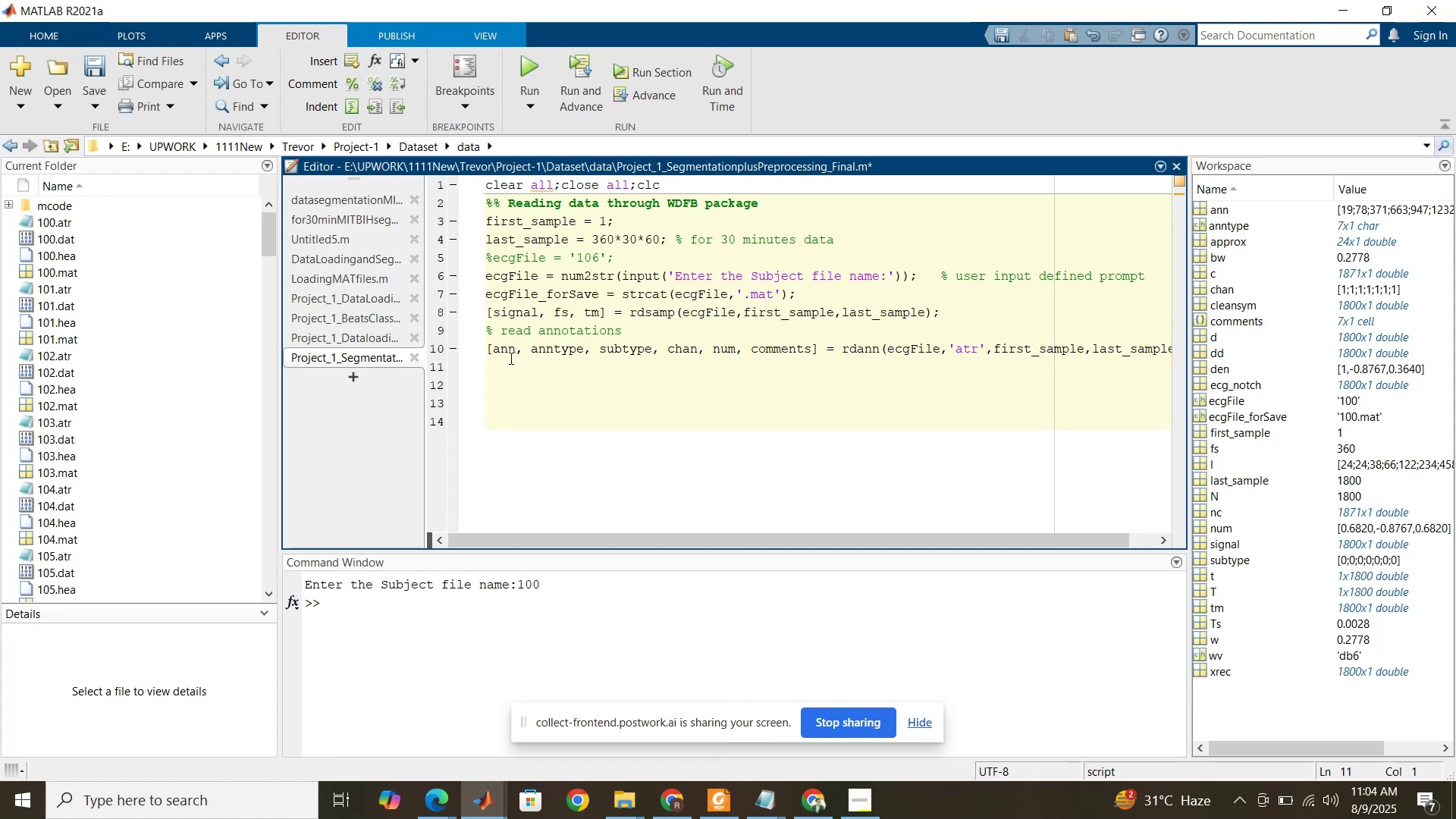 
hold_key(key=ShiftRight, duration=1.52)
 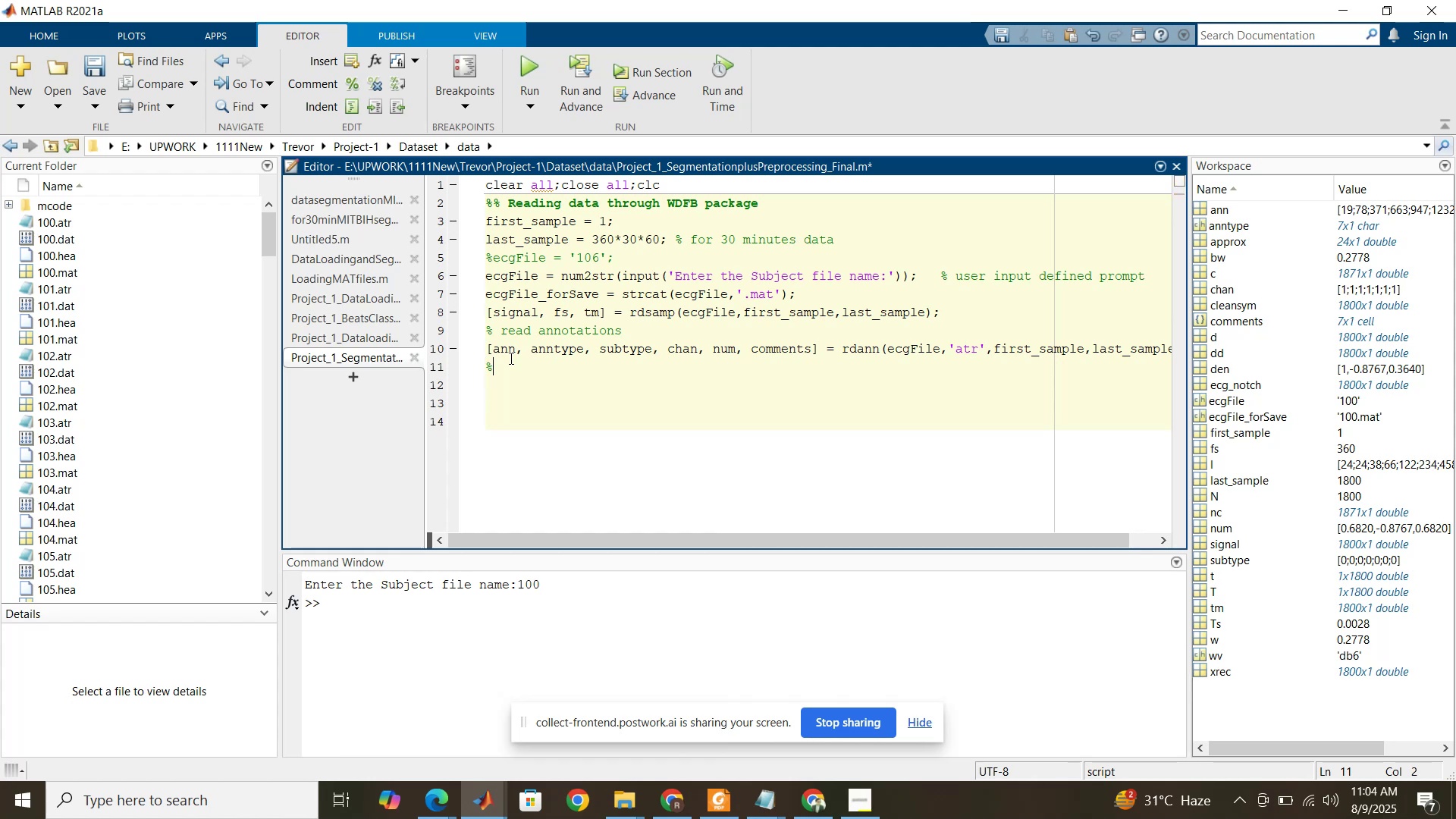 
type(%%)
 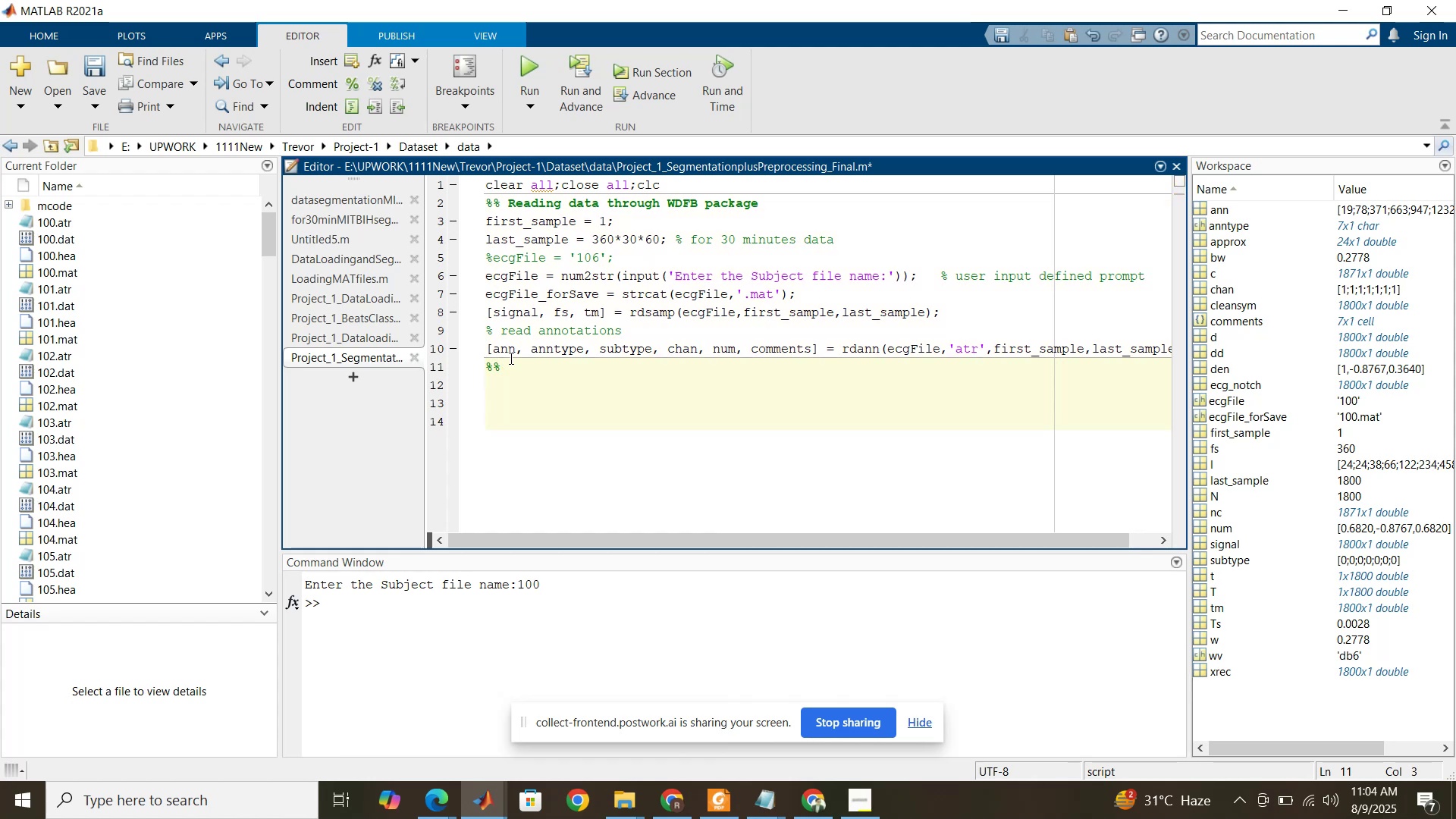 
key(Enter)
 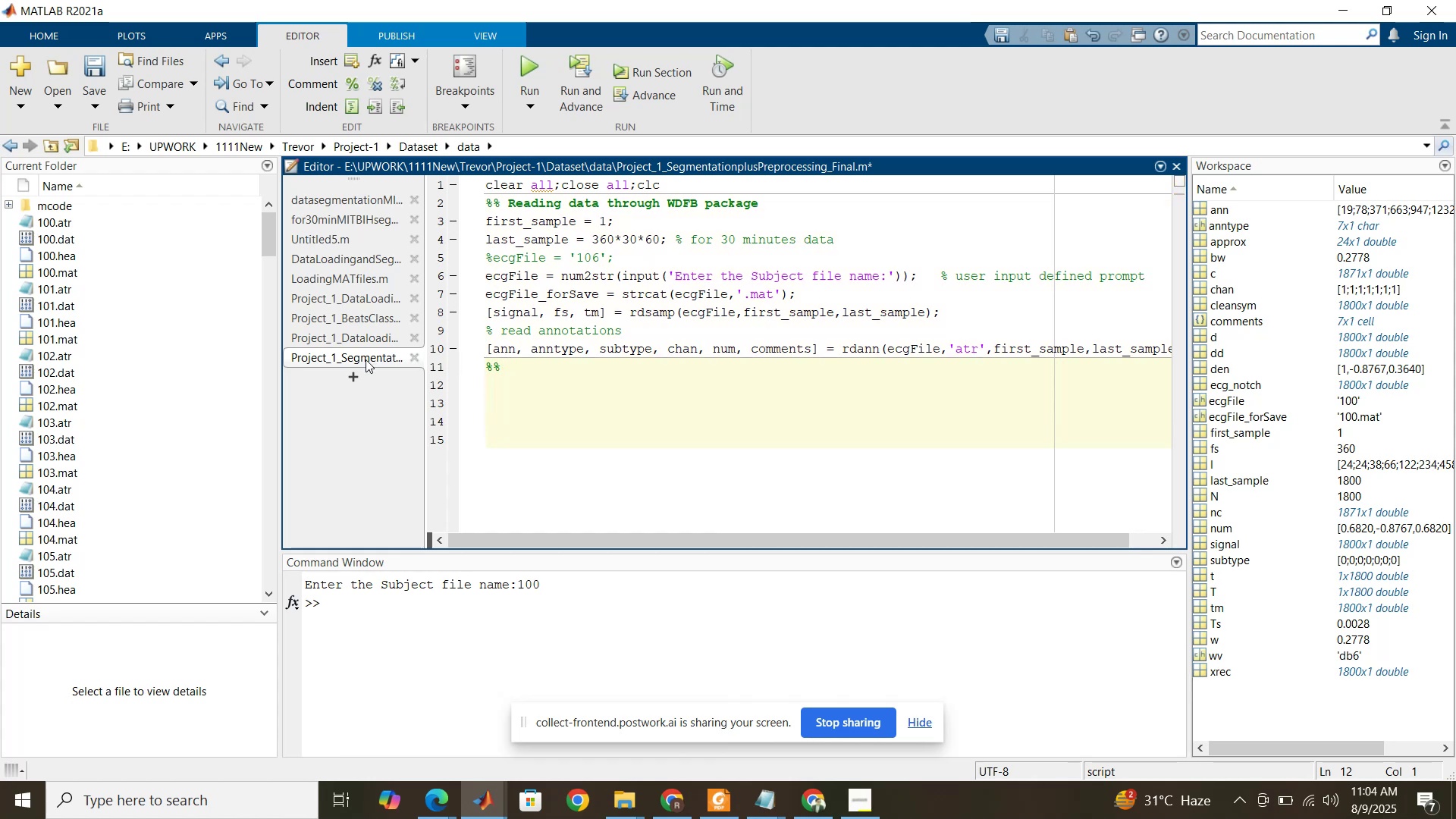 
left_click([366, 359])
 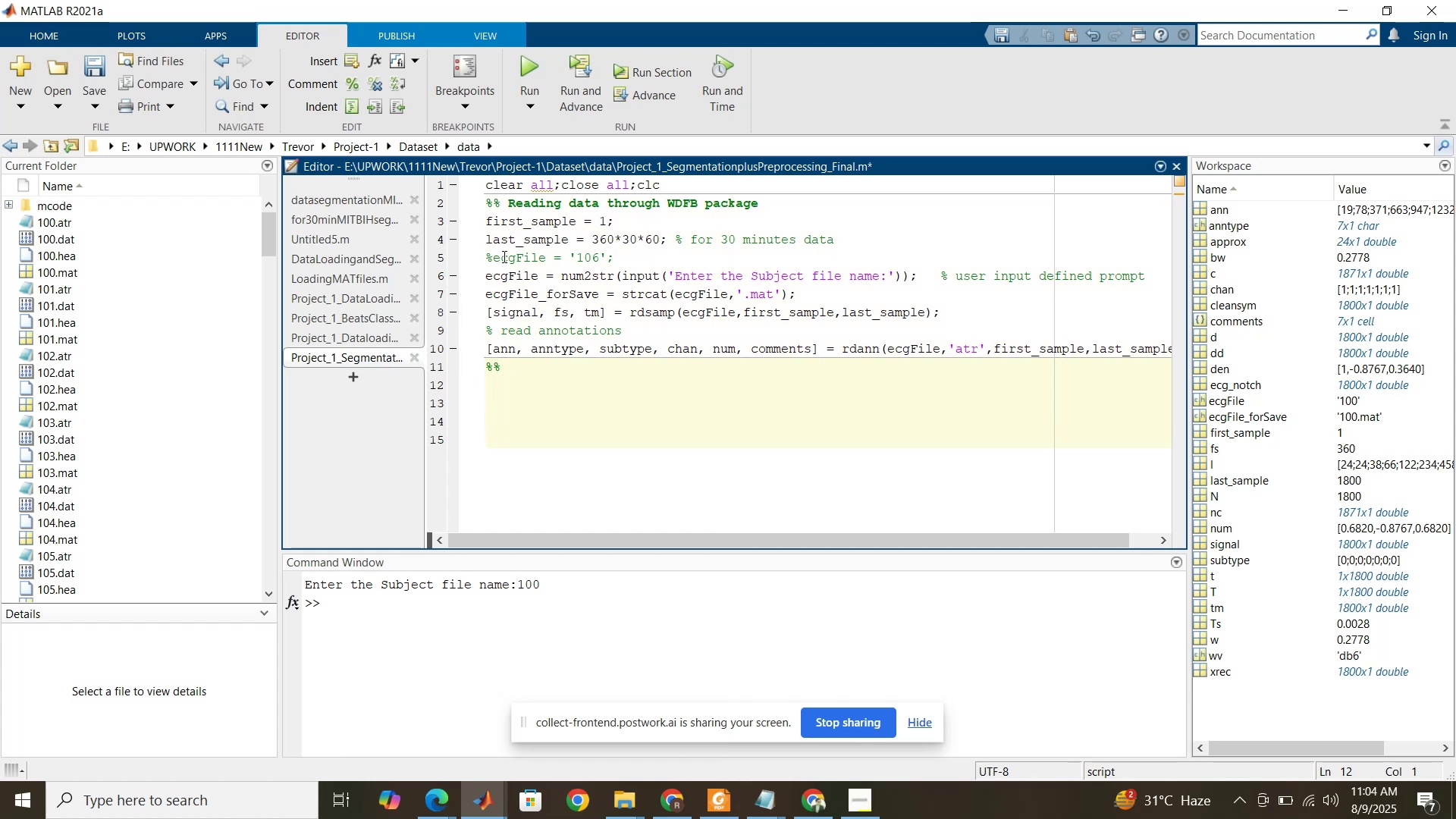 
left_click([503, 256])
 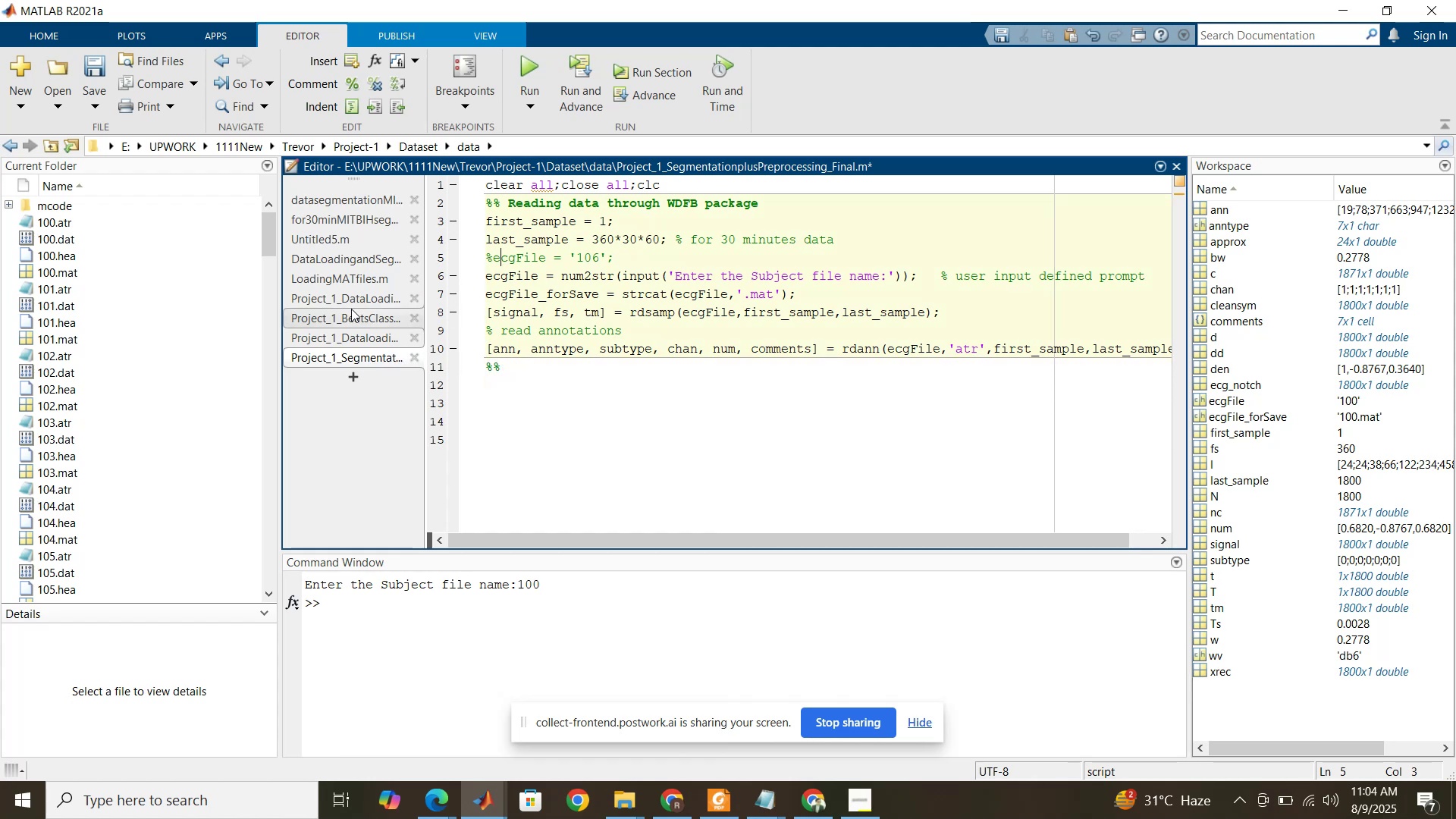 
left_click([356, 302])
 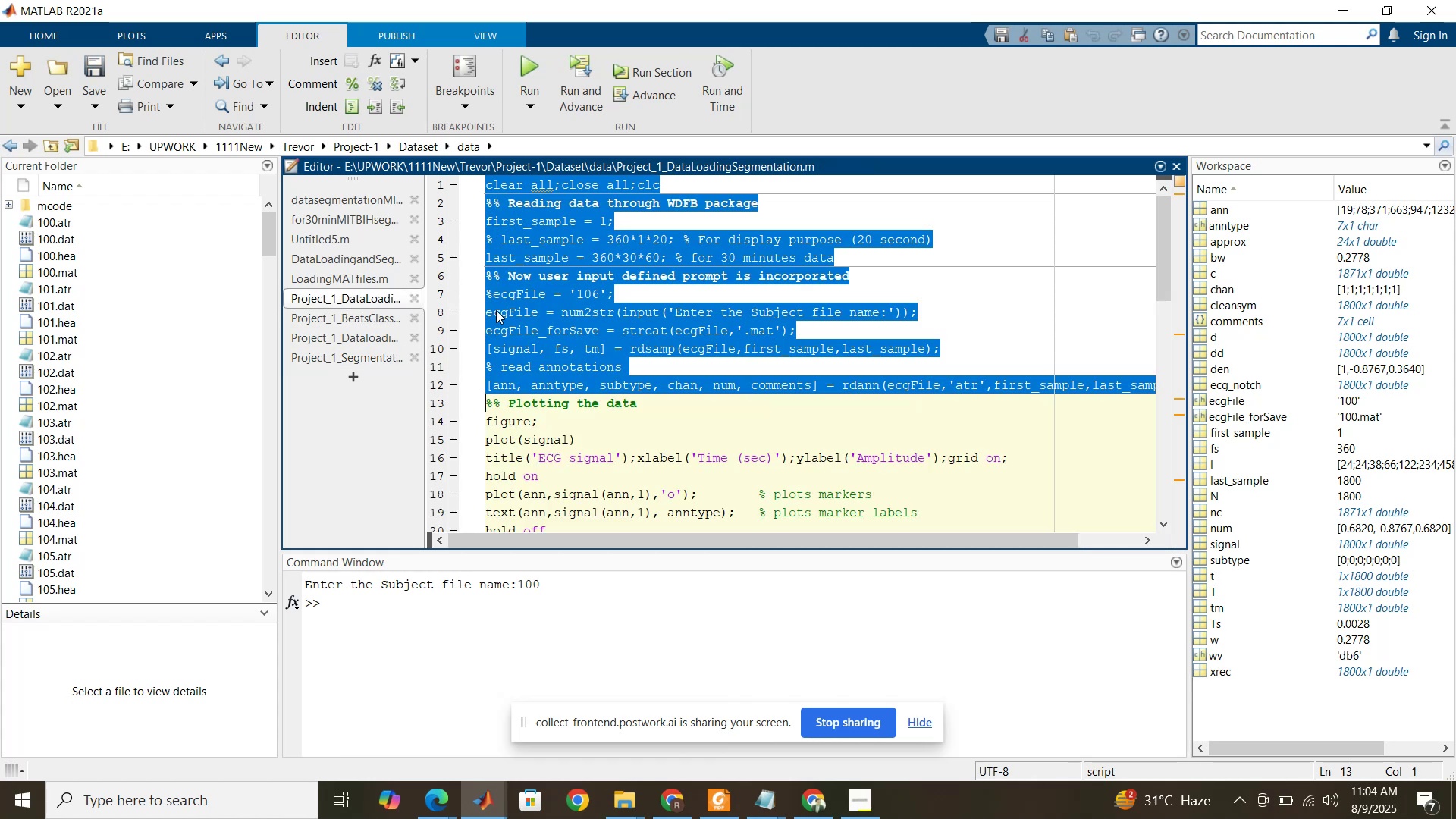 
scroll: coordinate [482, 331], scroll_direction: down, amount: 3.0
 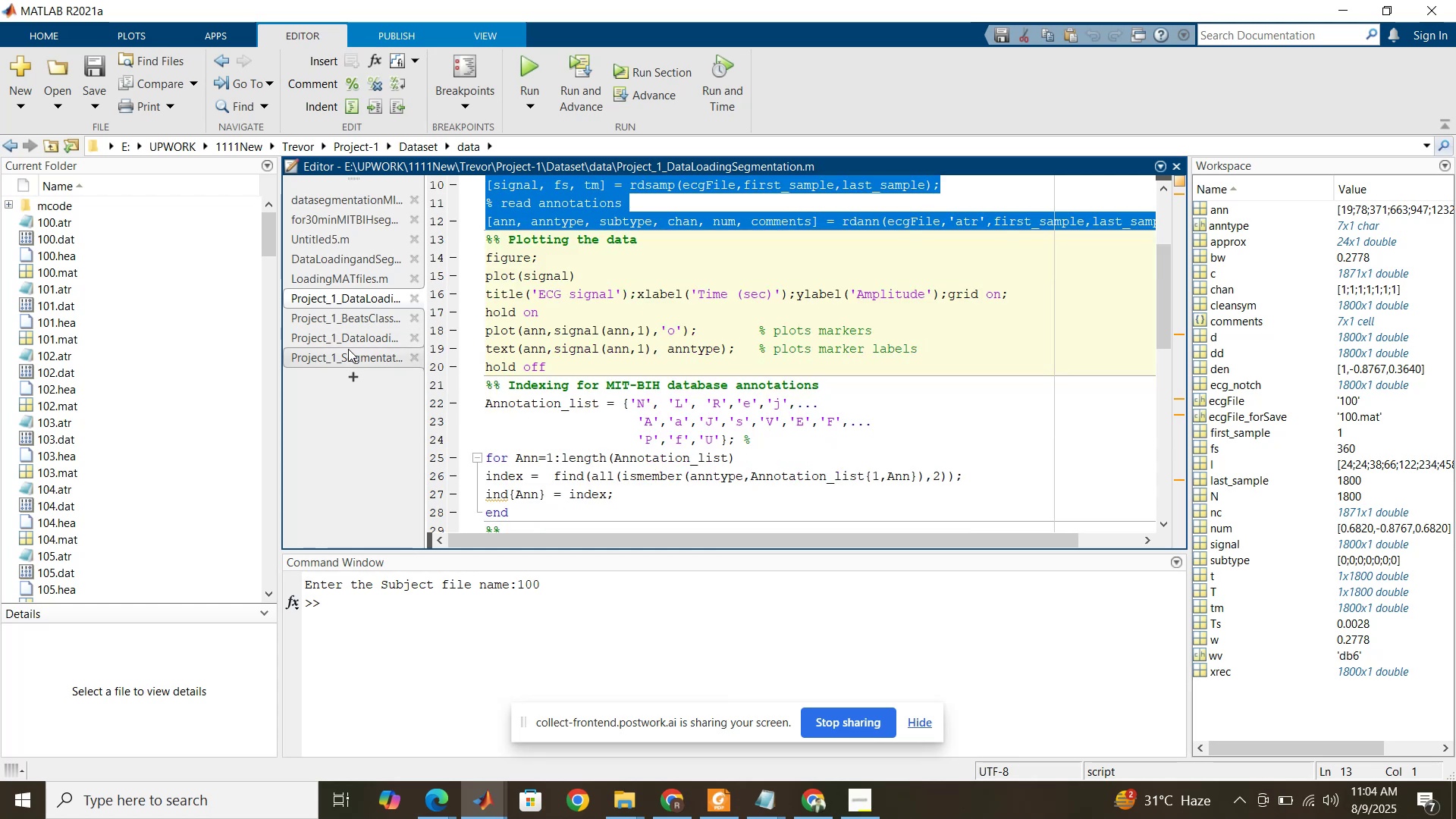 
left_click([350, 341])
 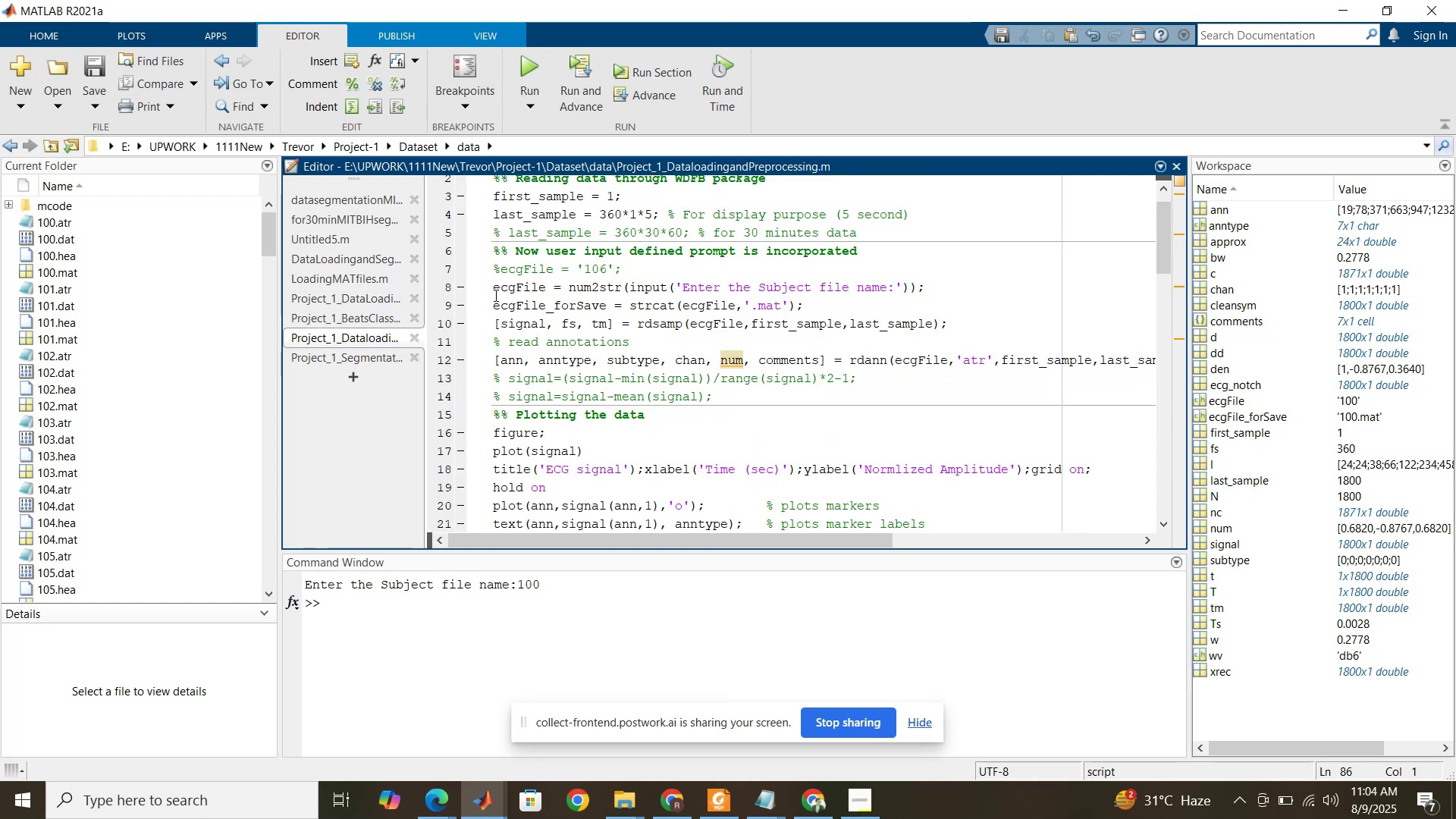 
scroll: coordinate [528, 369], scroll_direction: down, amount: 5.0
 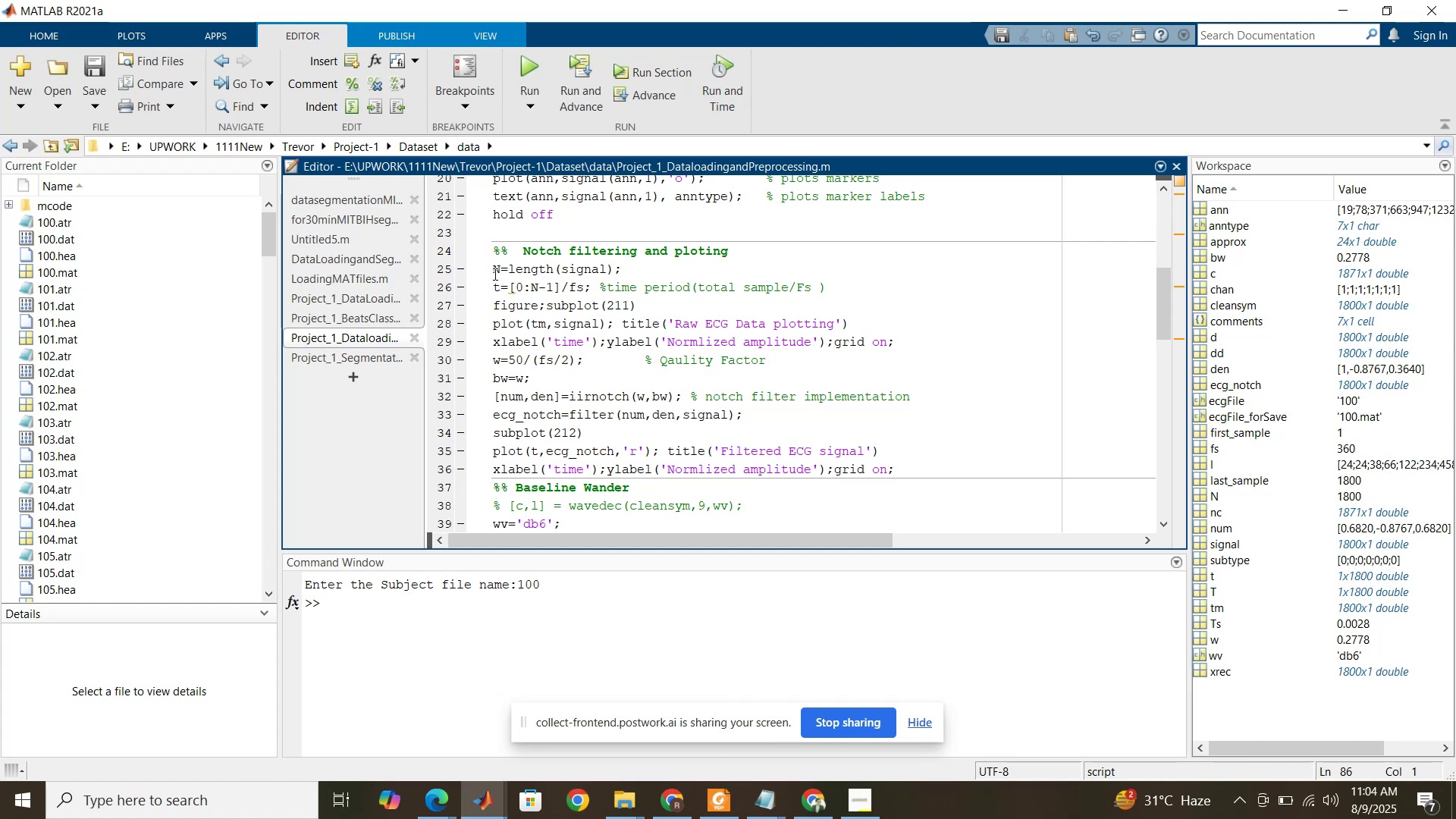 
left_click_drag(start_coordinate=[494, 271], to_coordinate=[839, 285])
 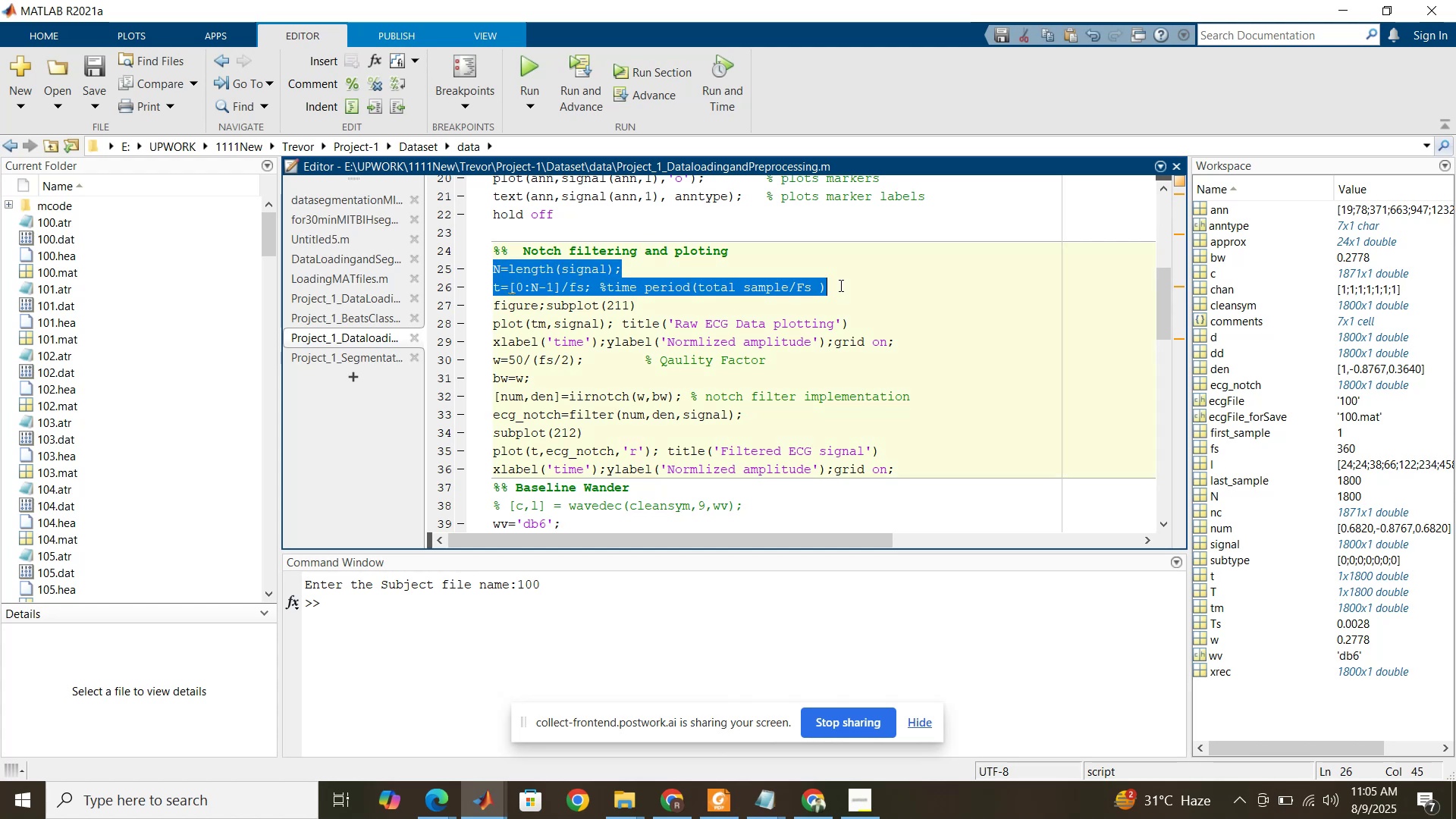 
key(Control+C)
 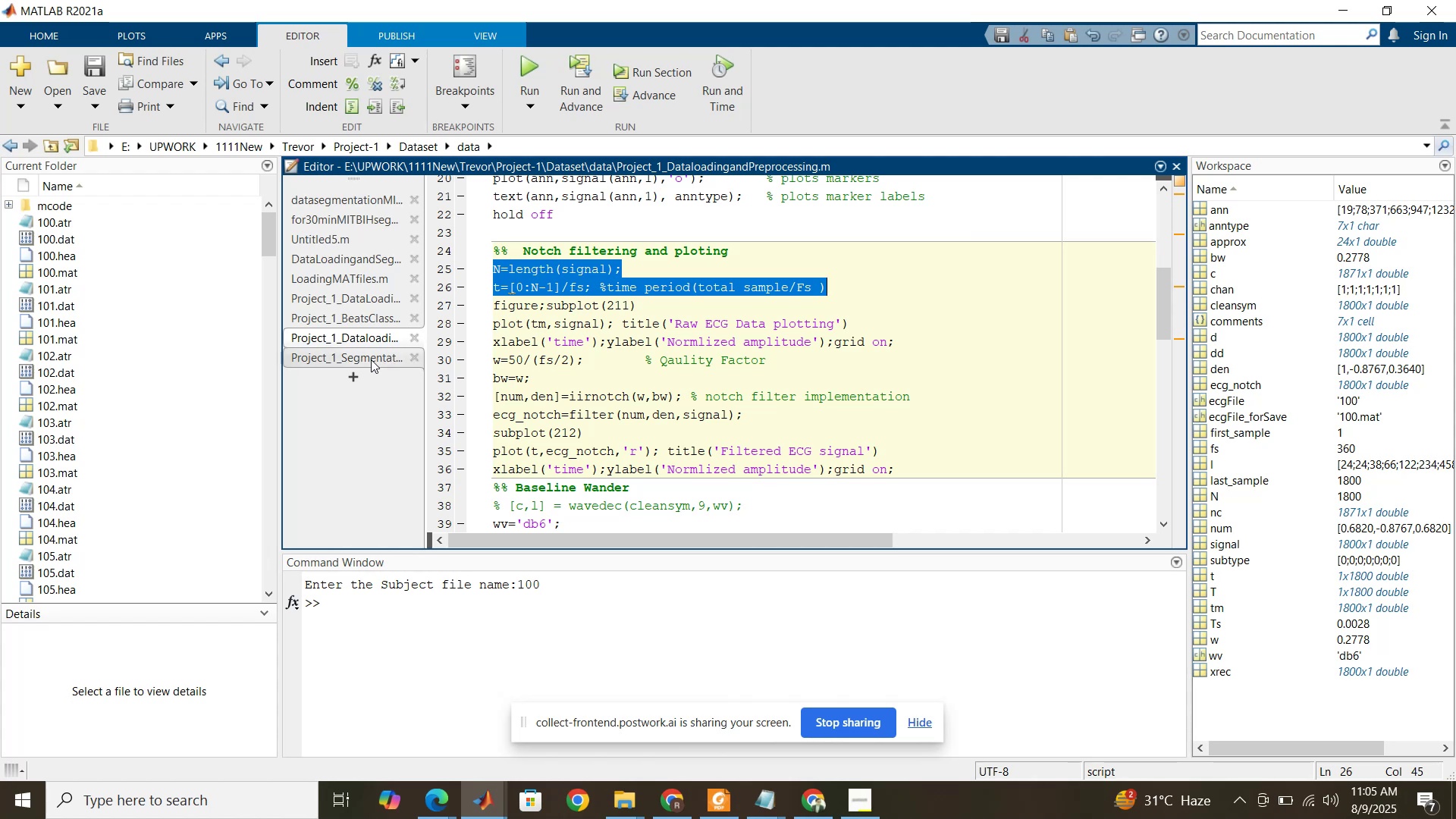 
left_click([659, 359])
 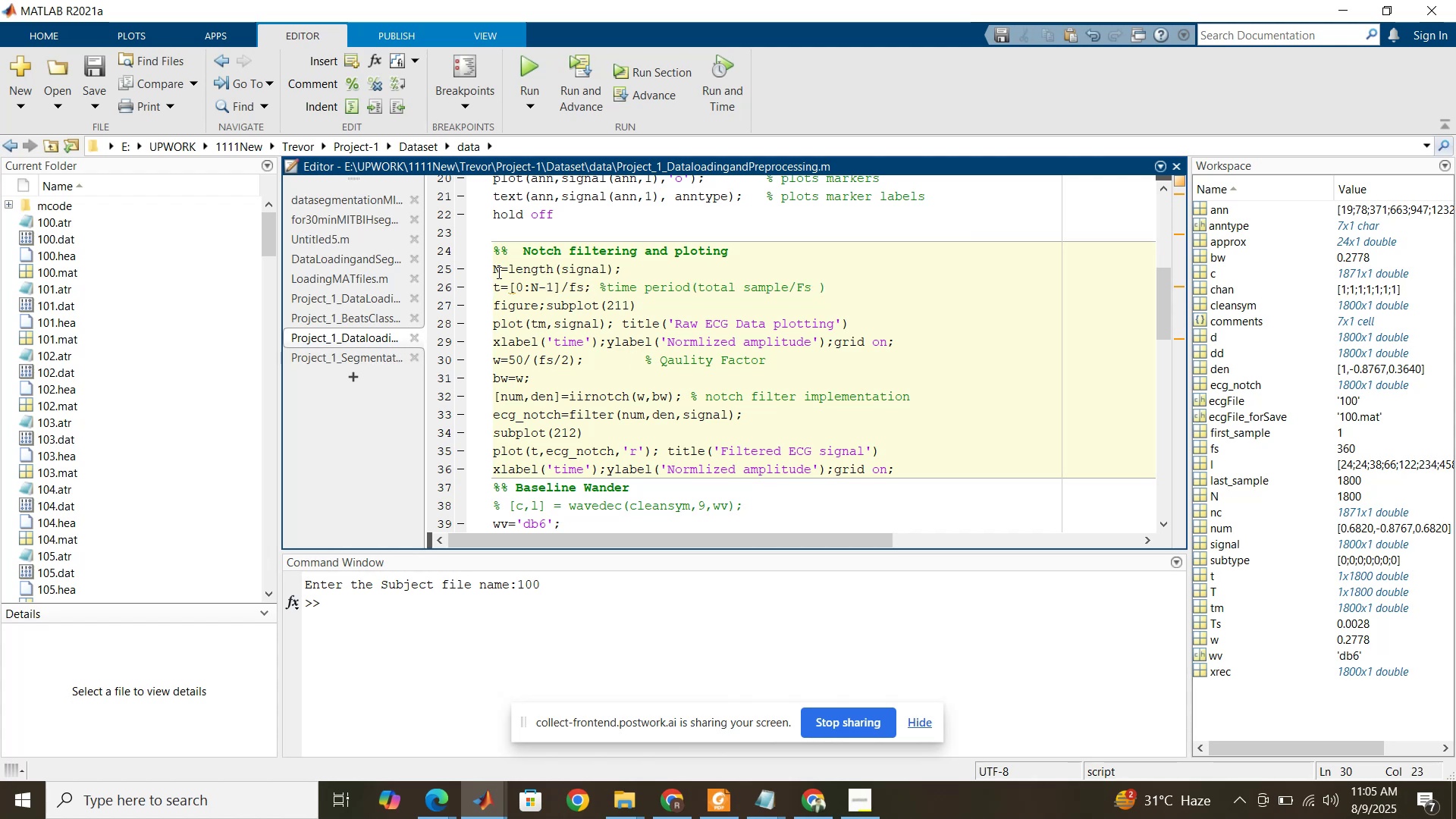 
left_click_drag(start_coordinate=[493, 269], to_coordinate=[903, 476])
 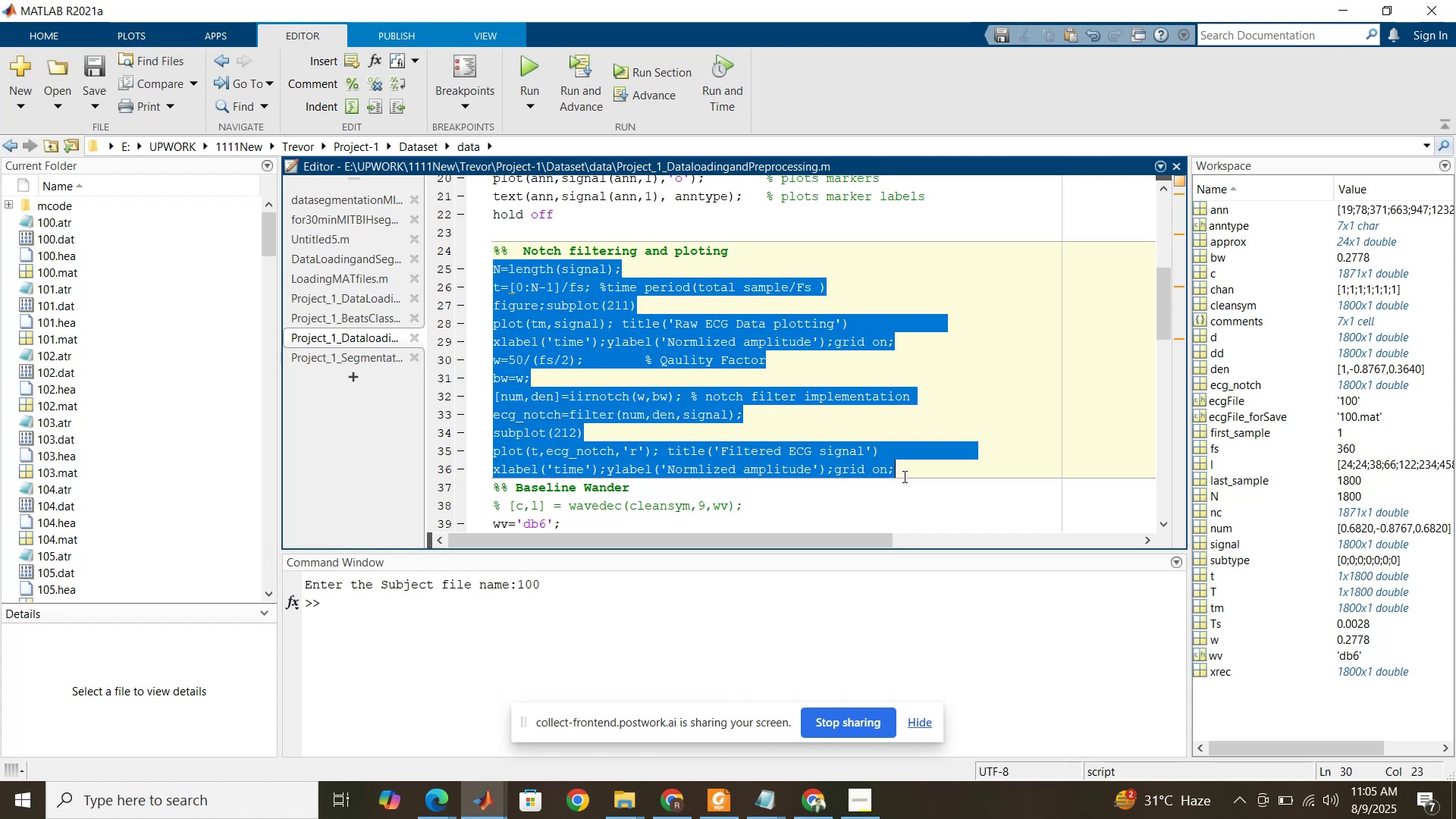 
key(Control+C)
 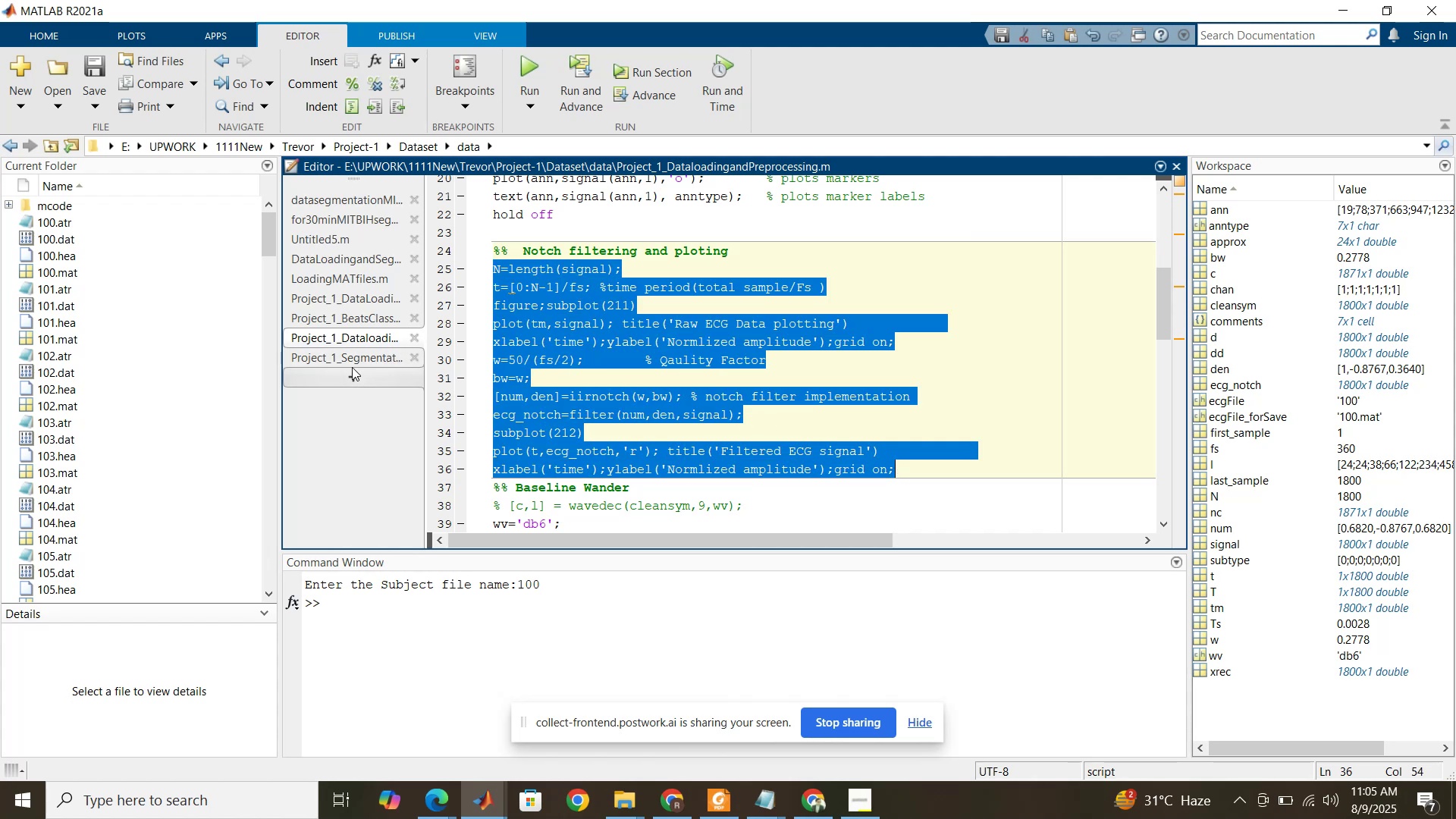 
left_click([347, 360])
 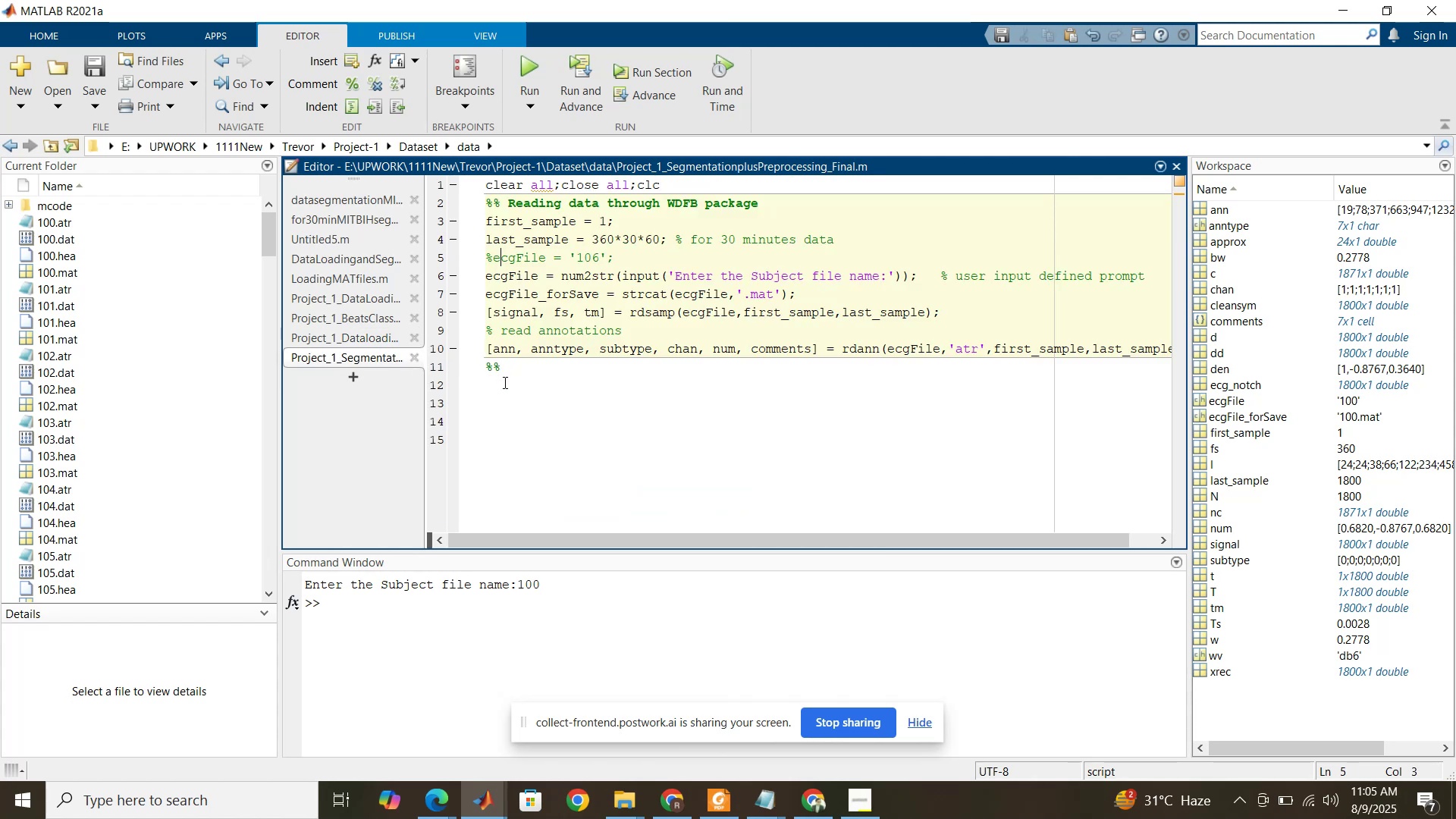 
left_click([504, 387])
 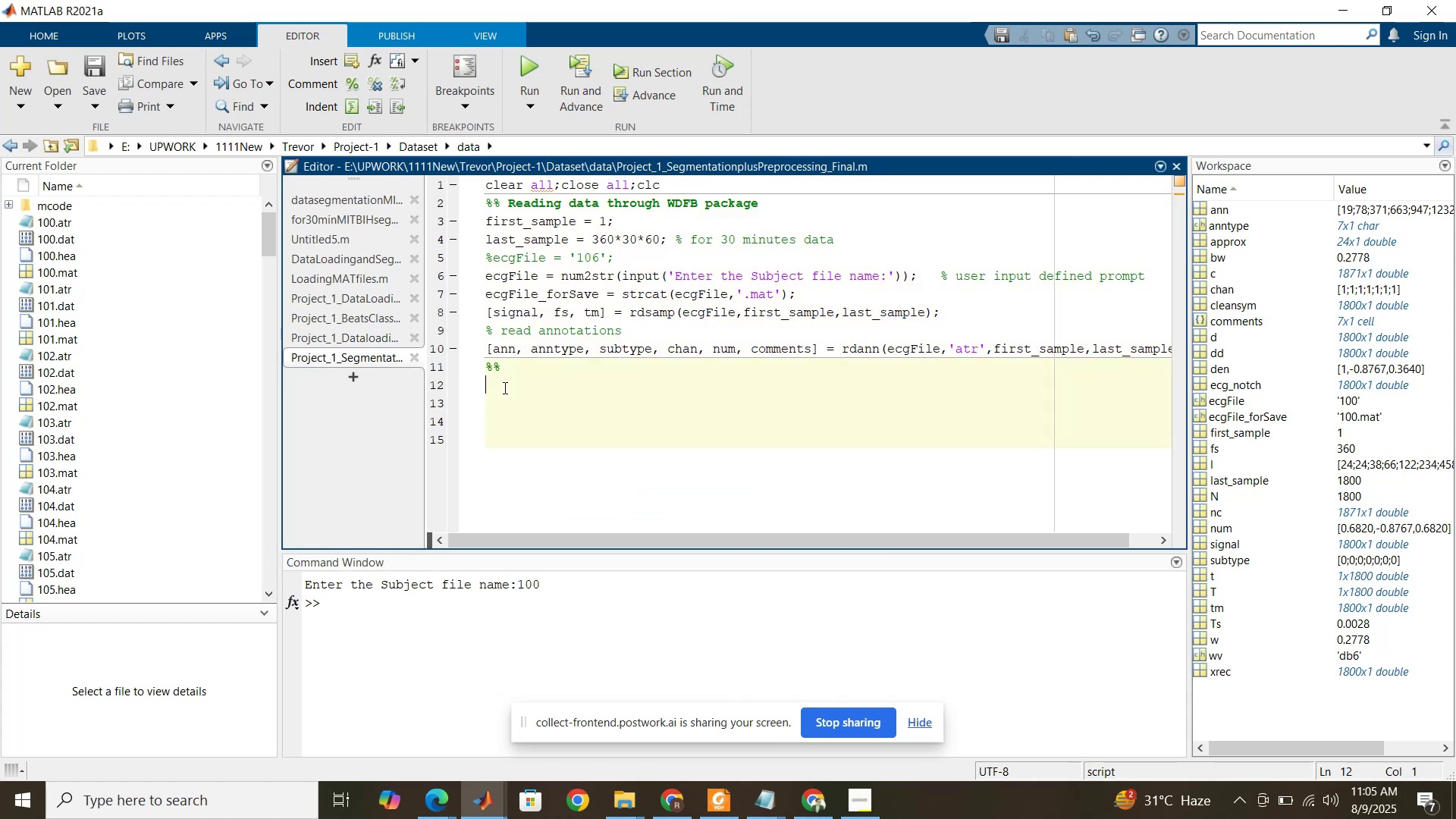 
key(Control+V)
 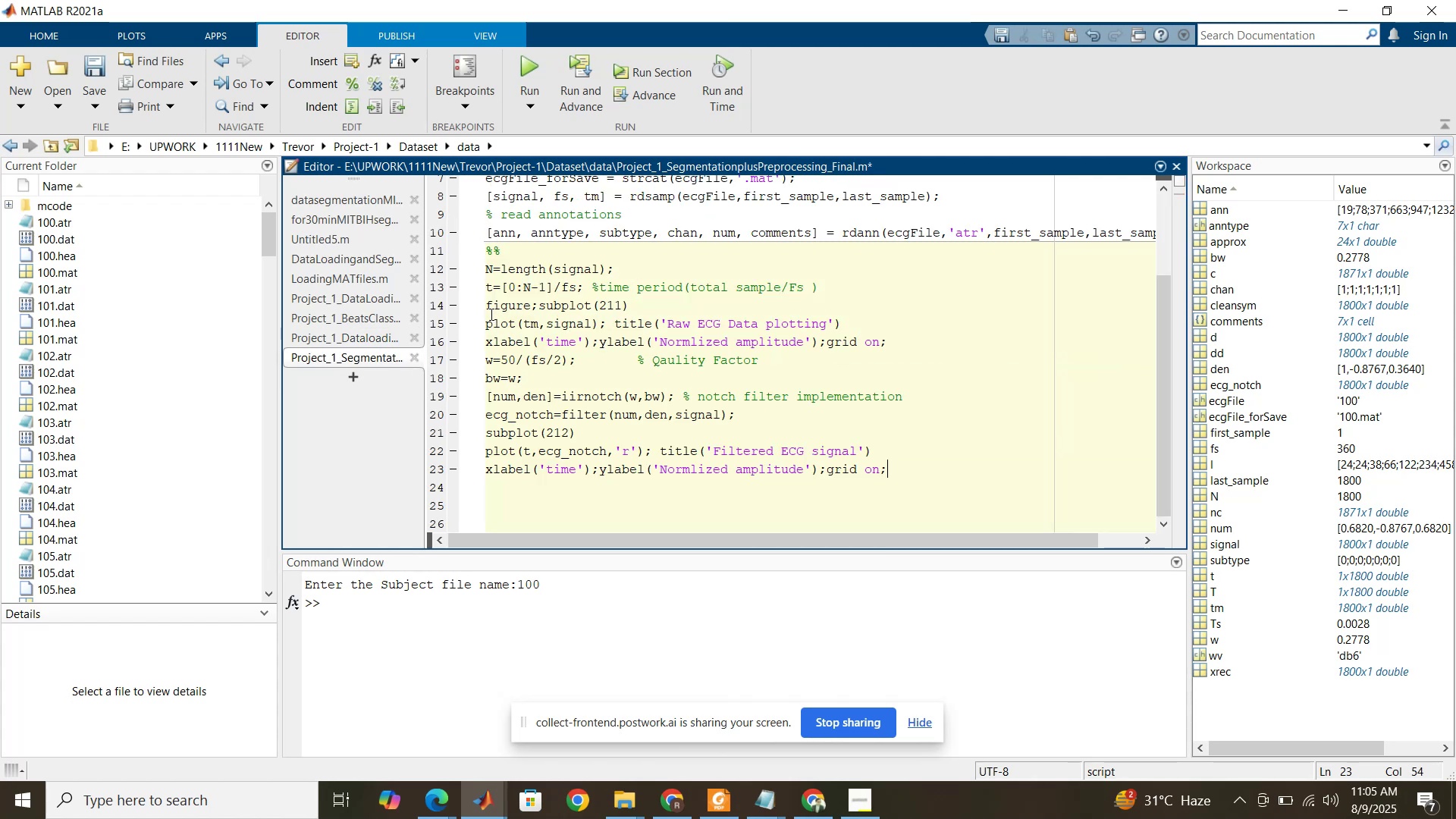 
left_click_drag(start_coordinate=[487, 311], to_coordinate=[908, 340])
 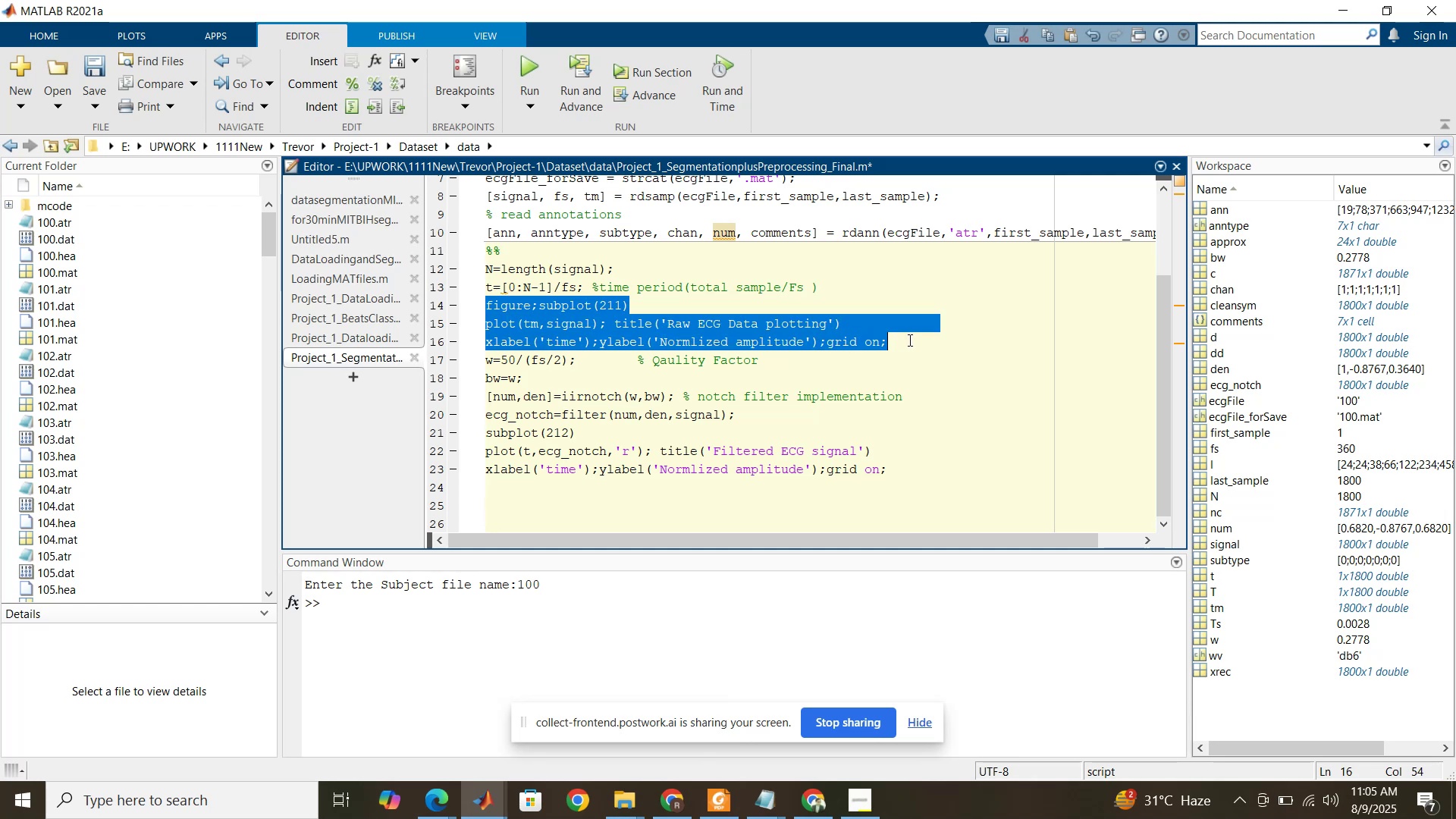 
key(Delete)
 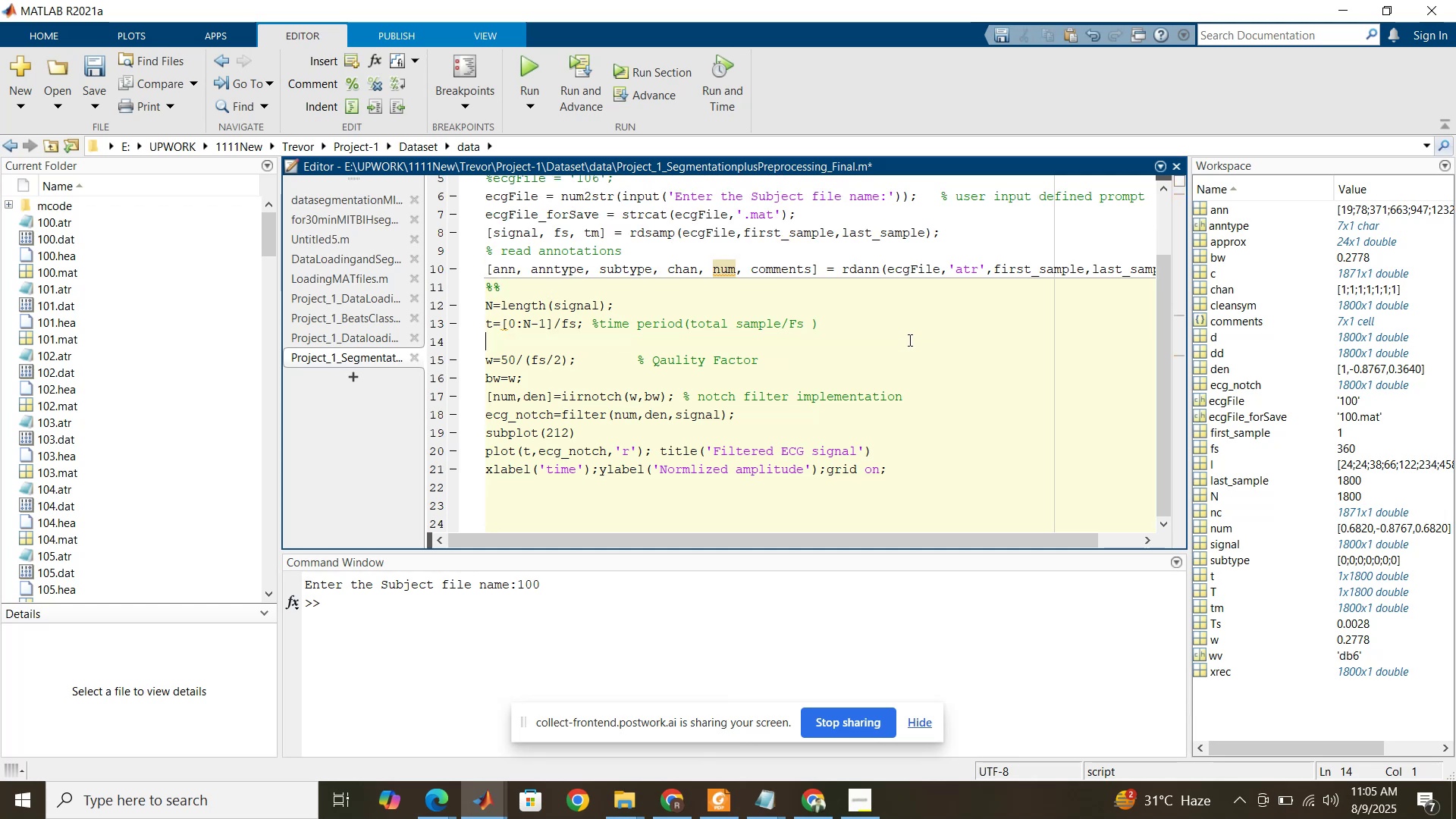 
key(Delete)
 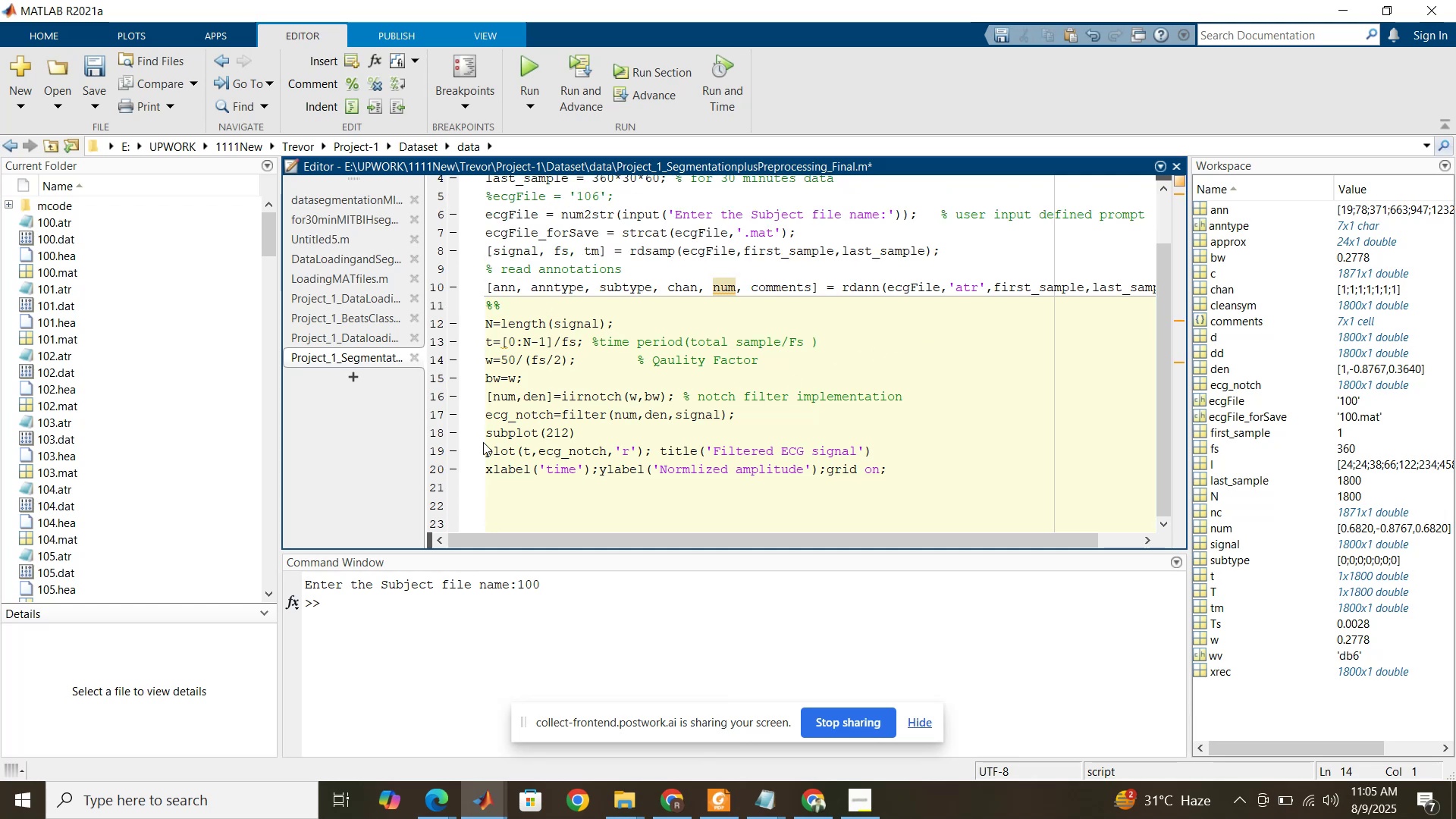 
left_click_drag(start_coordinate=[487, 437], to_coordinate=[902, 461])
 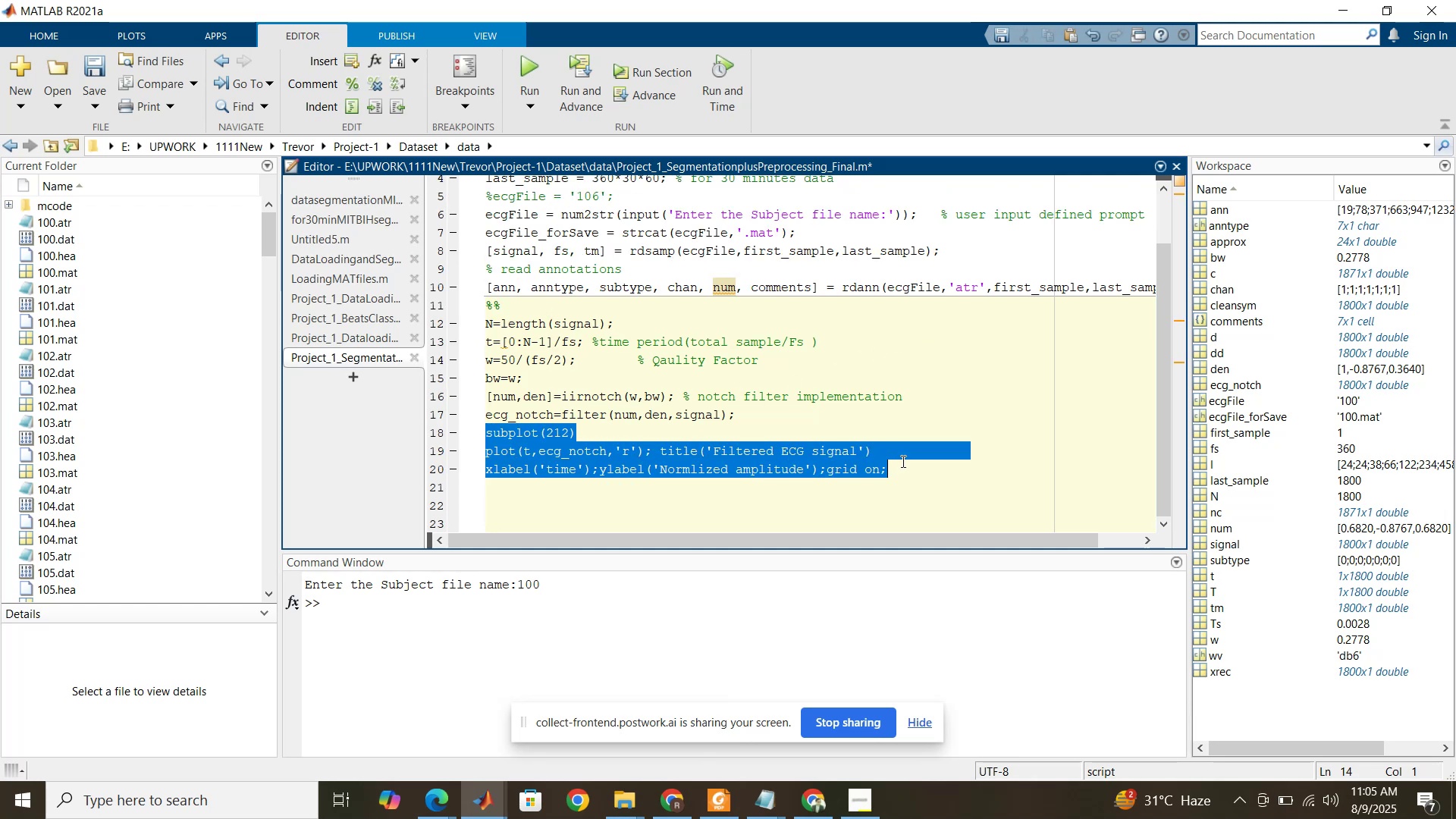 
key(Delete)
 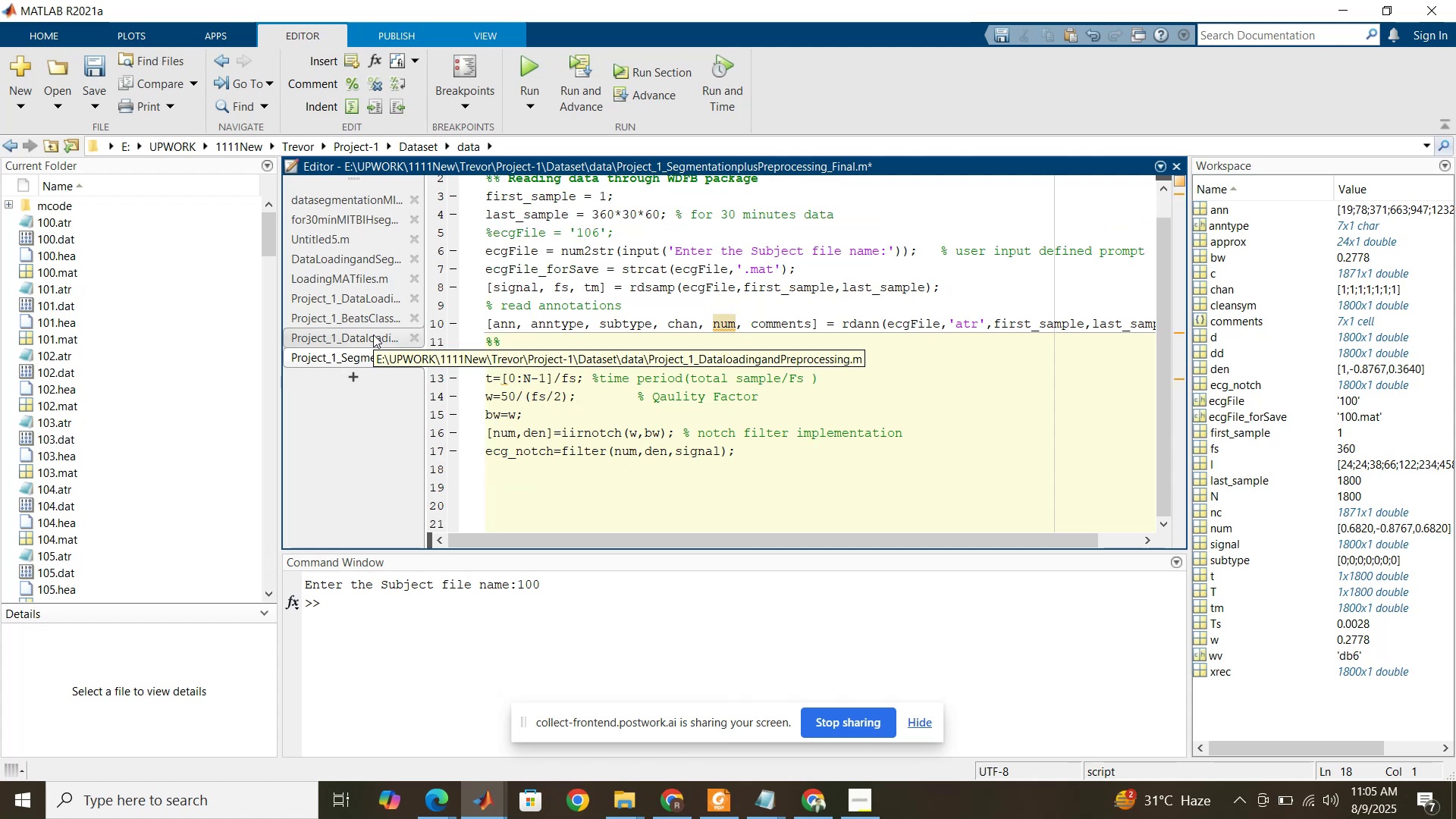 
wait(9.95)
 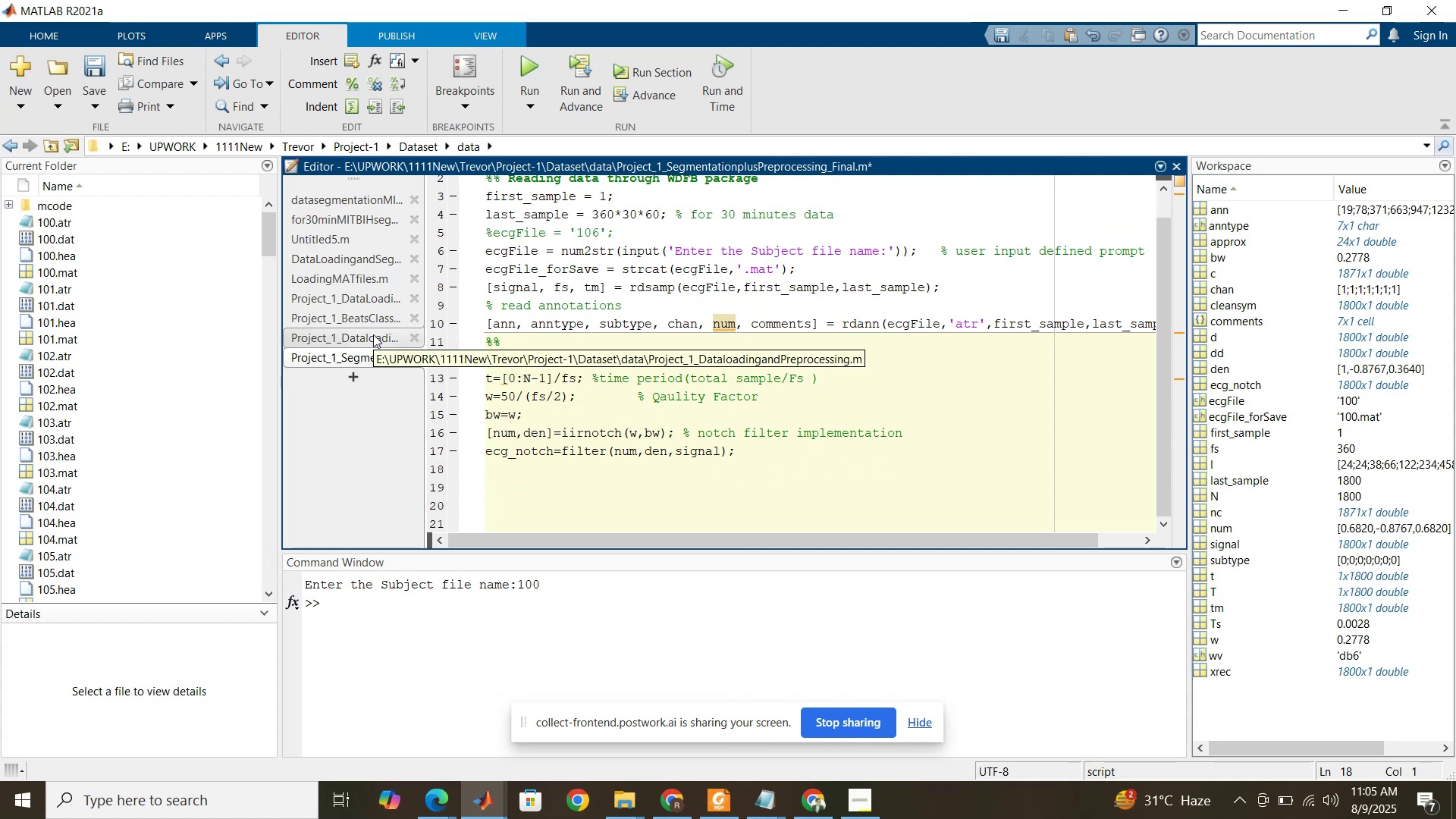 
left_click([373, 334])
 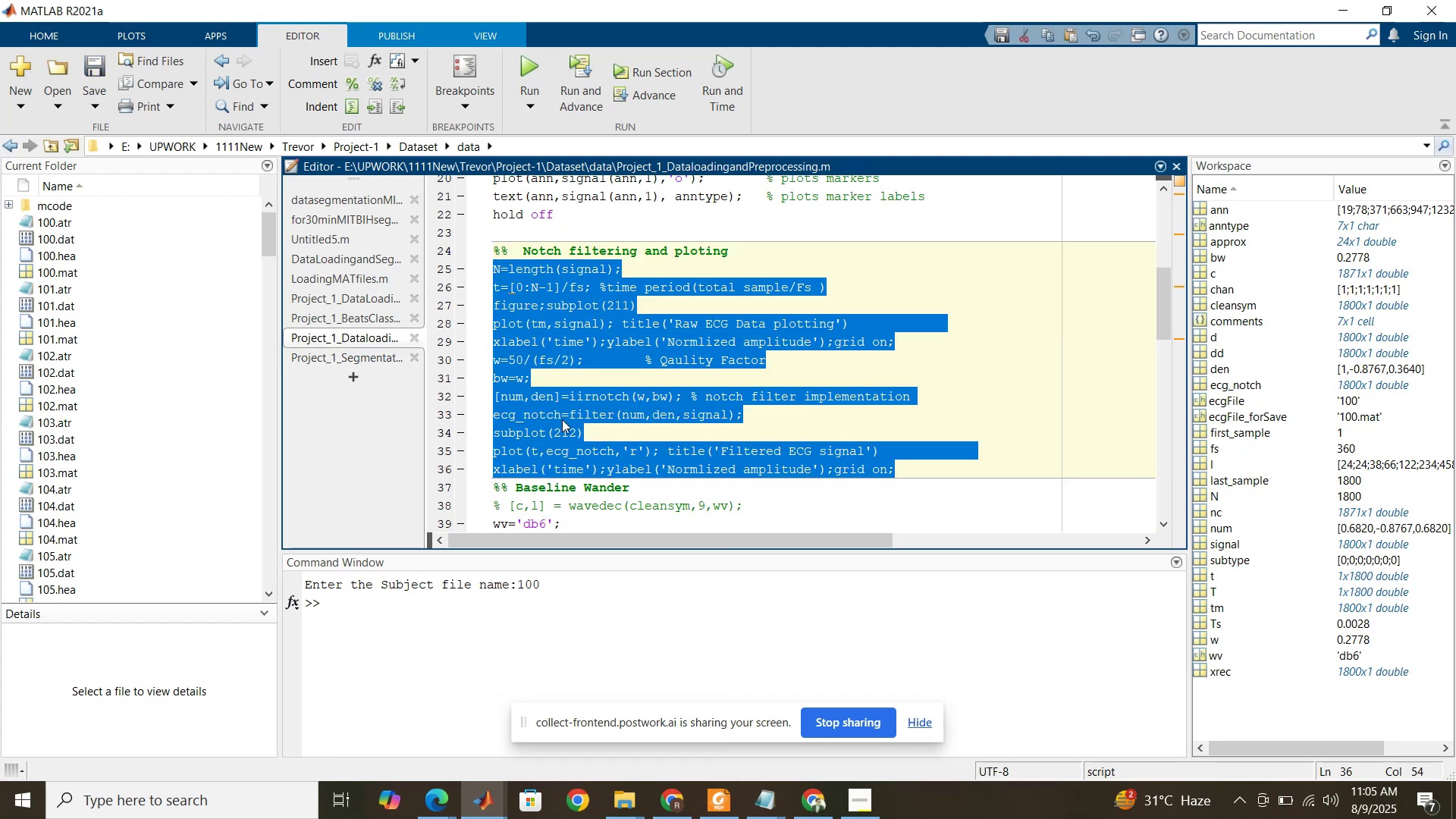 
scroll: coordinate [516, 406], scroll_direction: down, amount: 3.0
 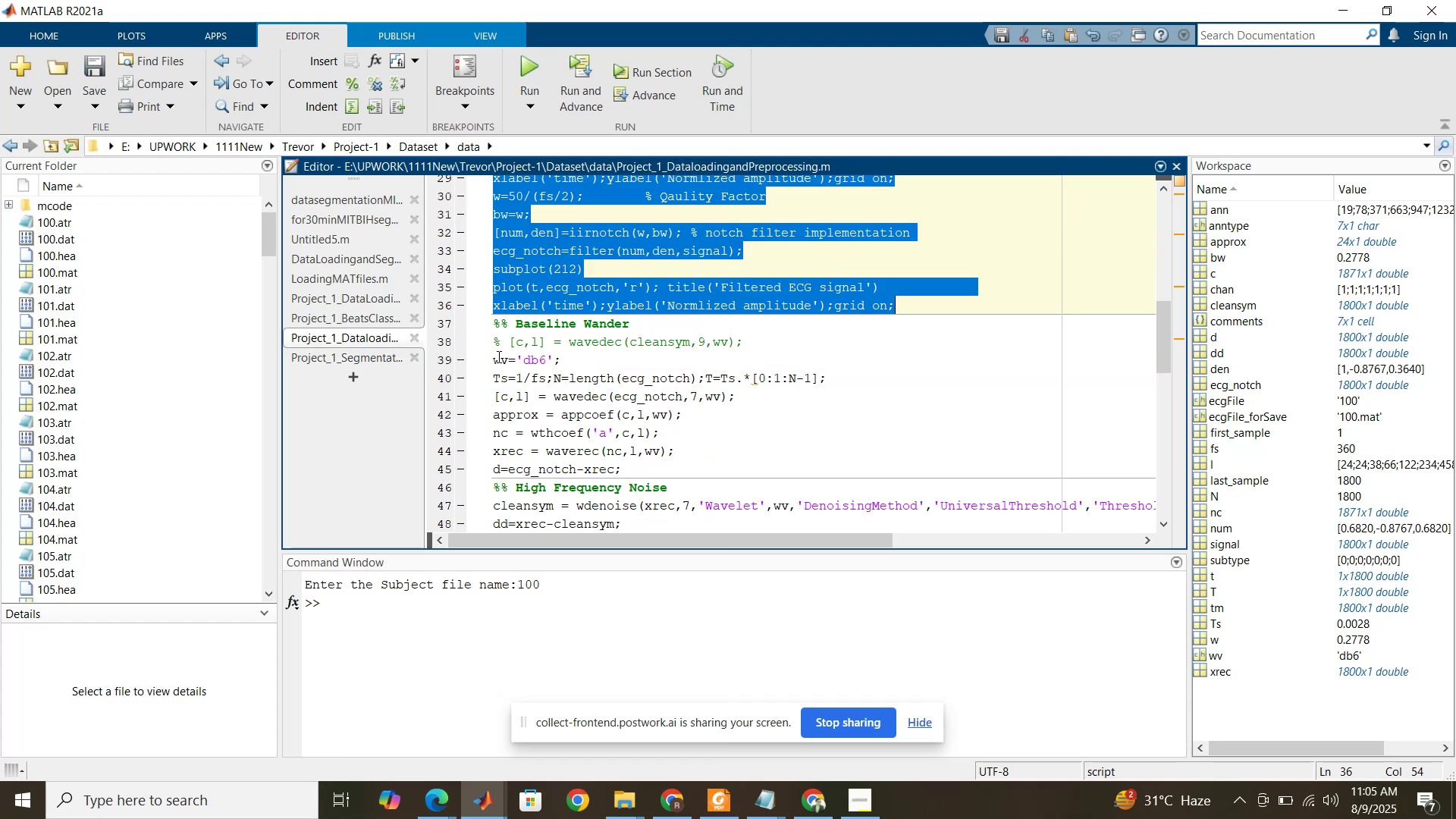 
left_click_drag(start_coordinate=[495, 359], to_coordinate=[673, 467])
 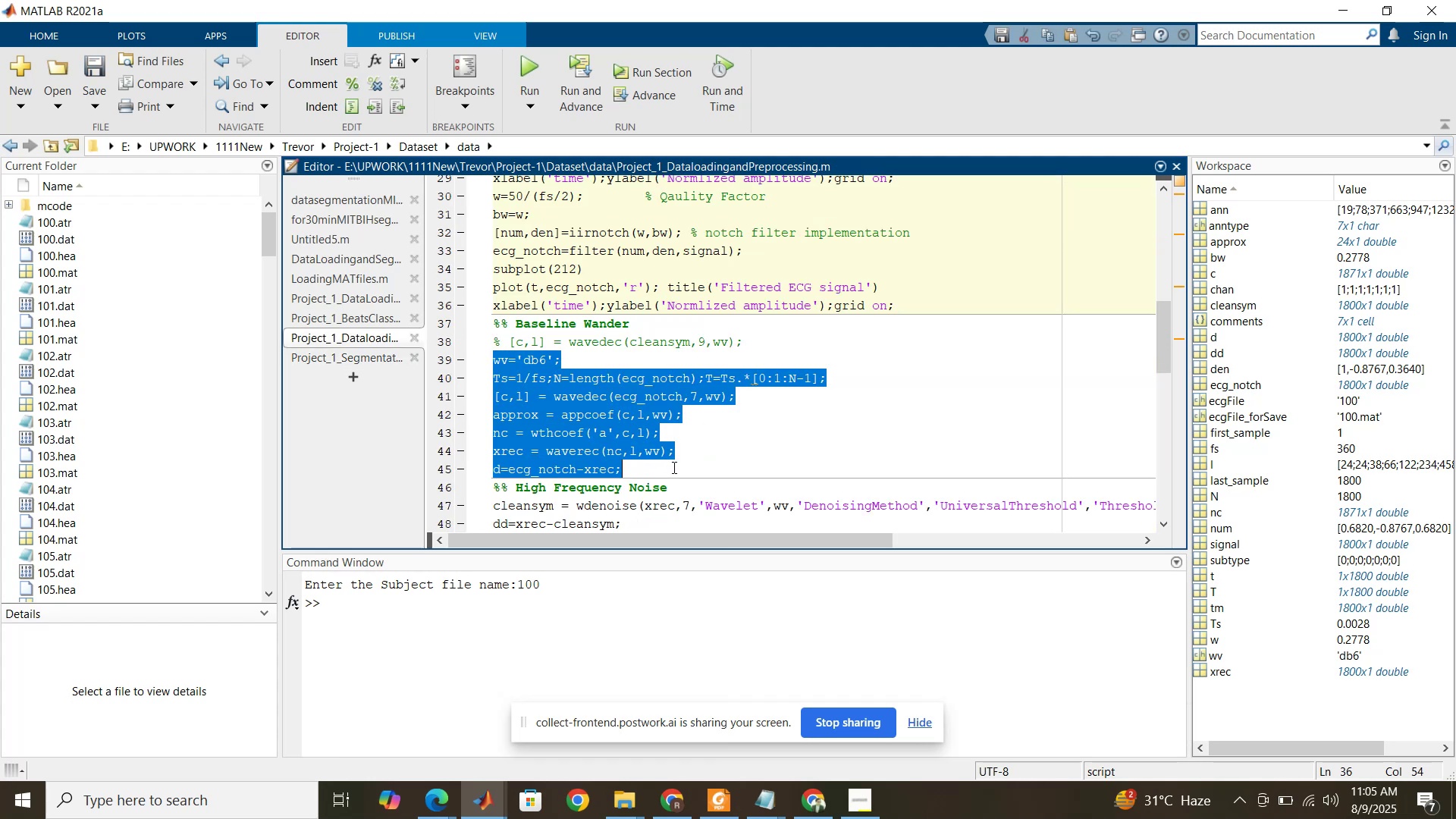 
key(Control+C)
 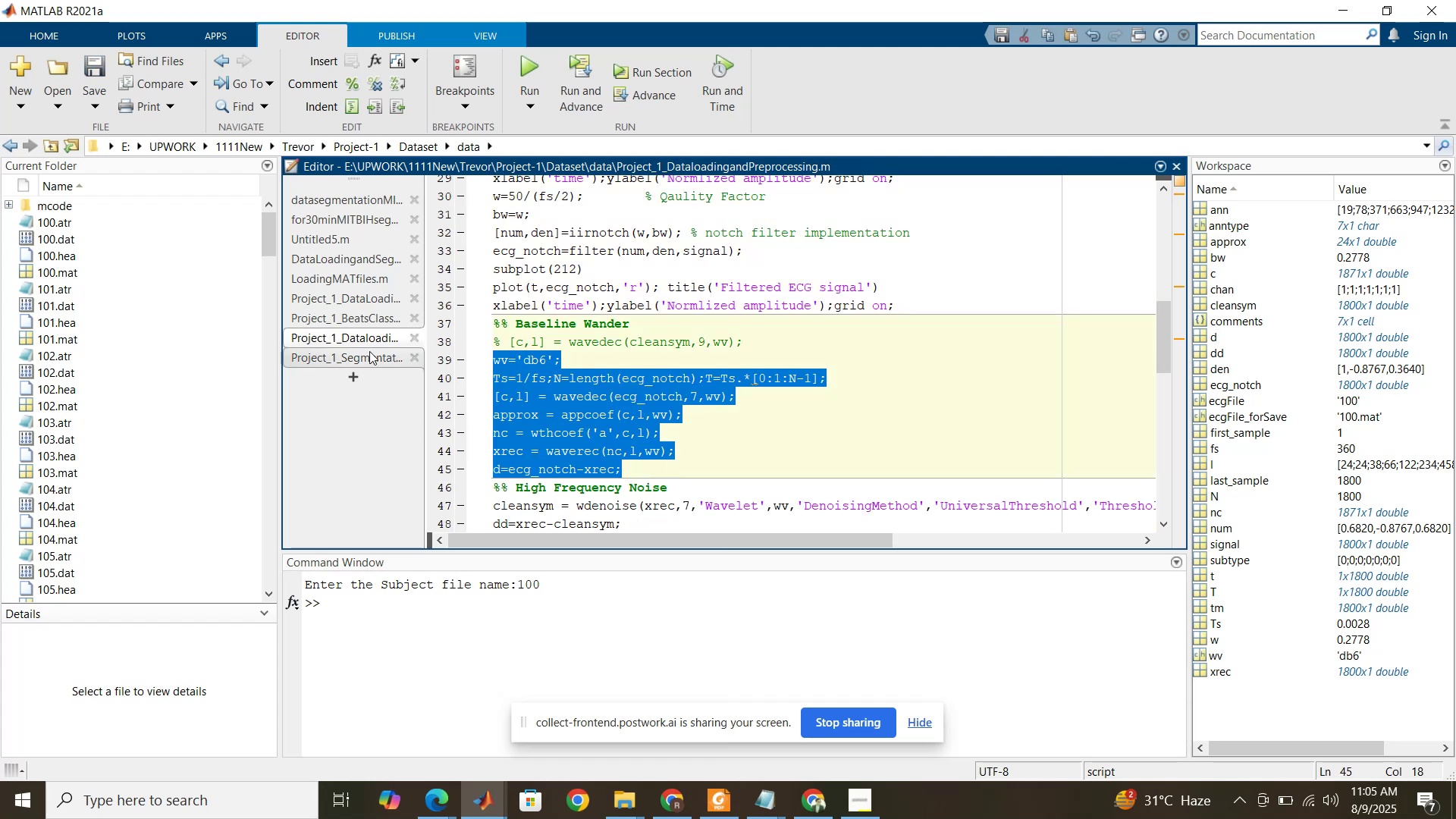 
left_click([369, 351])
 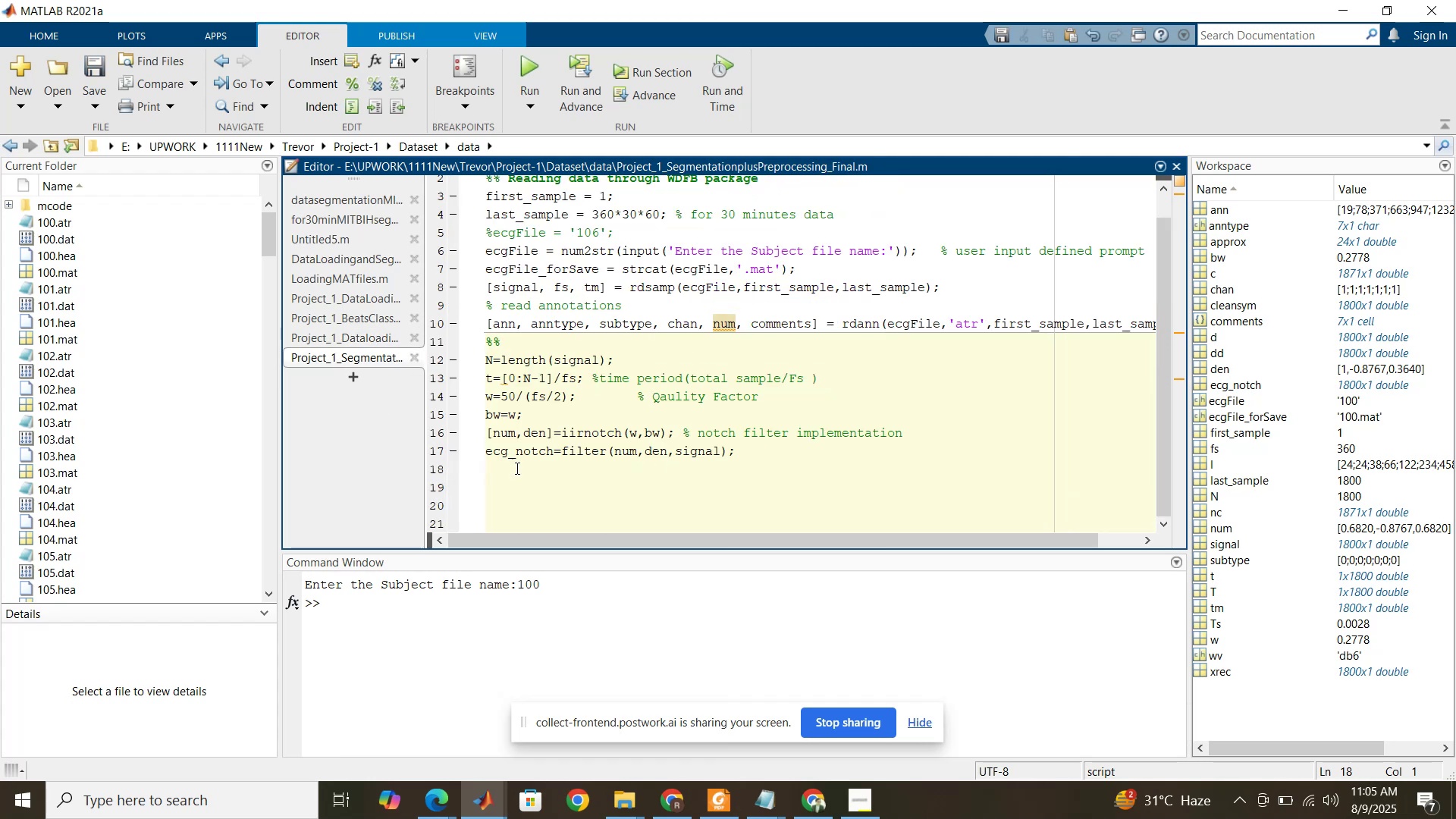 
key(Control+V)
 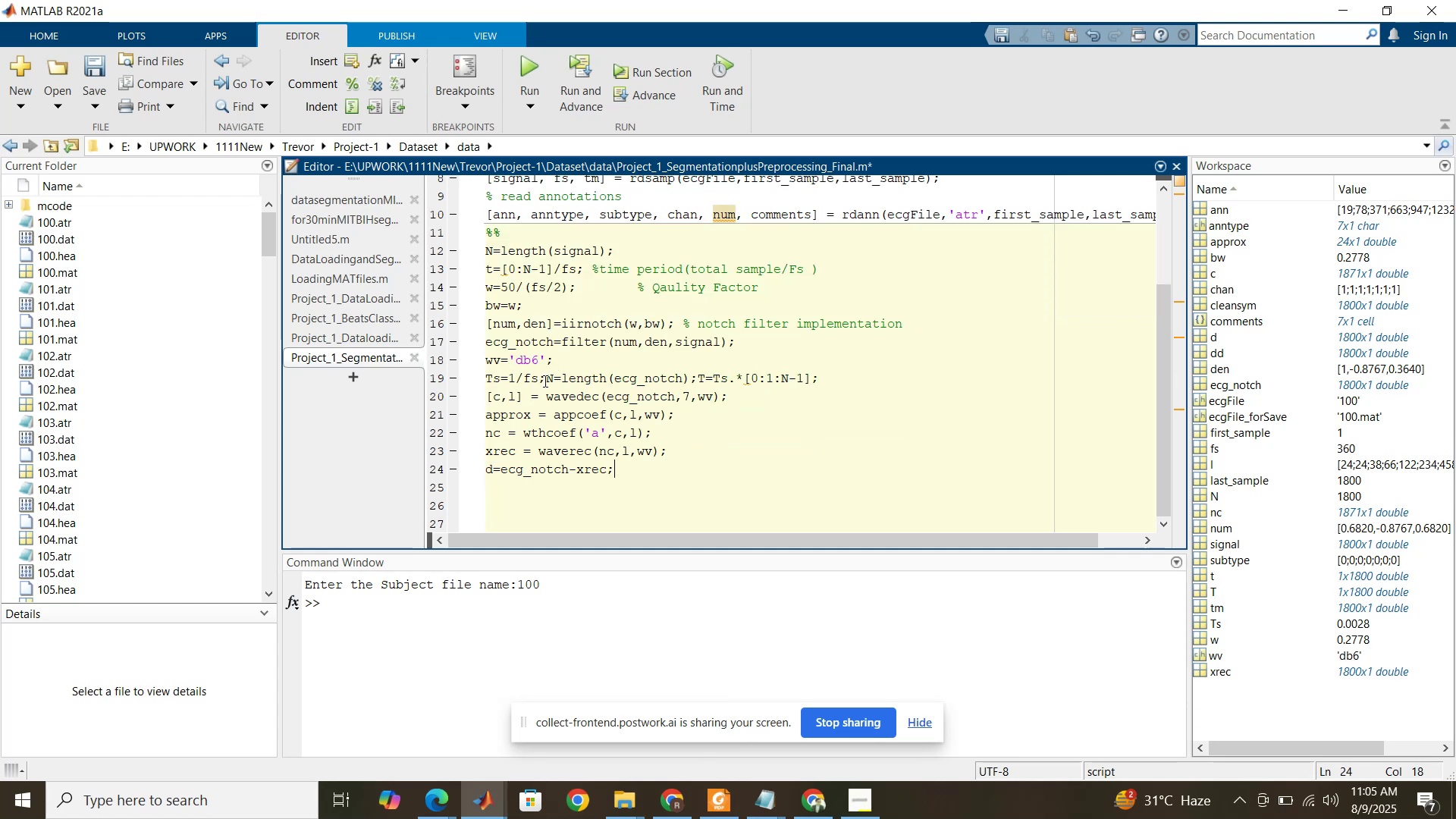 
wait(6.21)
 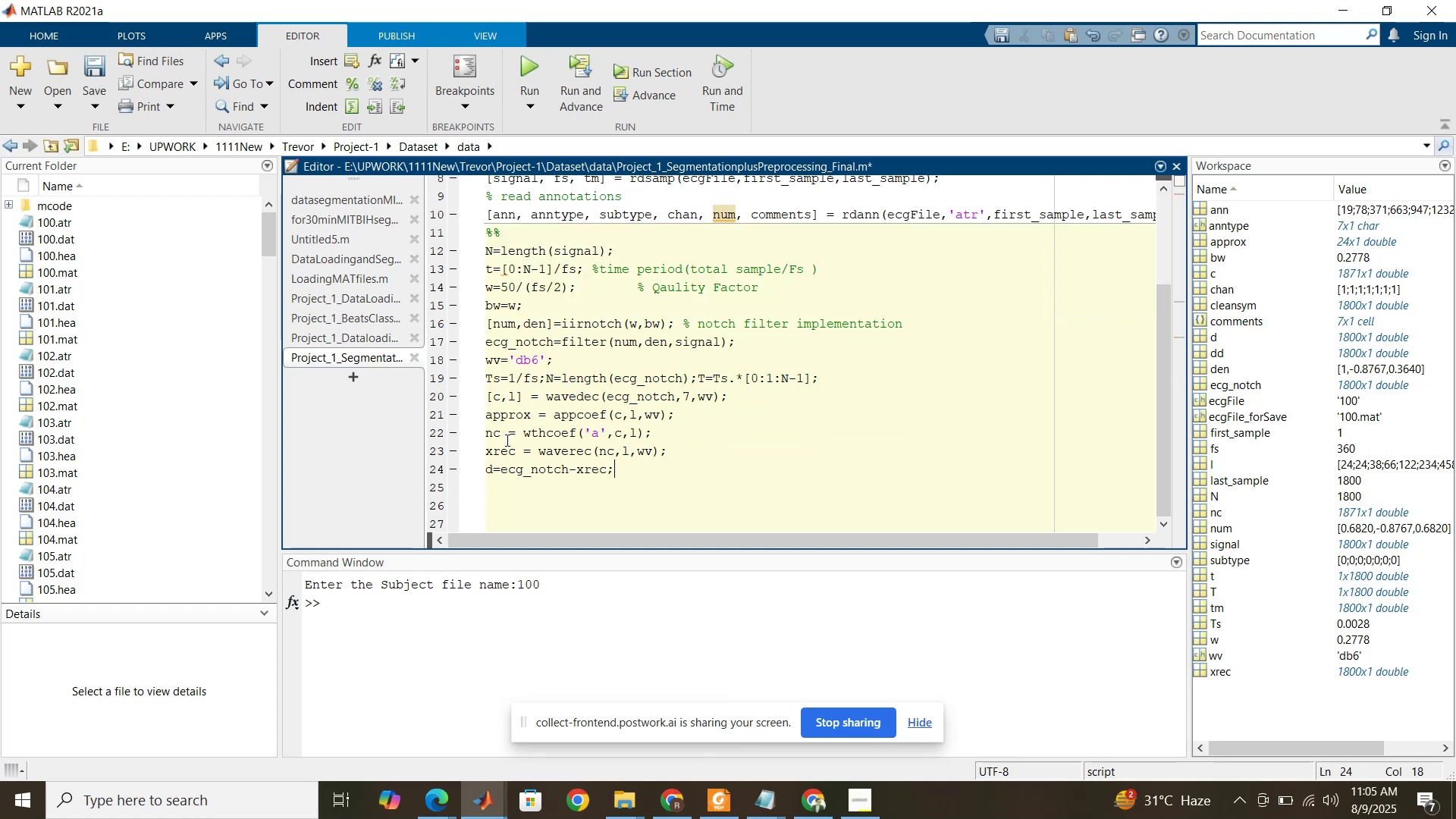 
double_click([544, 381])
 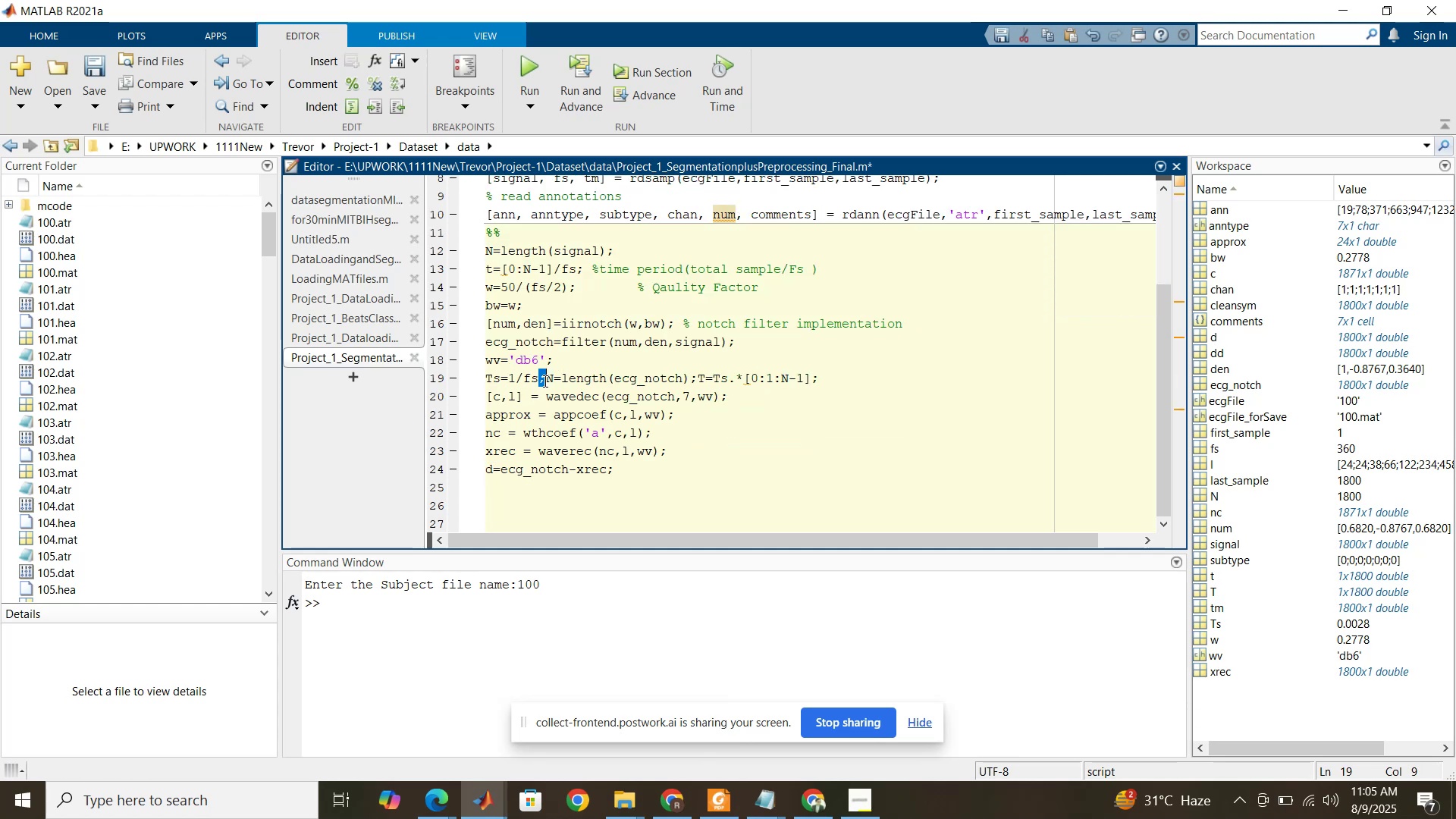 
triple_click([544, 381])
 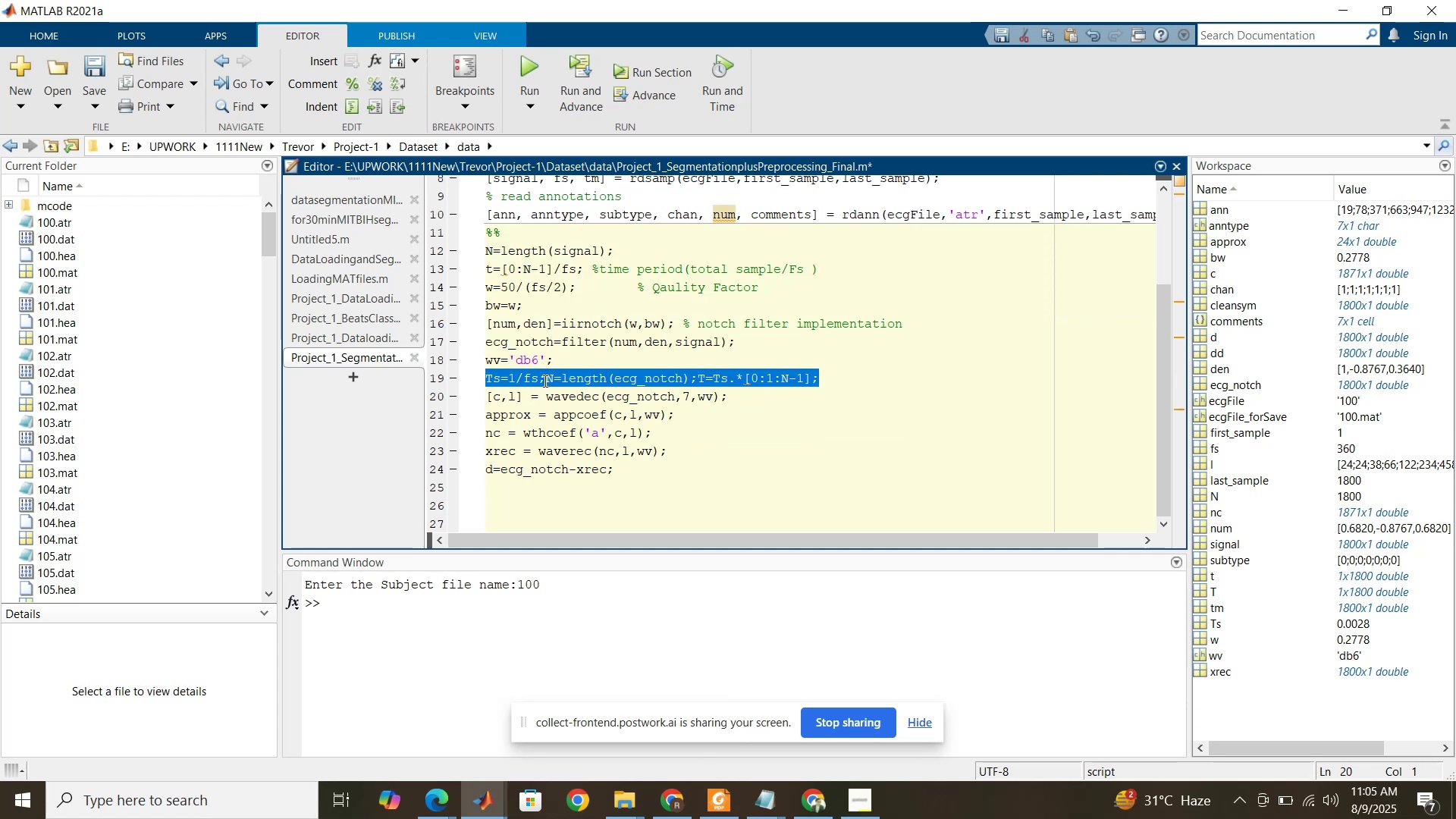 
key(Delete)
 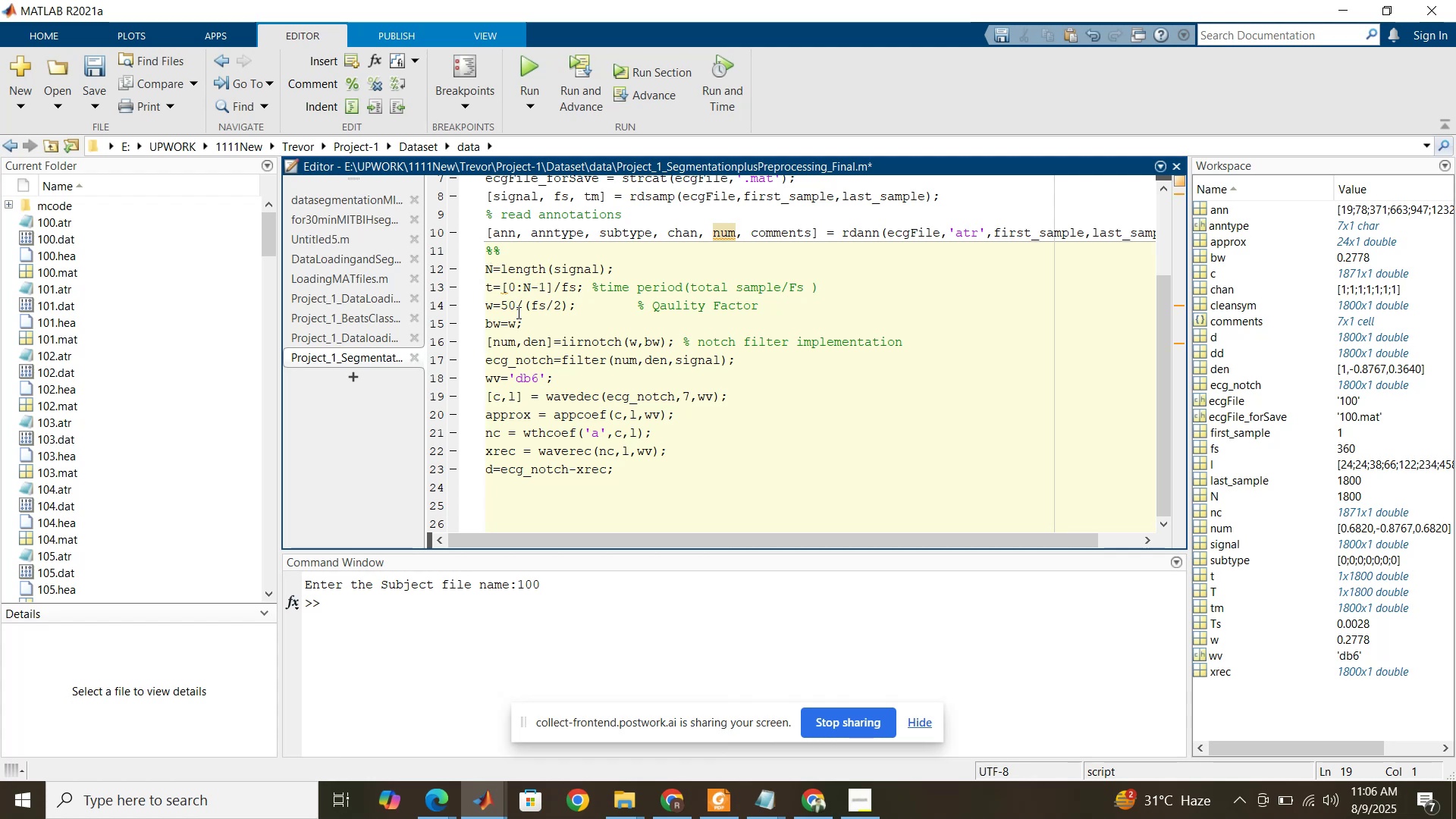 
wait(5.45)
 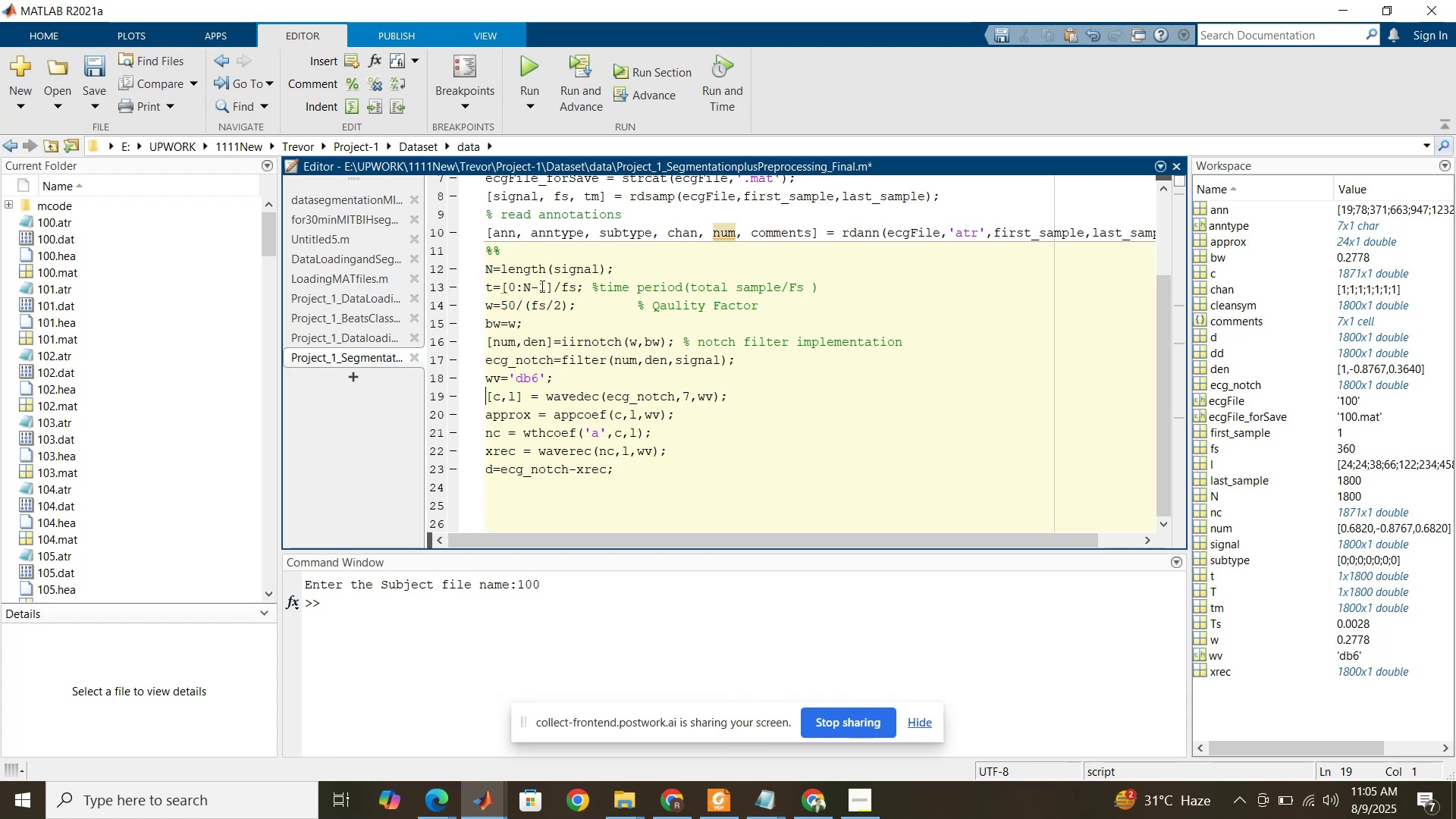 
left_click([638, 475])
 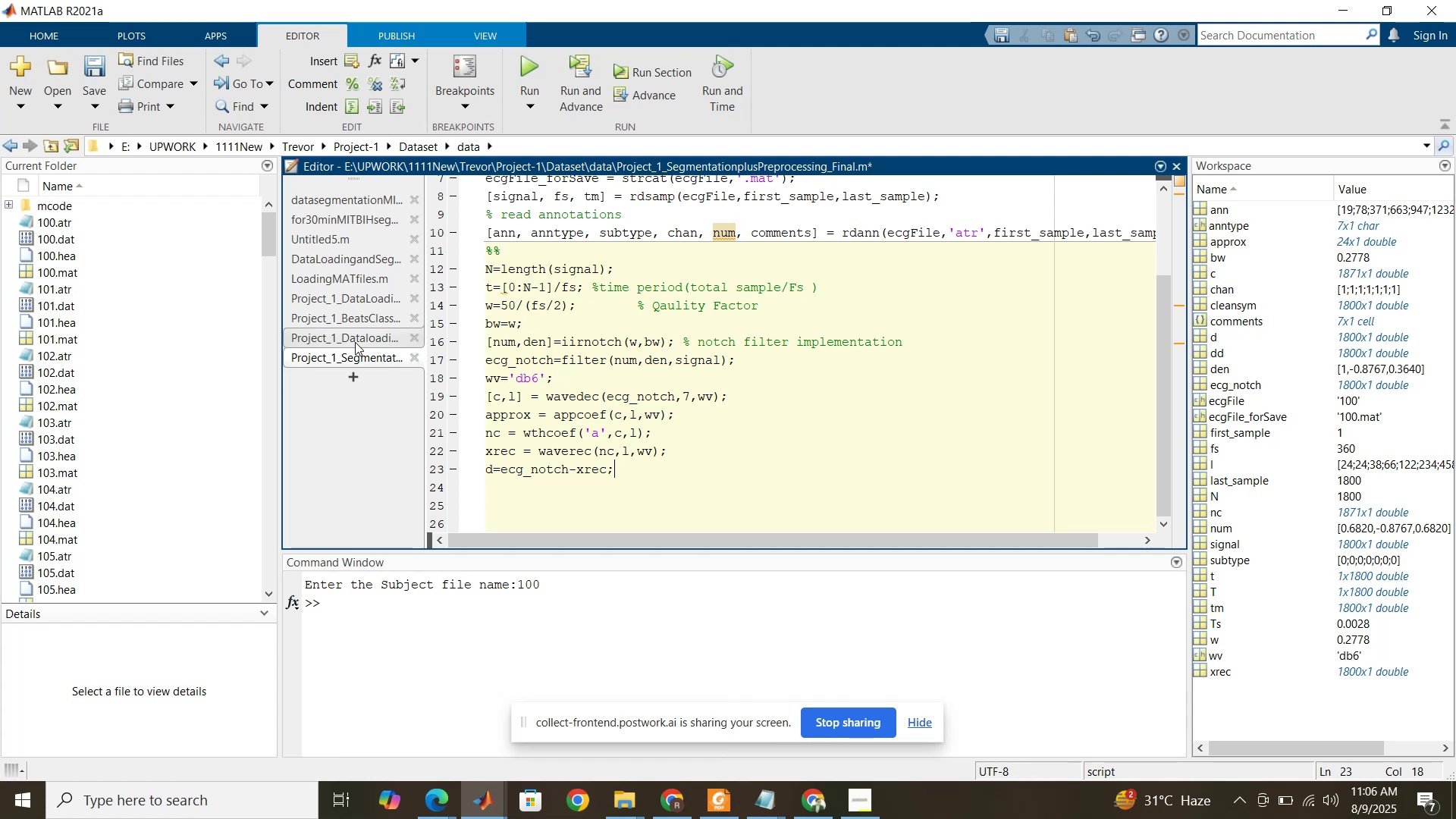 
left_click([355, 341])
 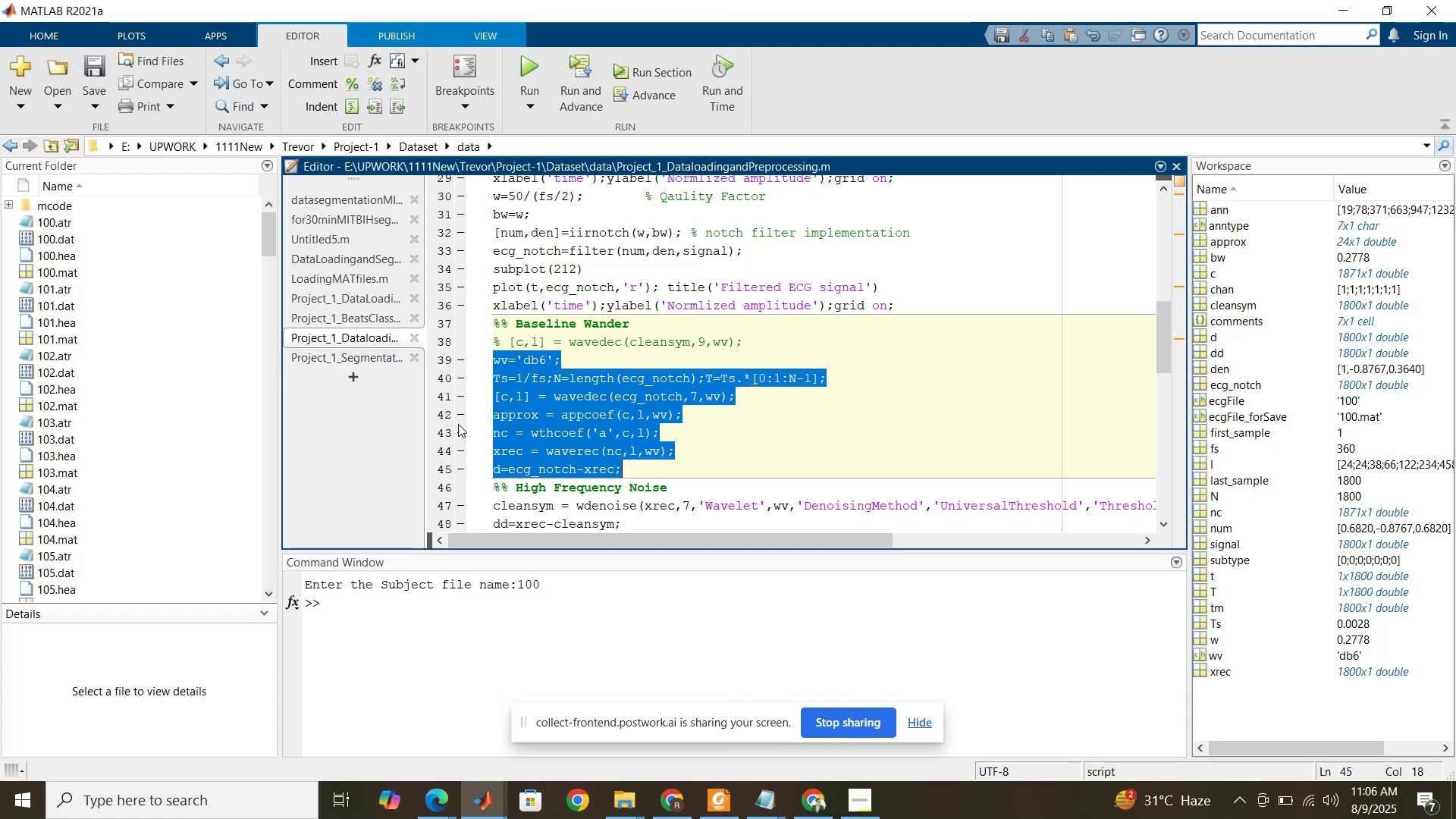 
scroll: coordinate [582, 486], scroll_direction: down, amount: 2.0
 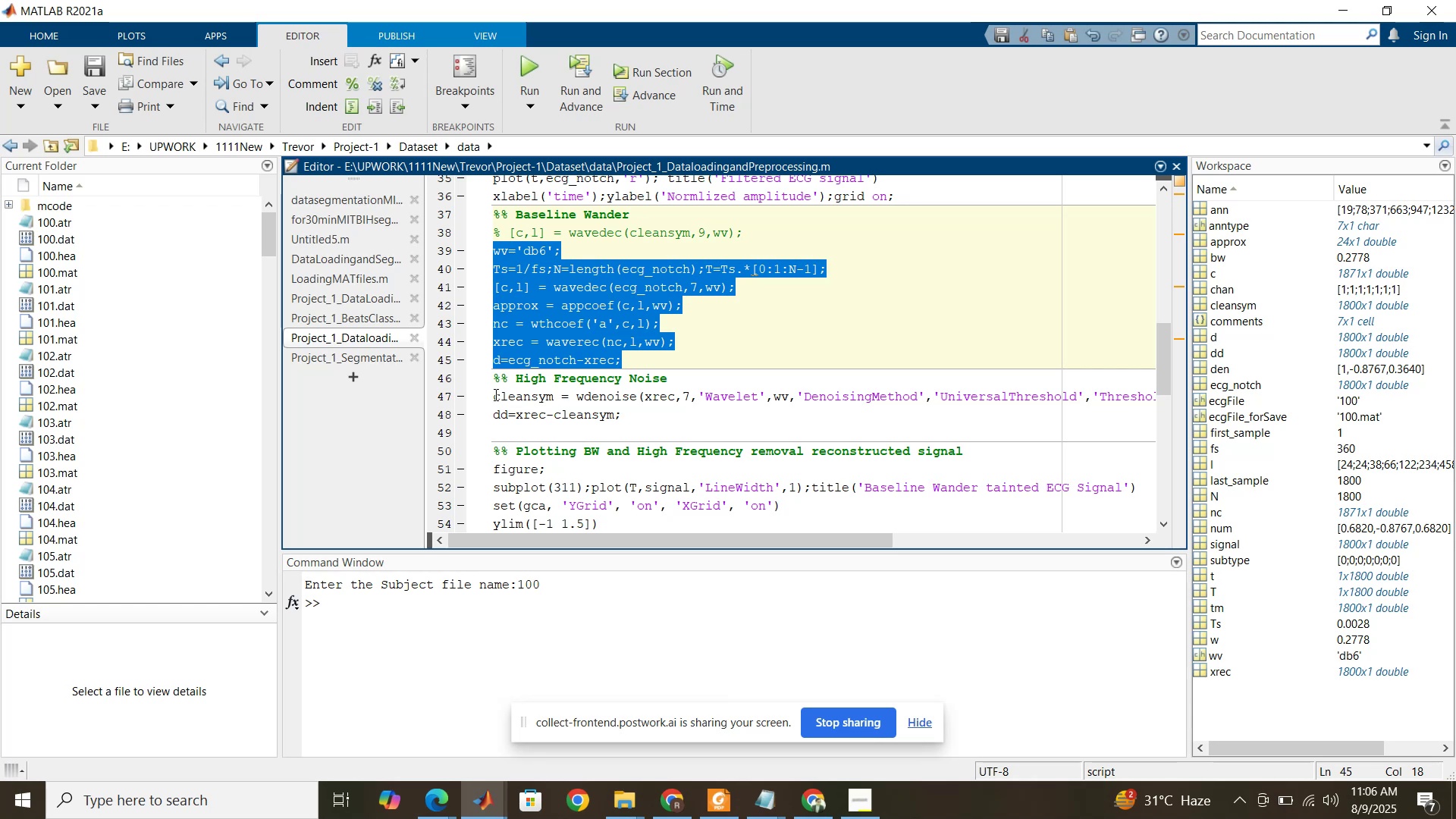 
left_click_drag(start_coordinate=[493, 396], to_coordinate=[631, 419])
 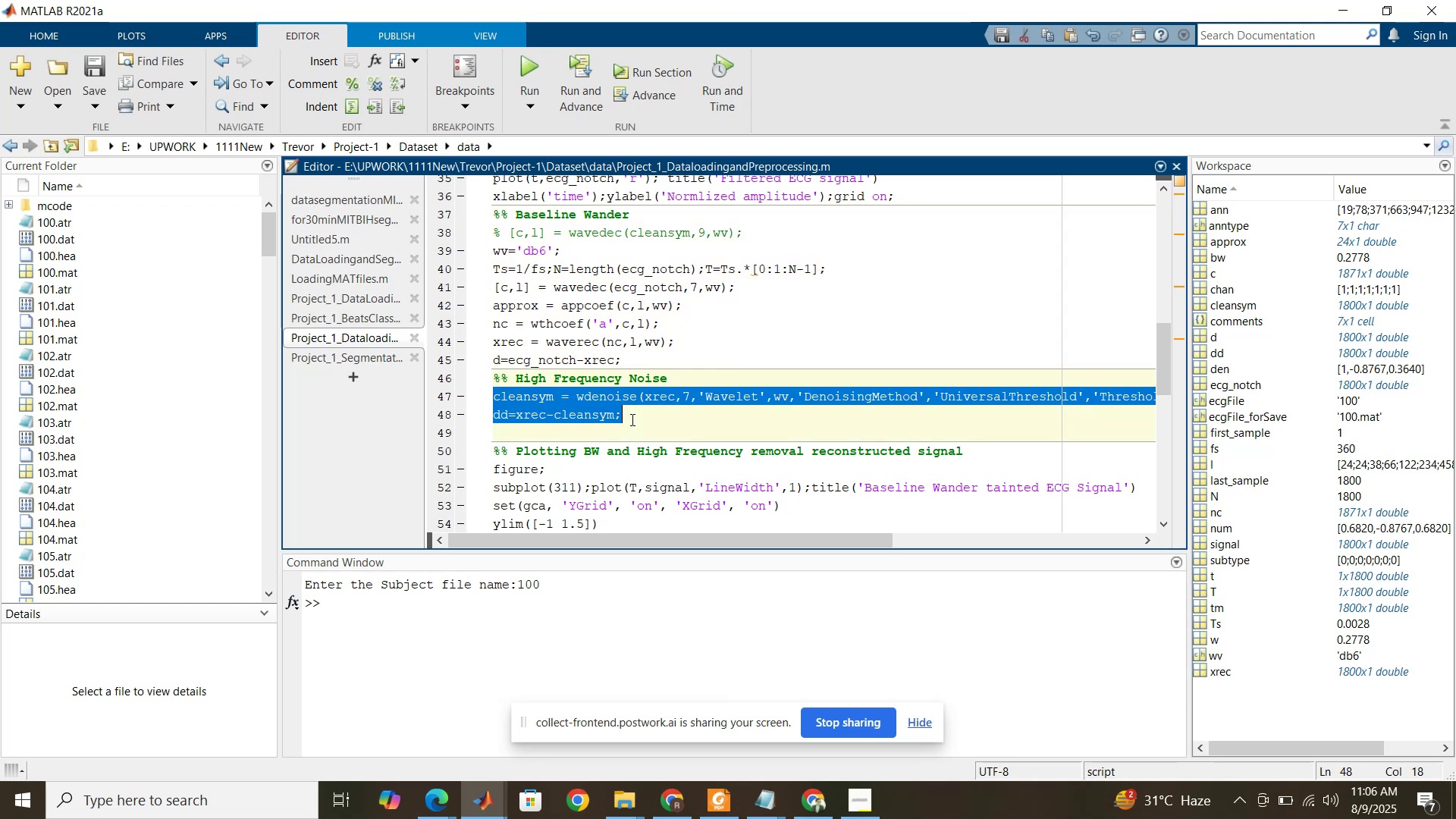 
key(Control+C)
 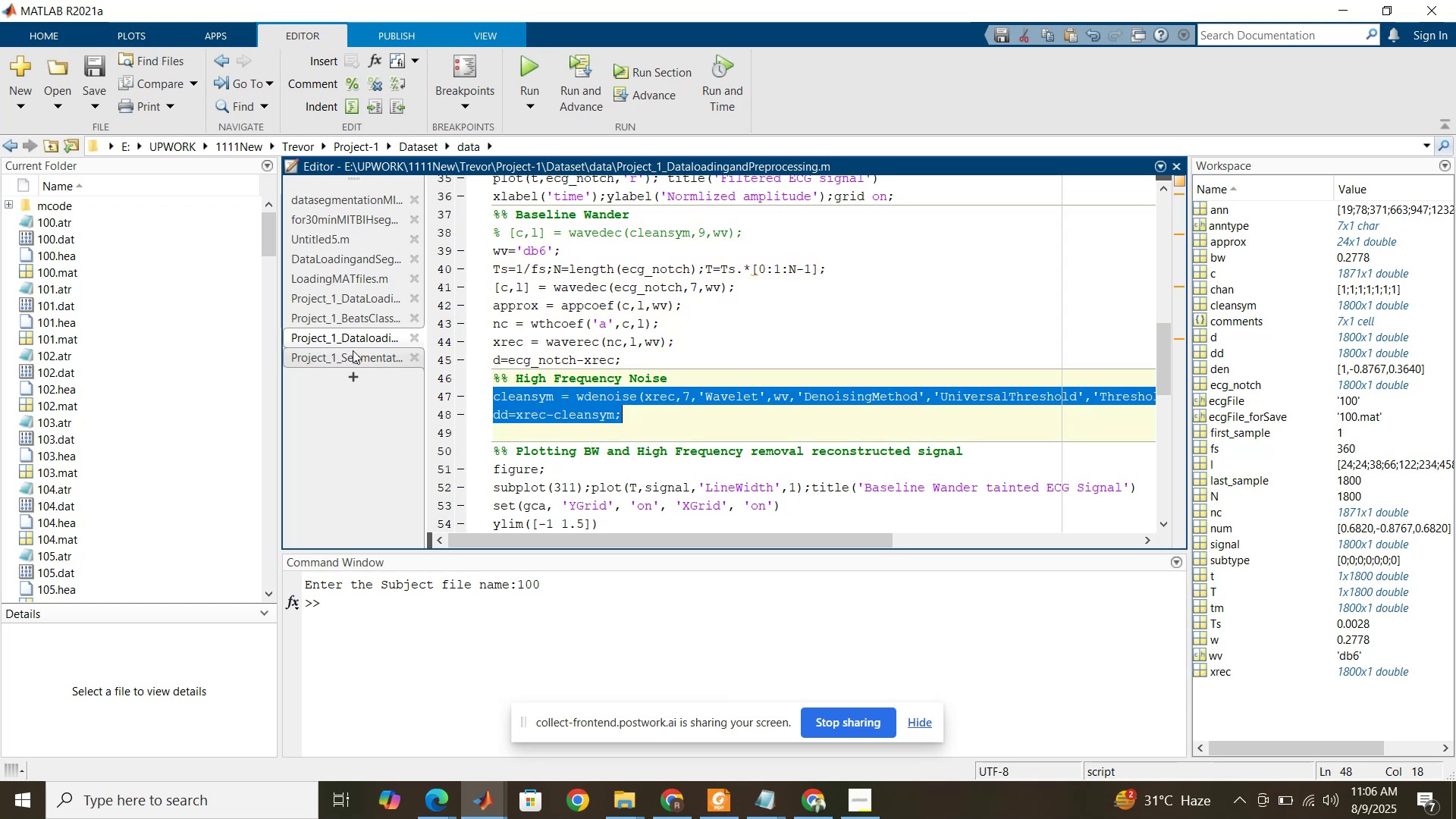 
left_click([352, 356])
 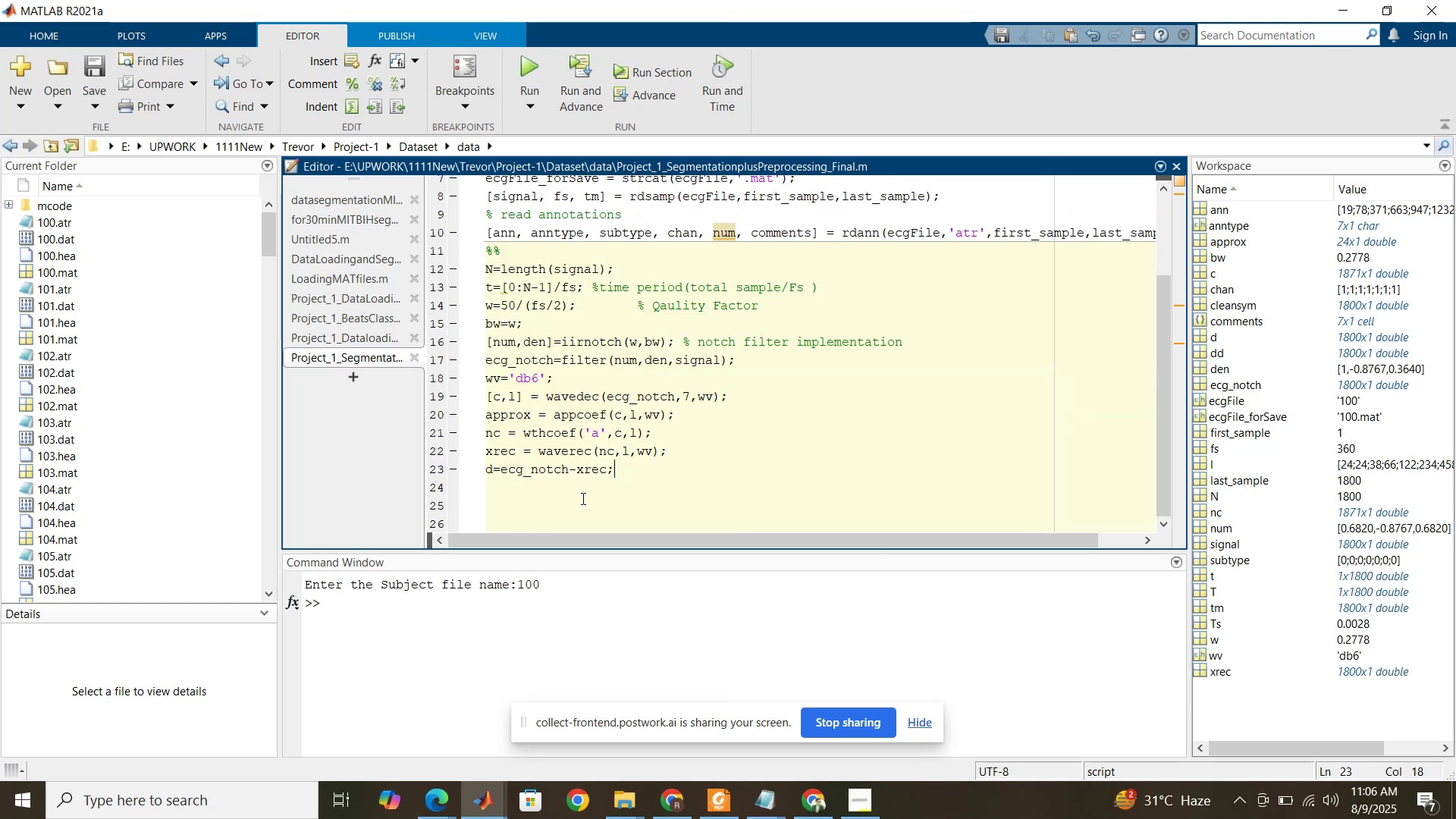 
key(Enter)
 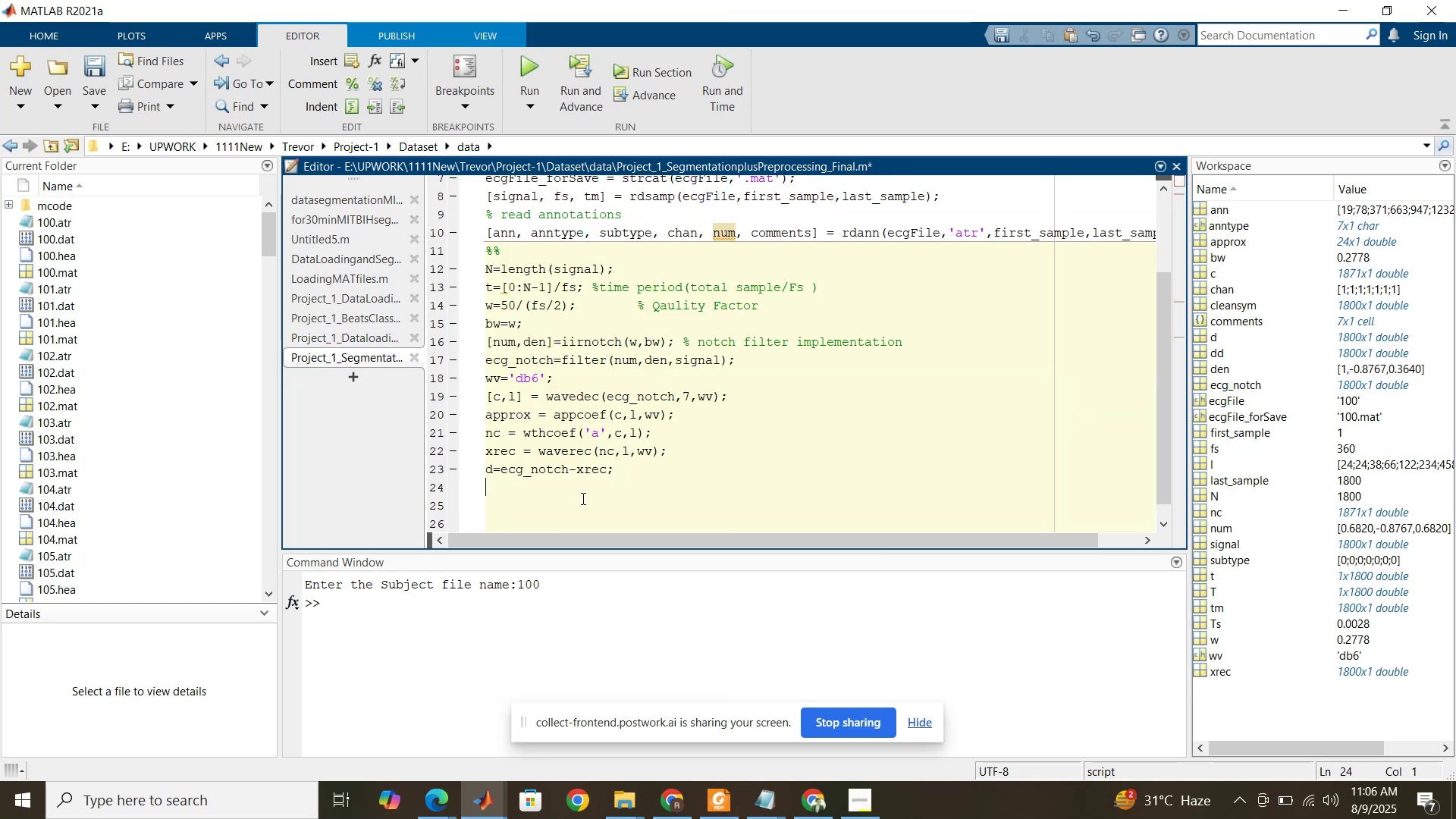 
key(Control+V)
 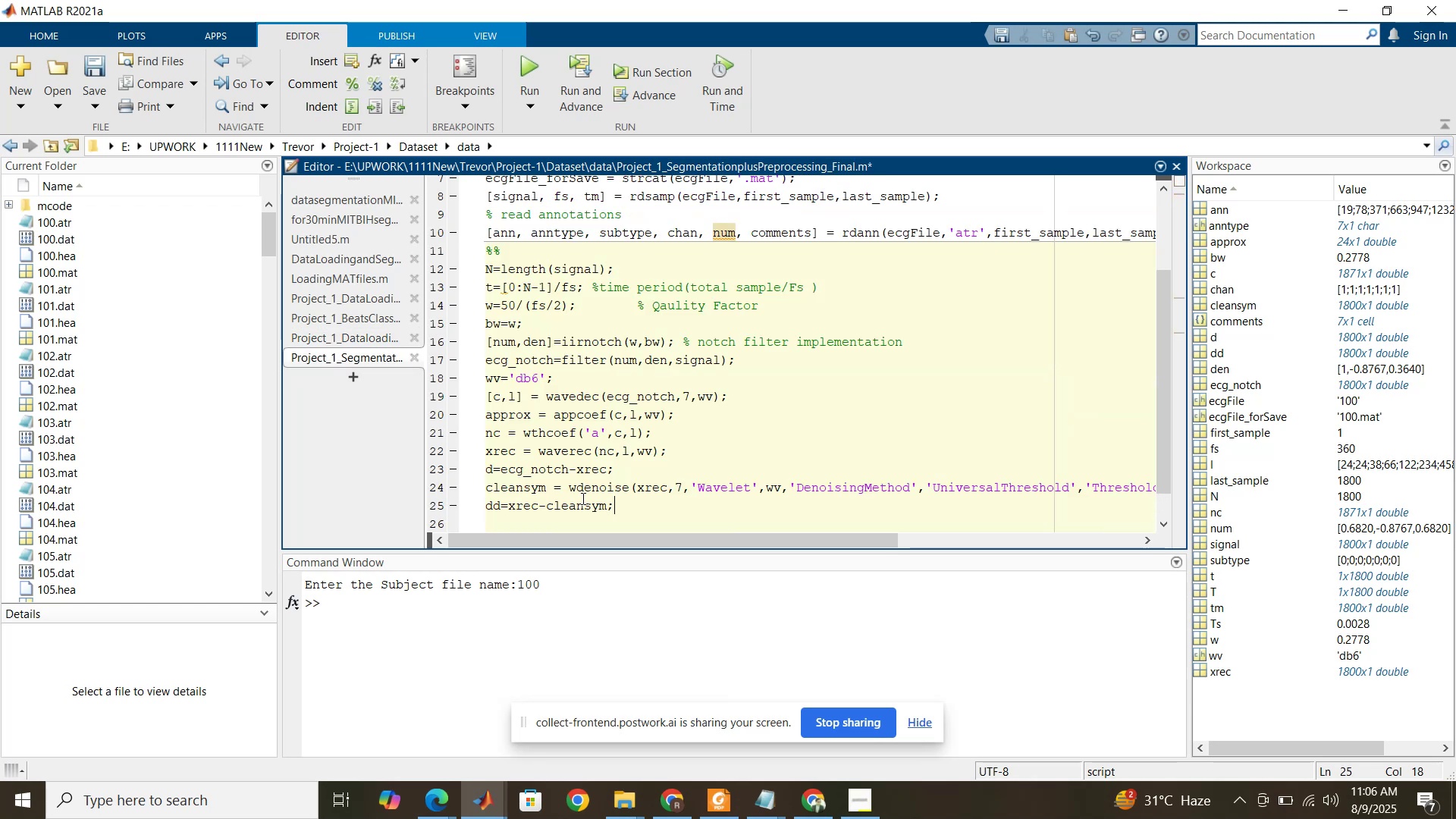 
scroll: coordinate [582, 498], scroll_direction: down, amount: 2.0
 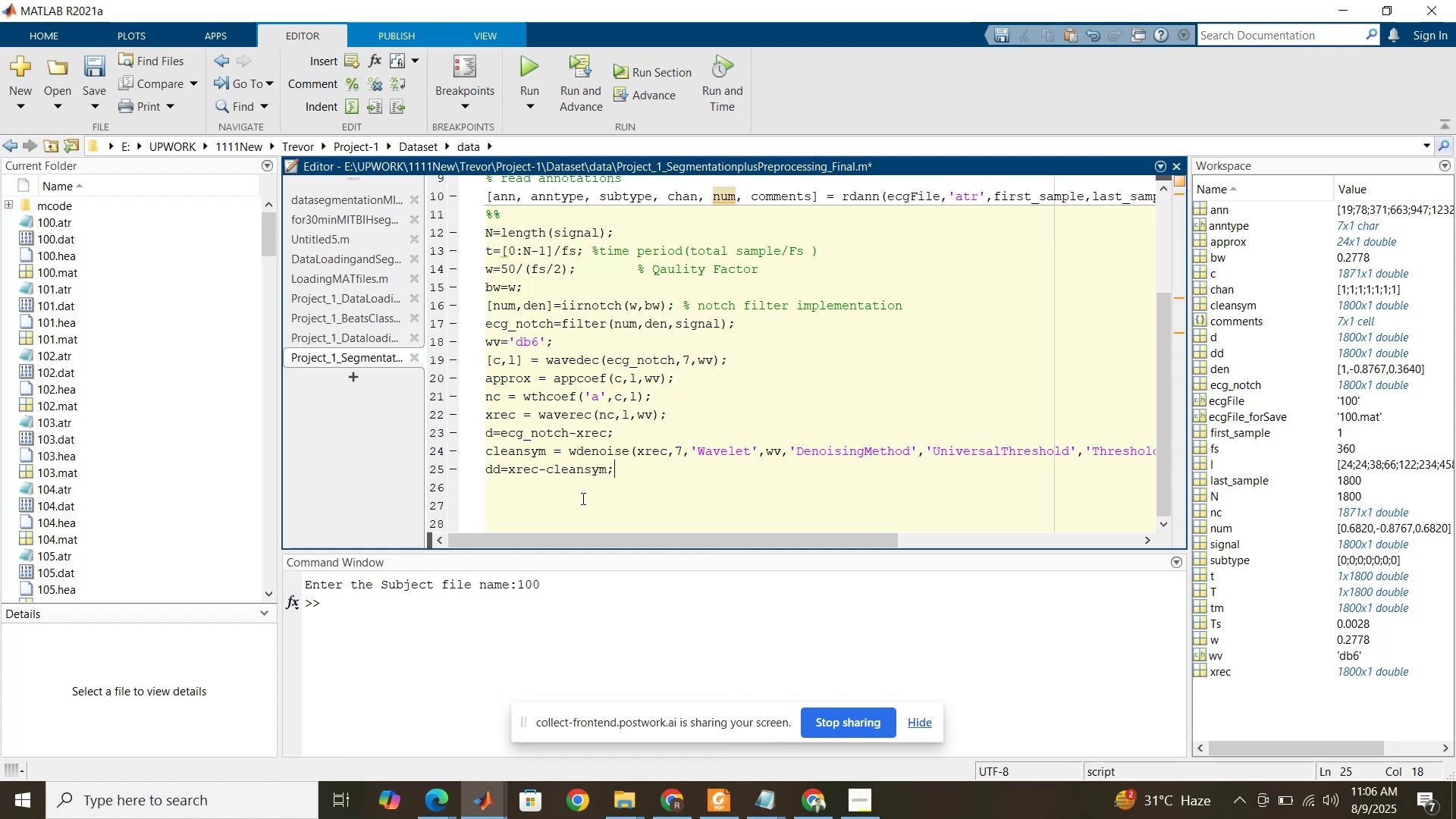 
left_click([350, 333])
 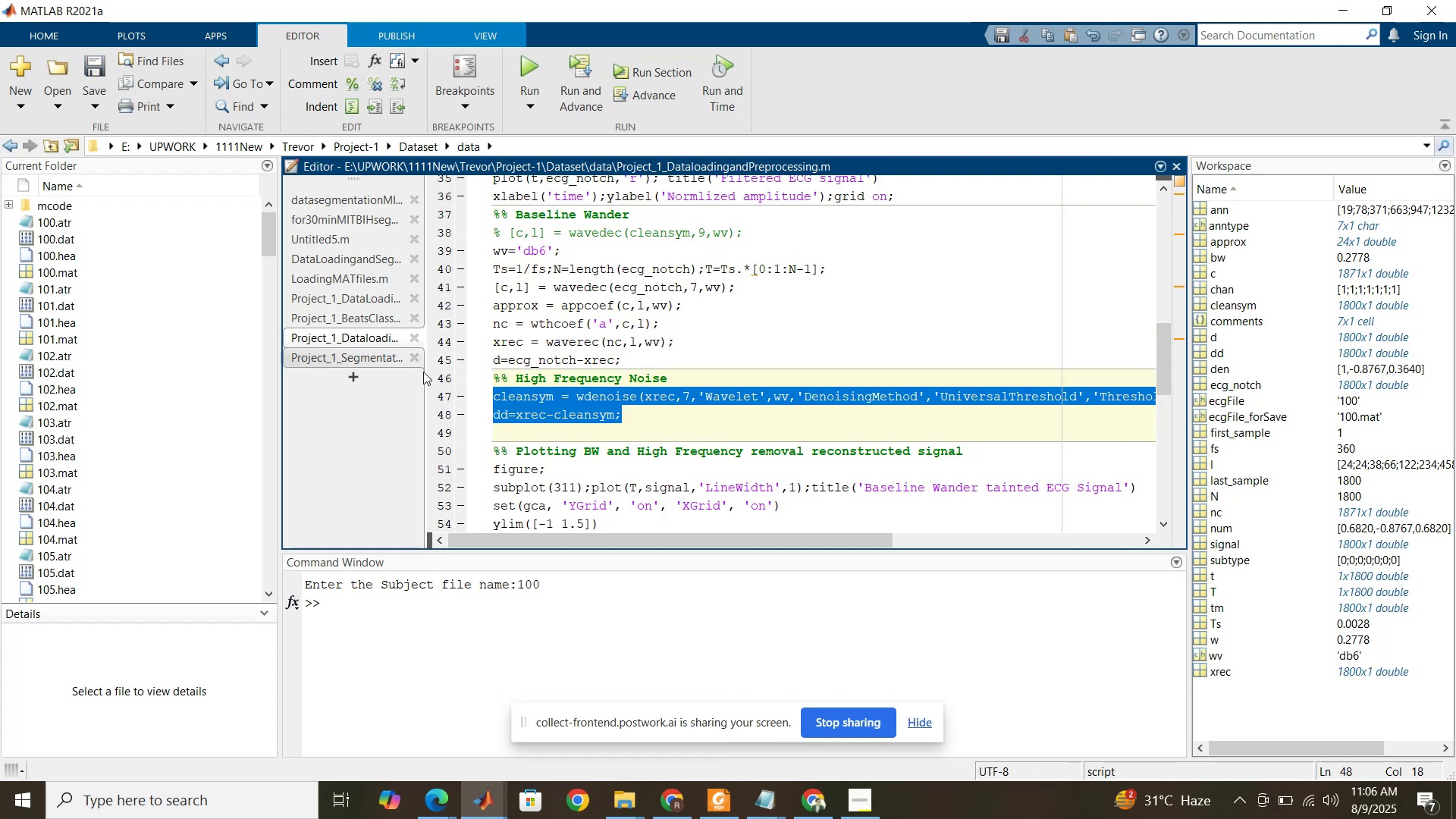 
scroll: coordinate [578, 411], scroll_direction: down, amount: 6.0
 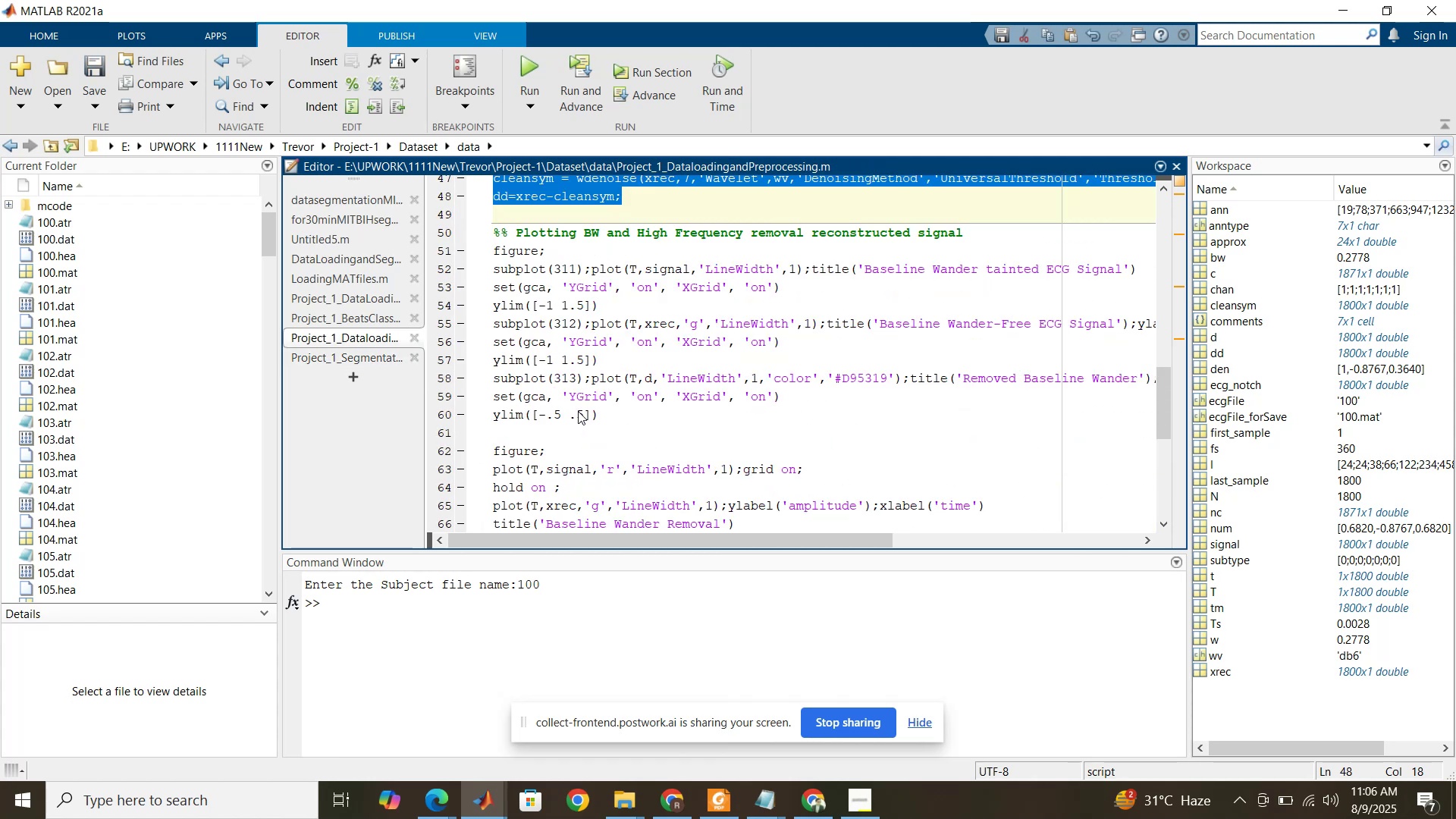 
scroll: coordinate [578, 411], scroll_direction: up, amount: 1.0
 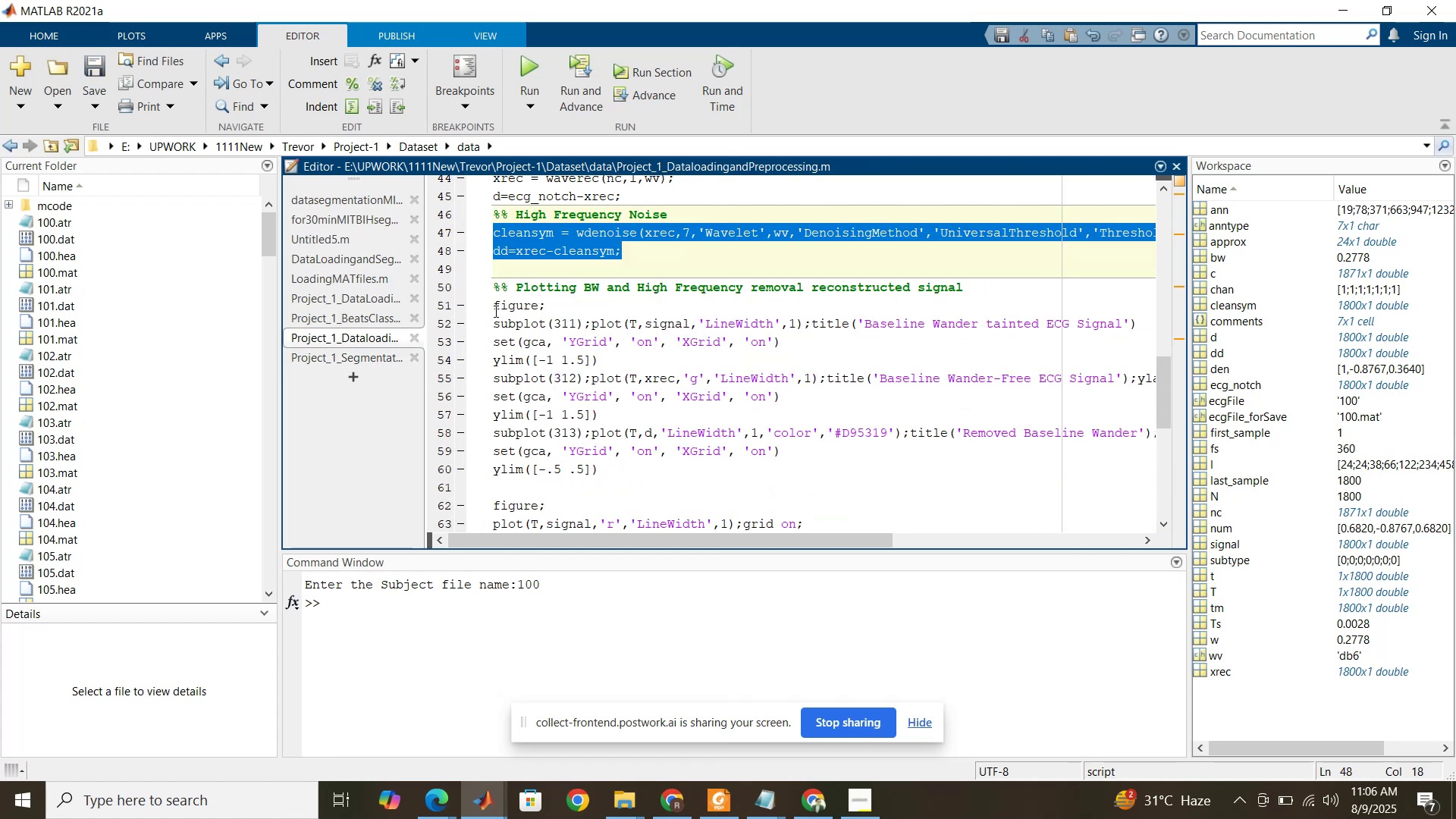 
left_click_drag(start_coordinate=[493, 293], to_coordinate=[563, 487])
 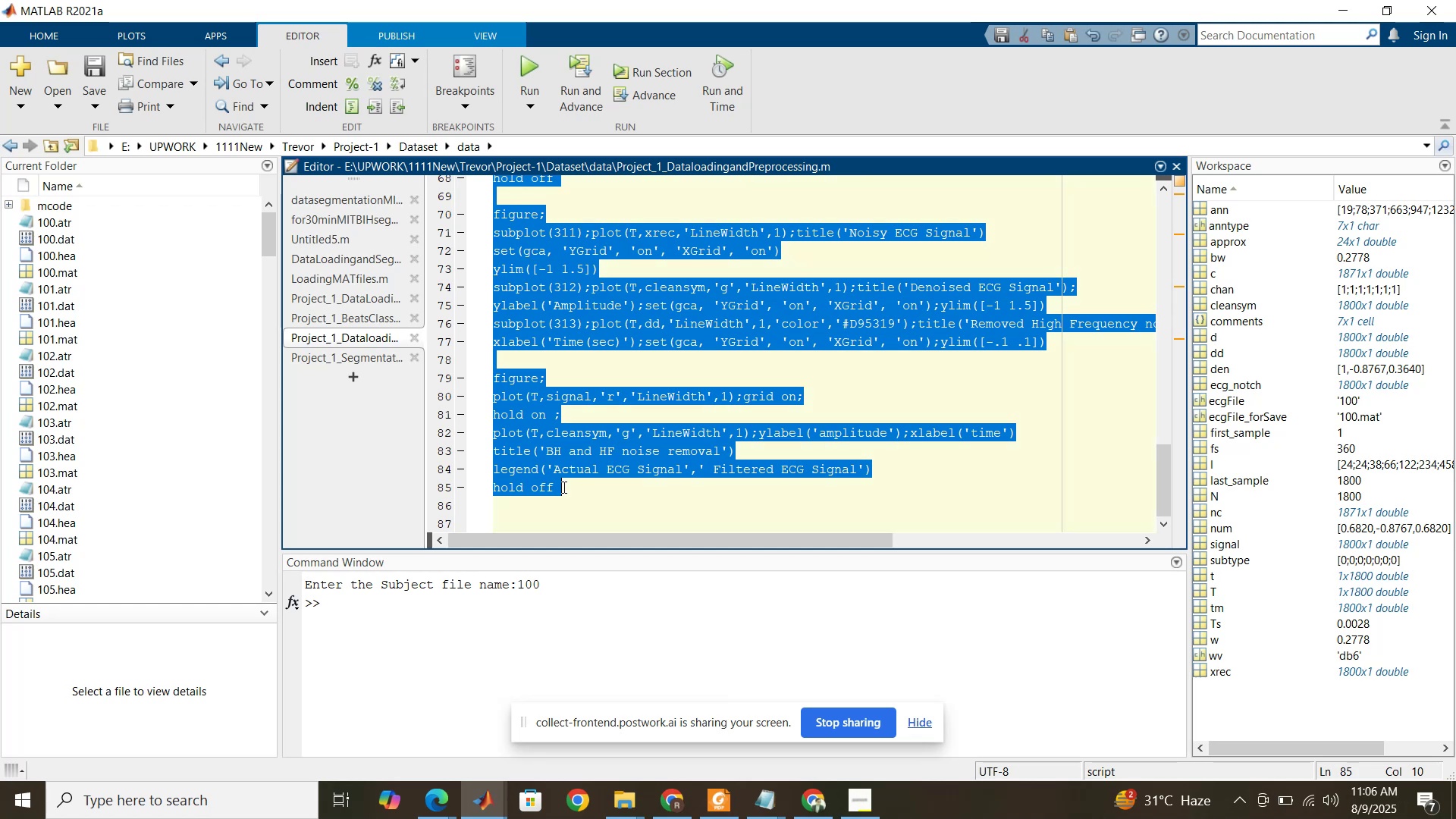 
key(Control+C)
 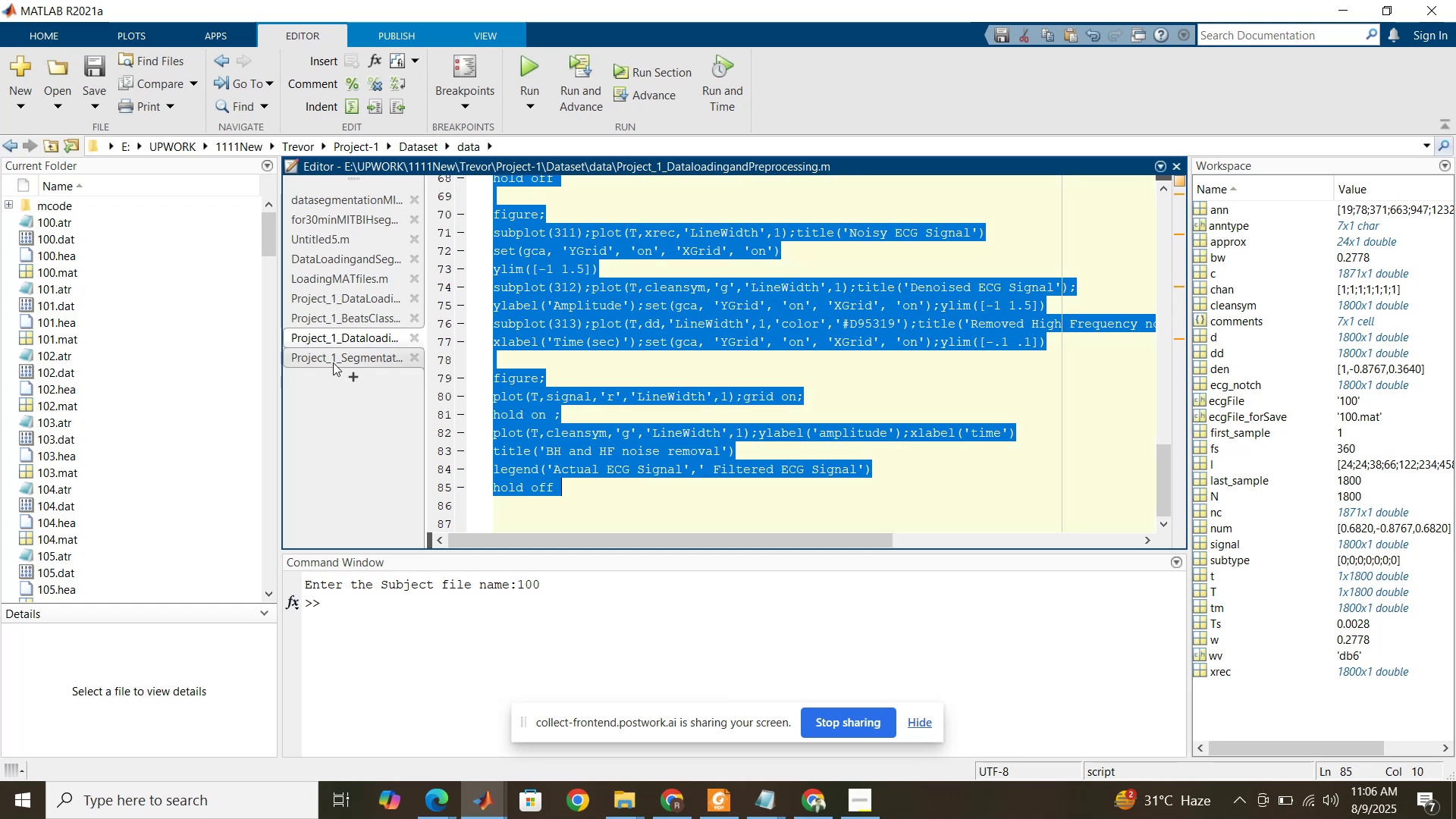 
left_click([333, 362])
 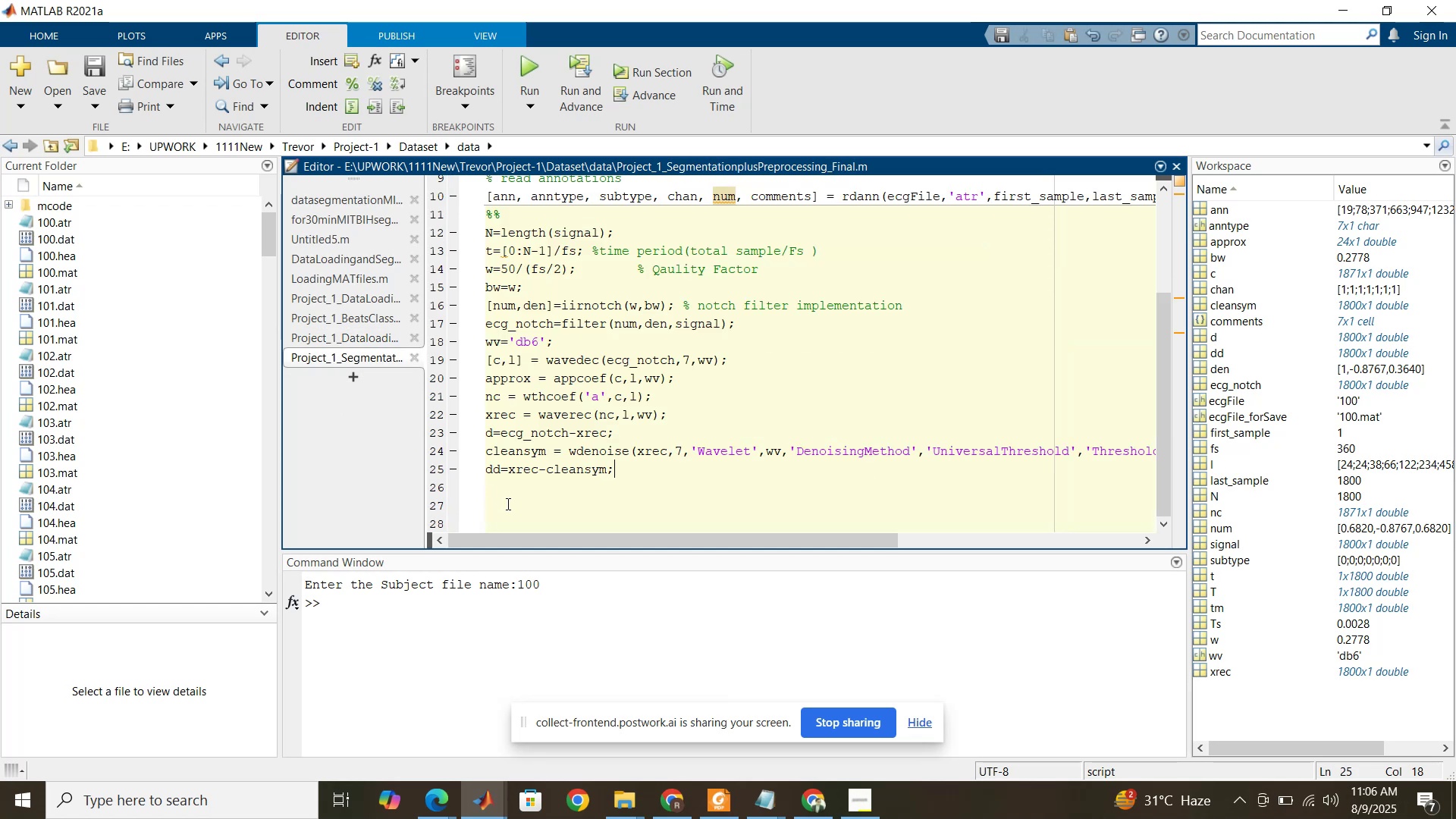 
key(Enter)
 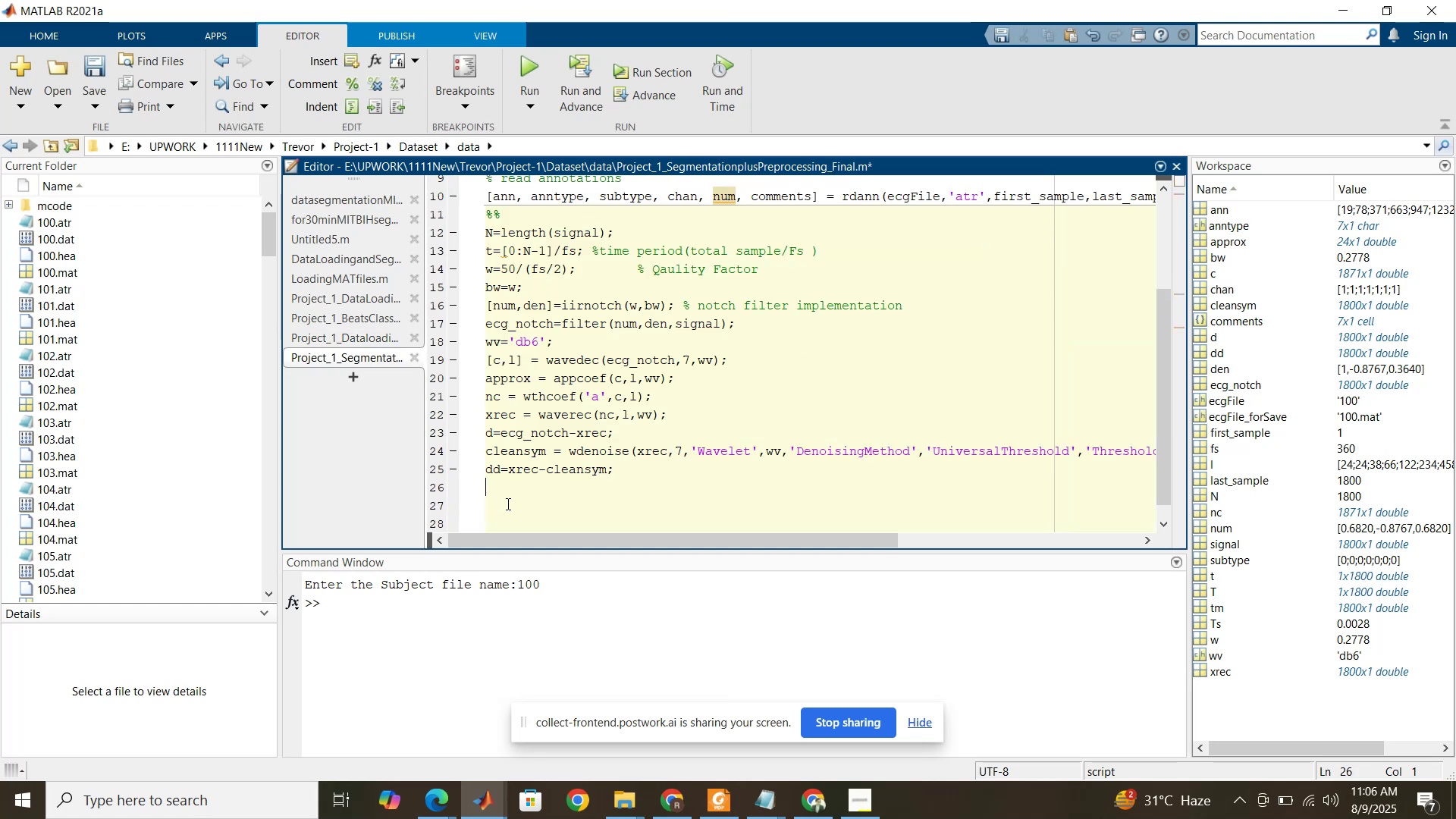 
type(%%)
 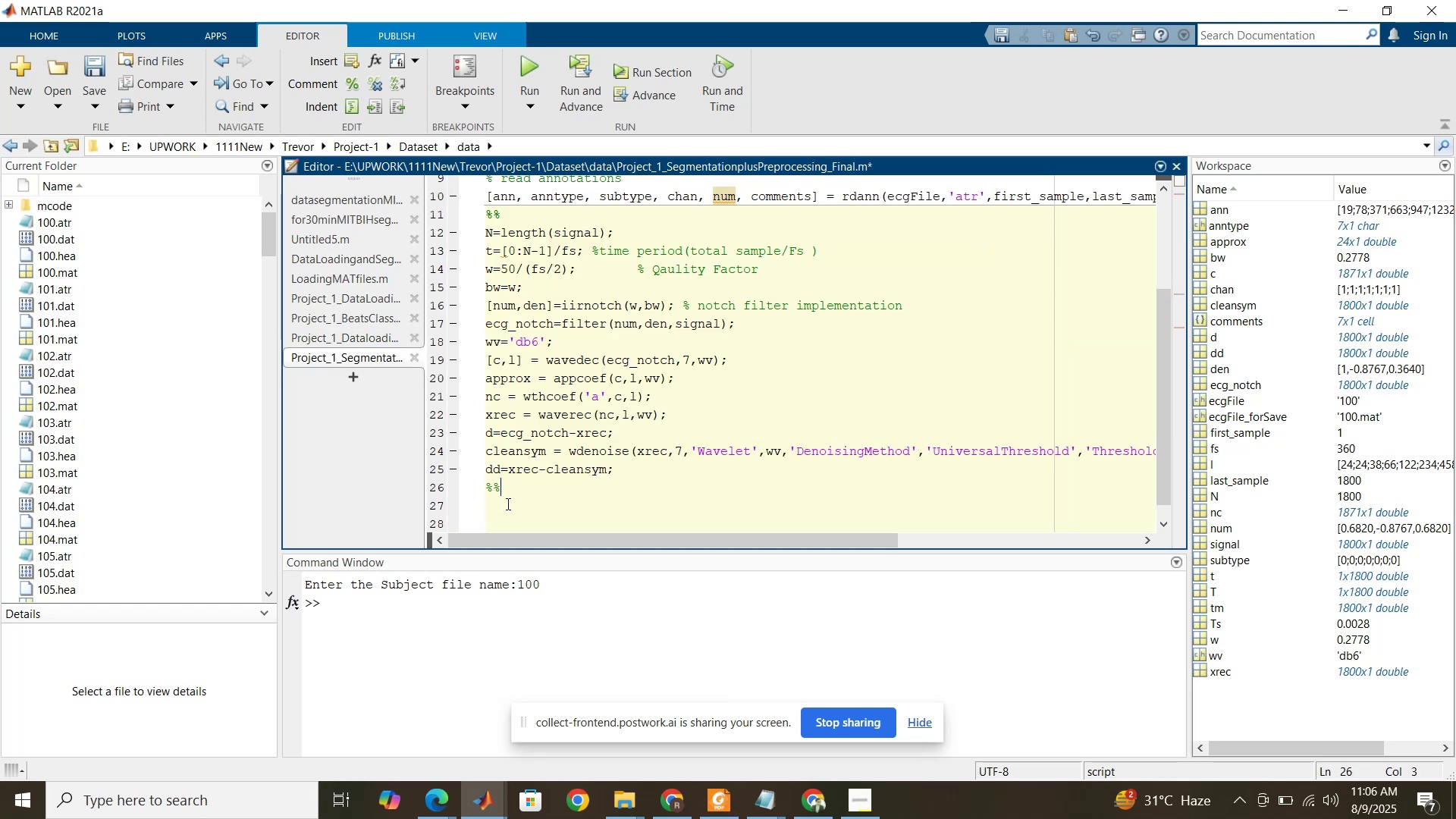 
key(Enter)
 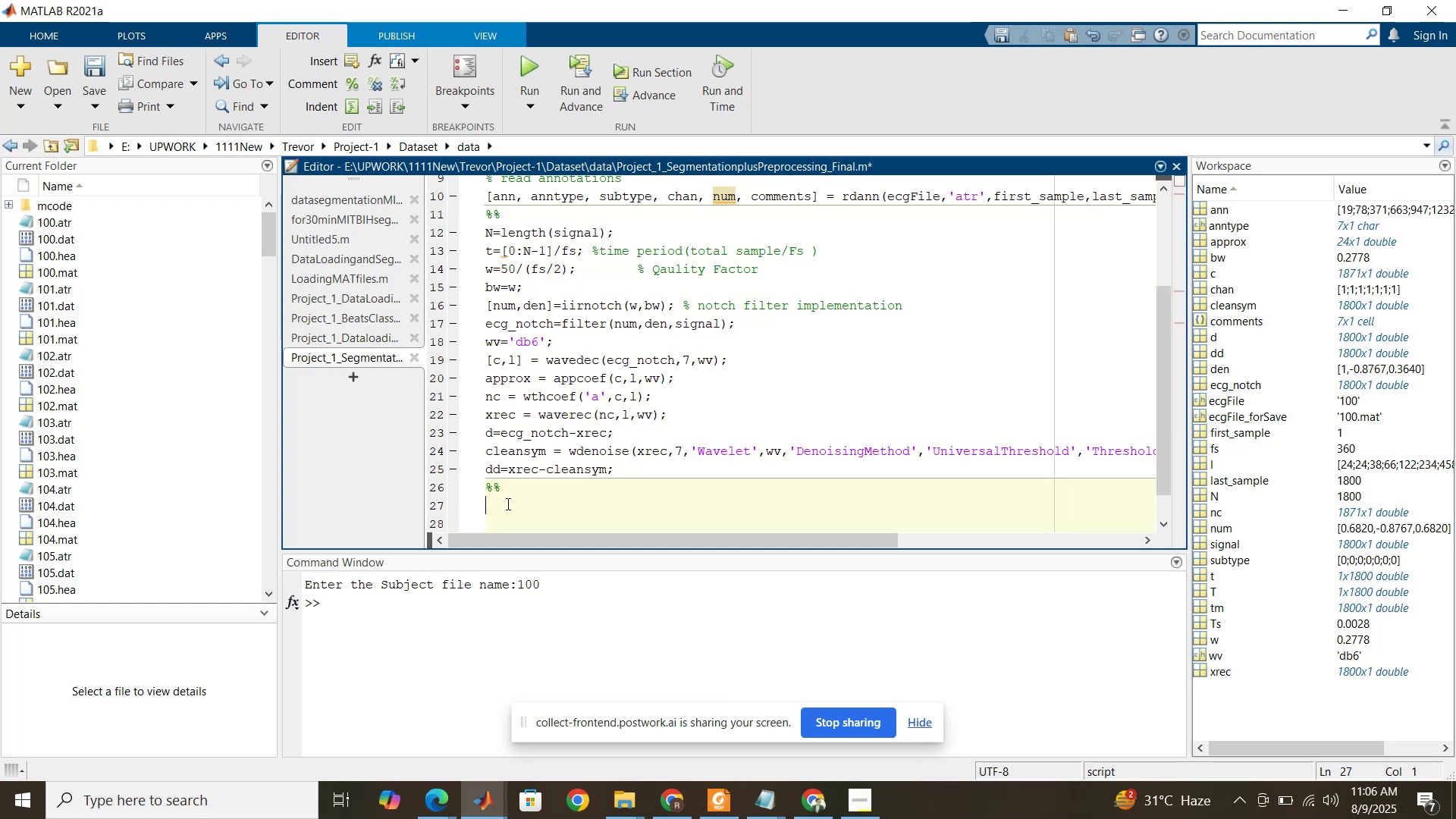 
key(Control+V)
 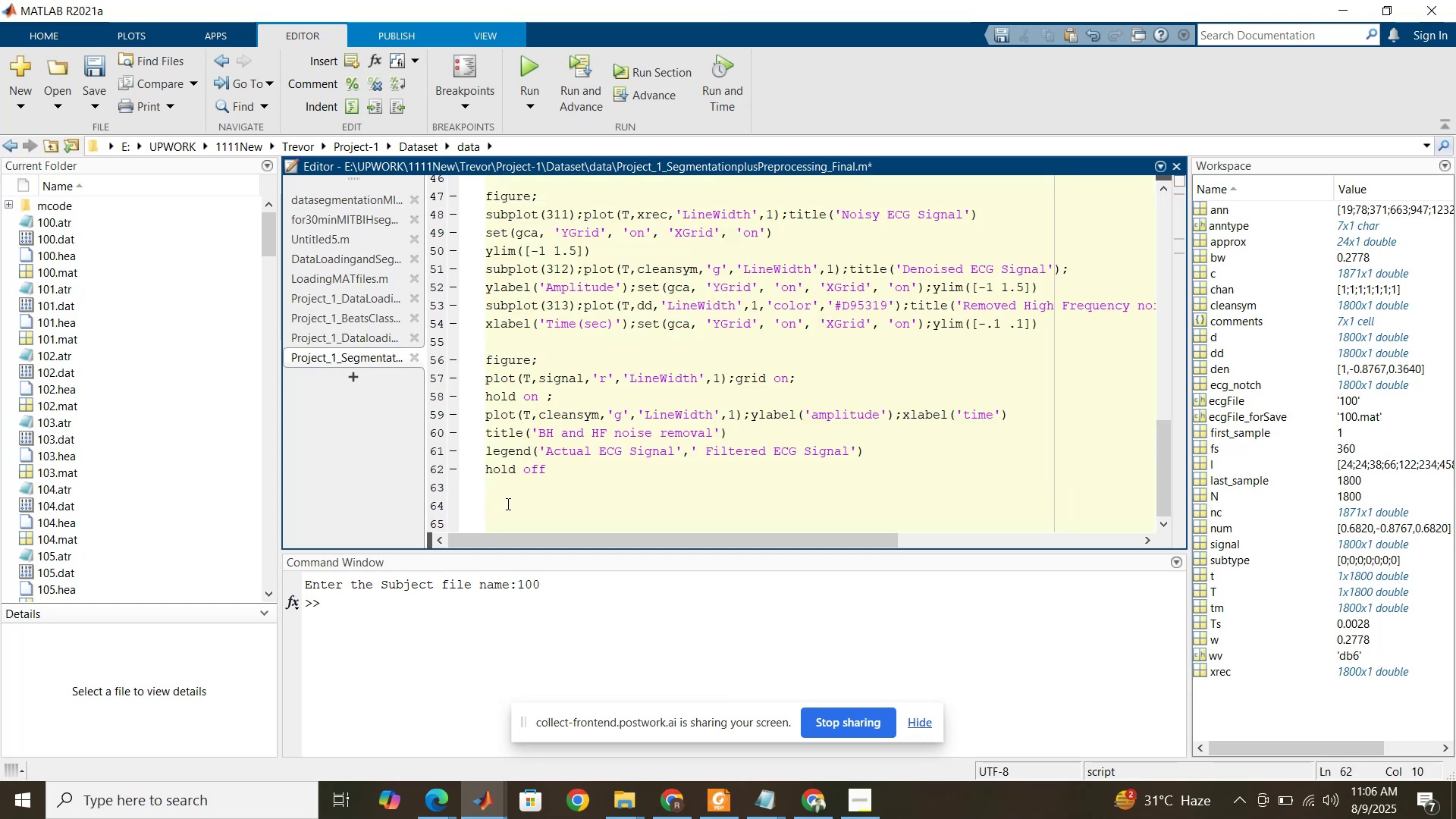 
scroll: coordinate [538, 462], scroll_direction: up, amount: 8.0
 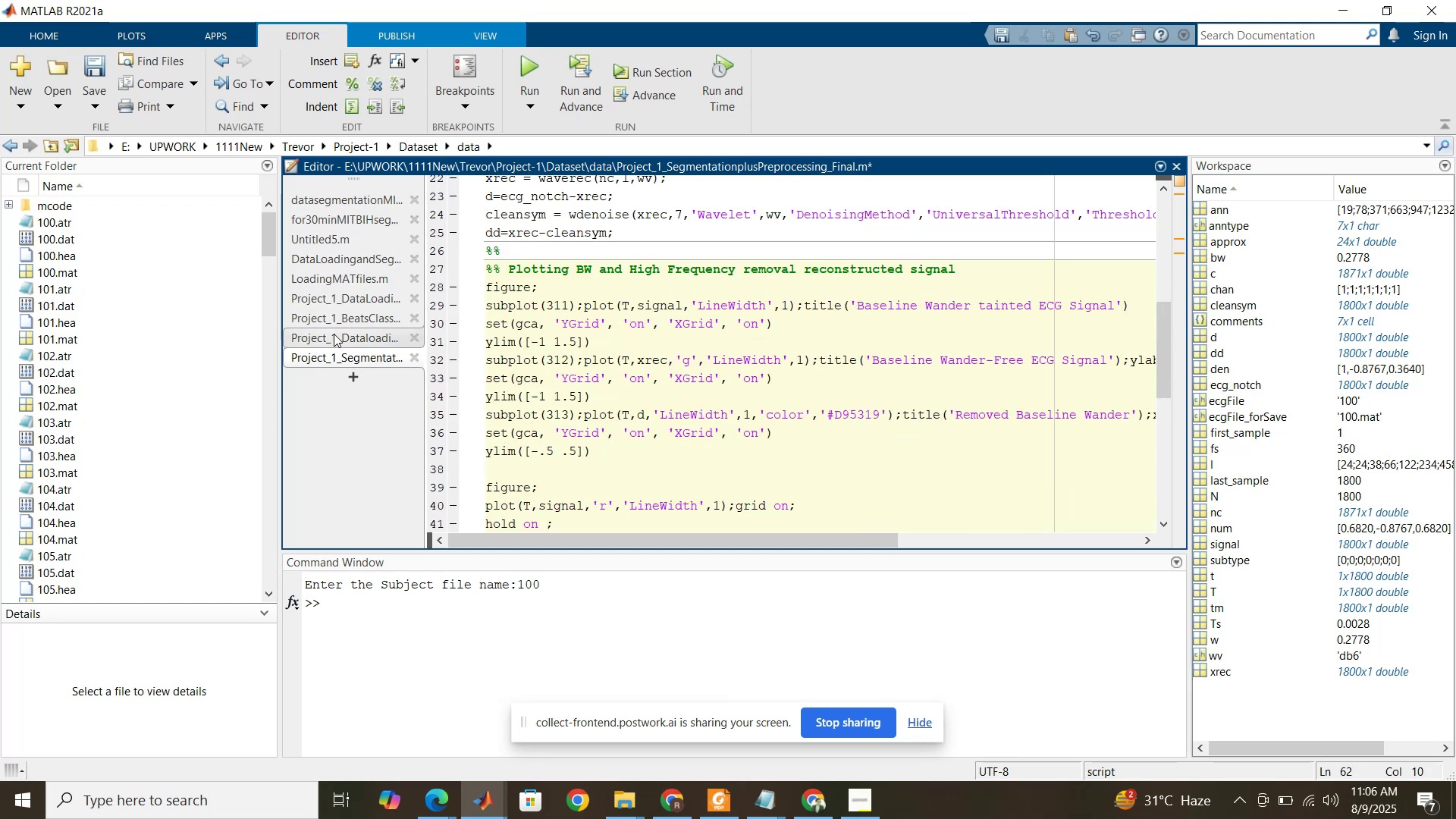 
left_click([334, 334])
 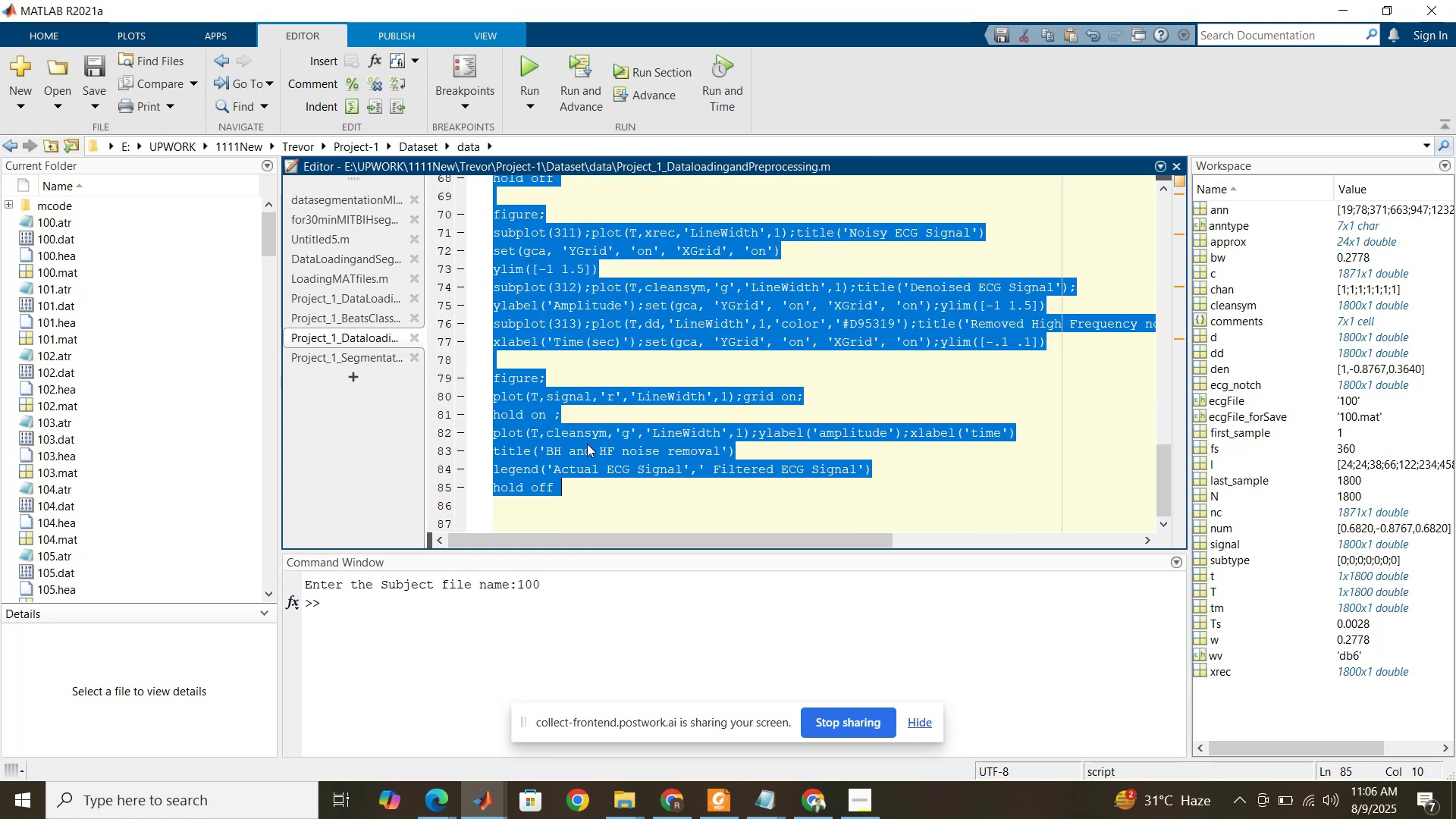 
scroll: coordinate [587, 444], scroll_direction: up, amount: 12.0
 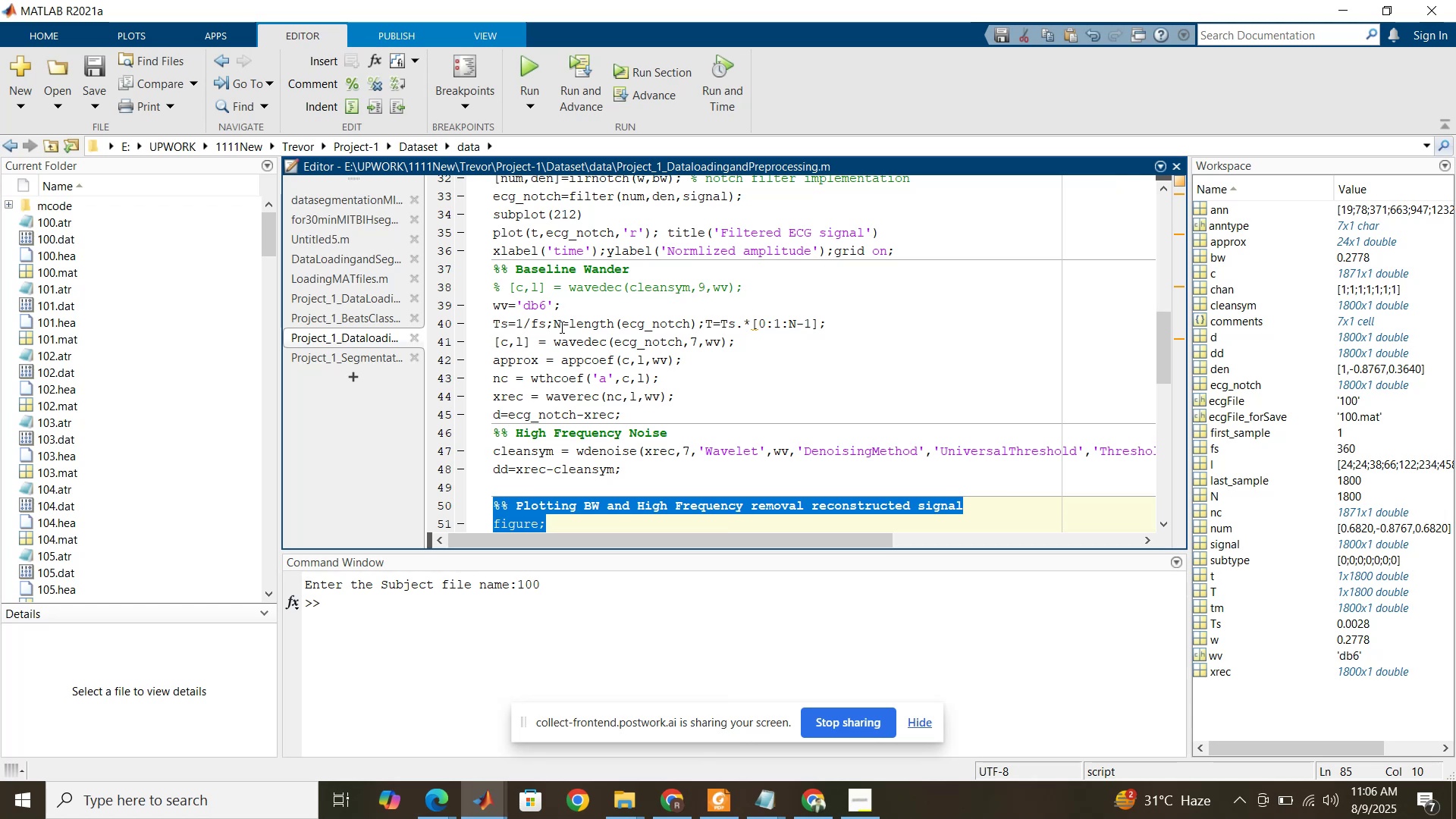 
double_click([560, 327])
 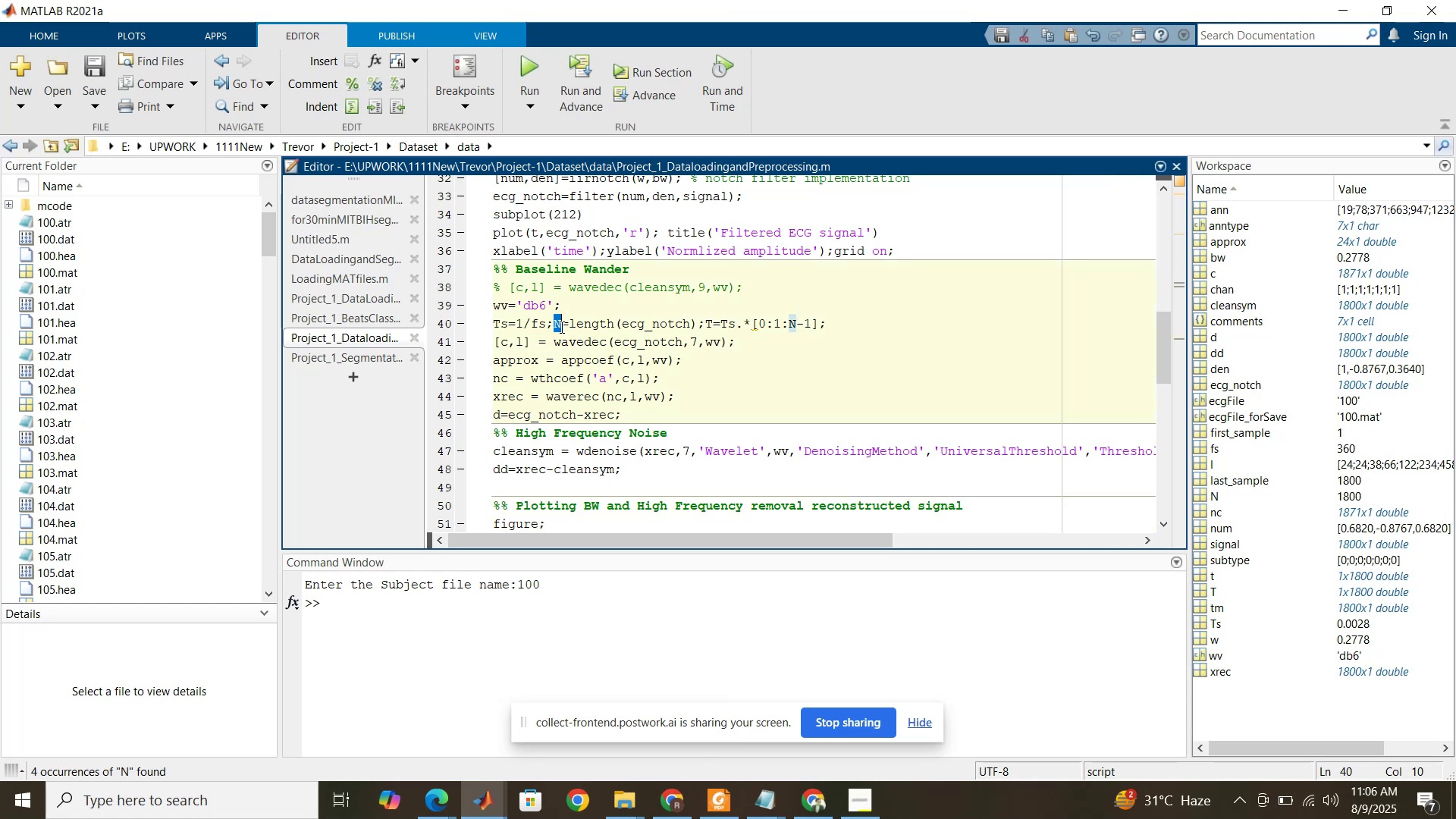 
triple_click([560, 327])
 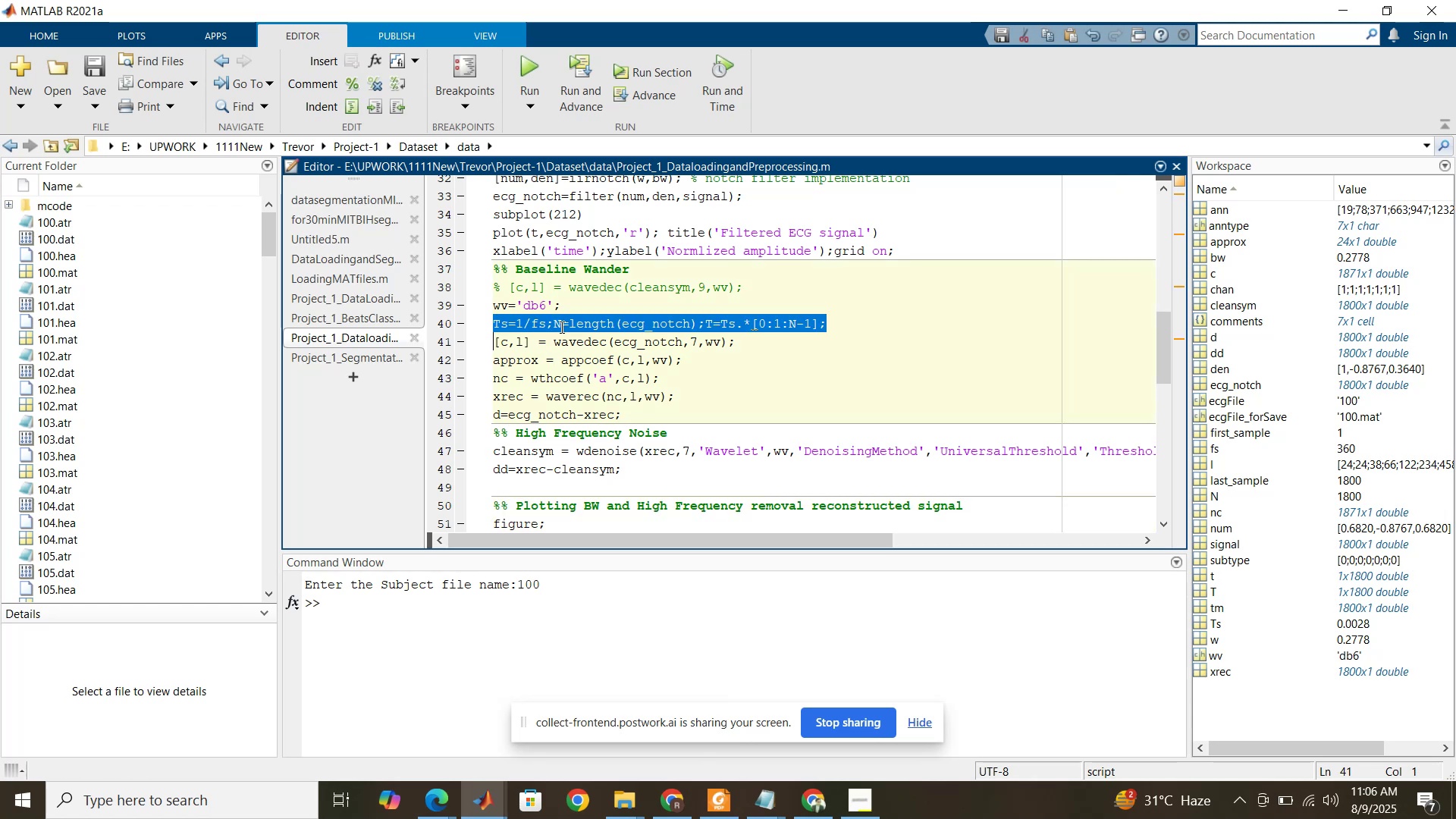 
key(Control+C)
 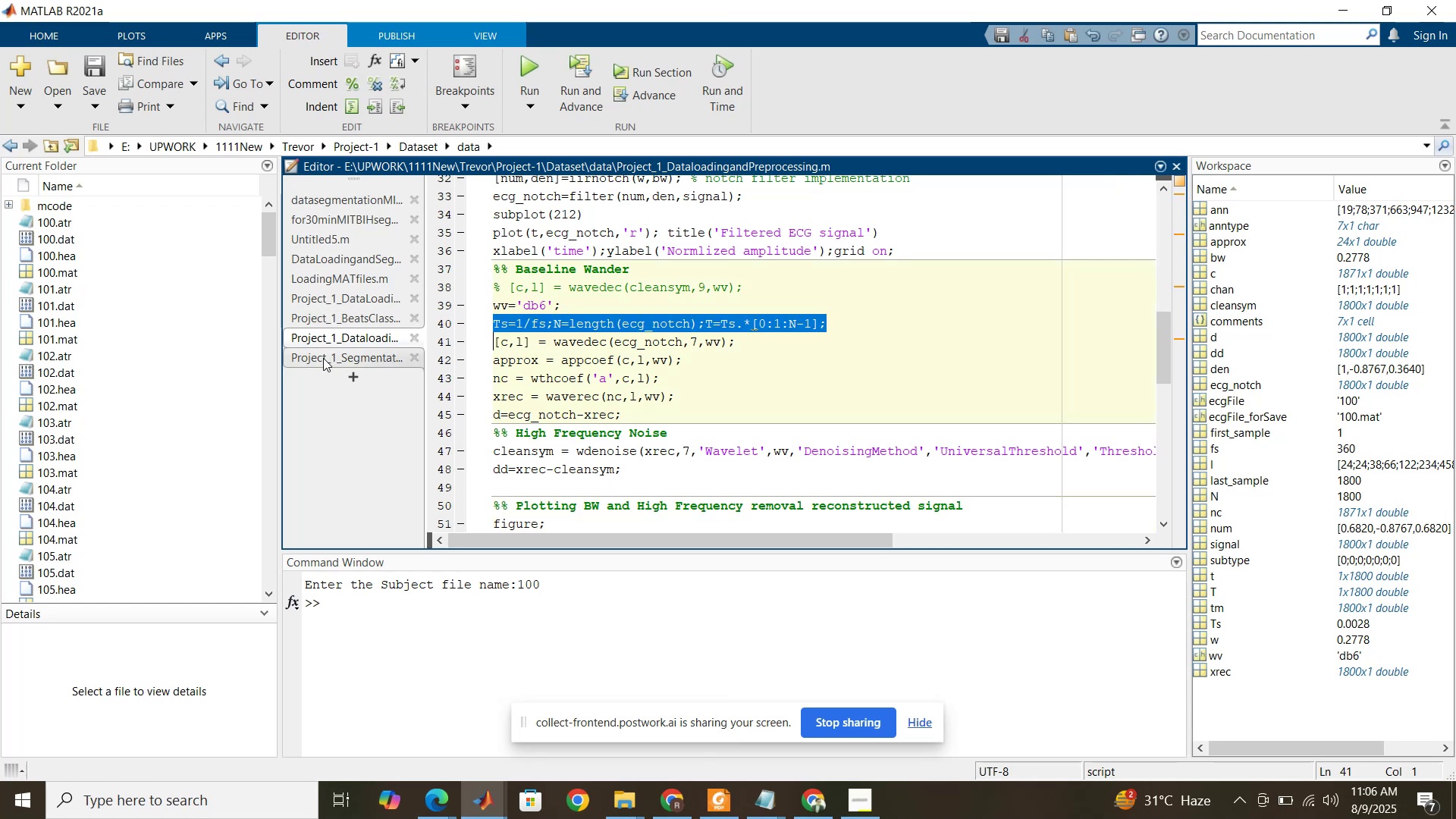 
left_click([323, 358])
 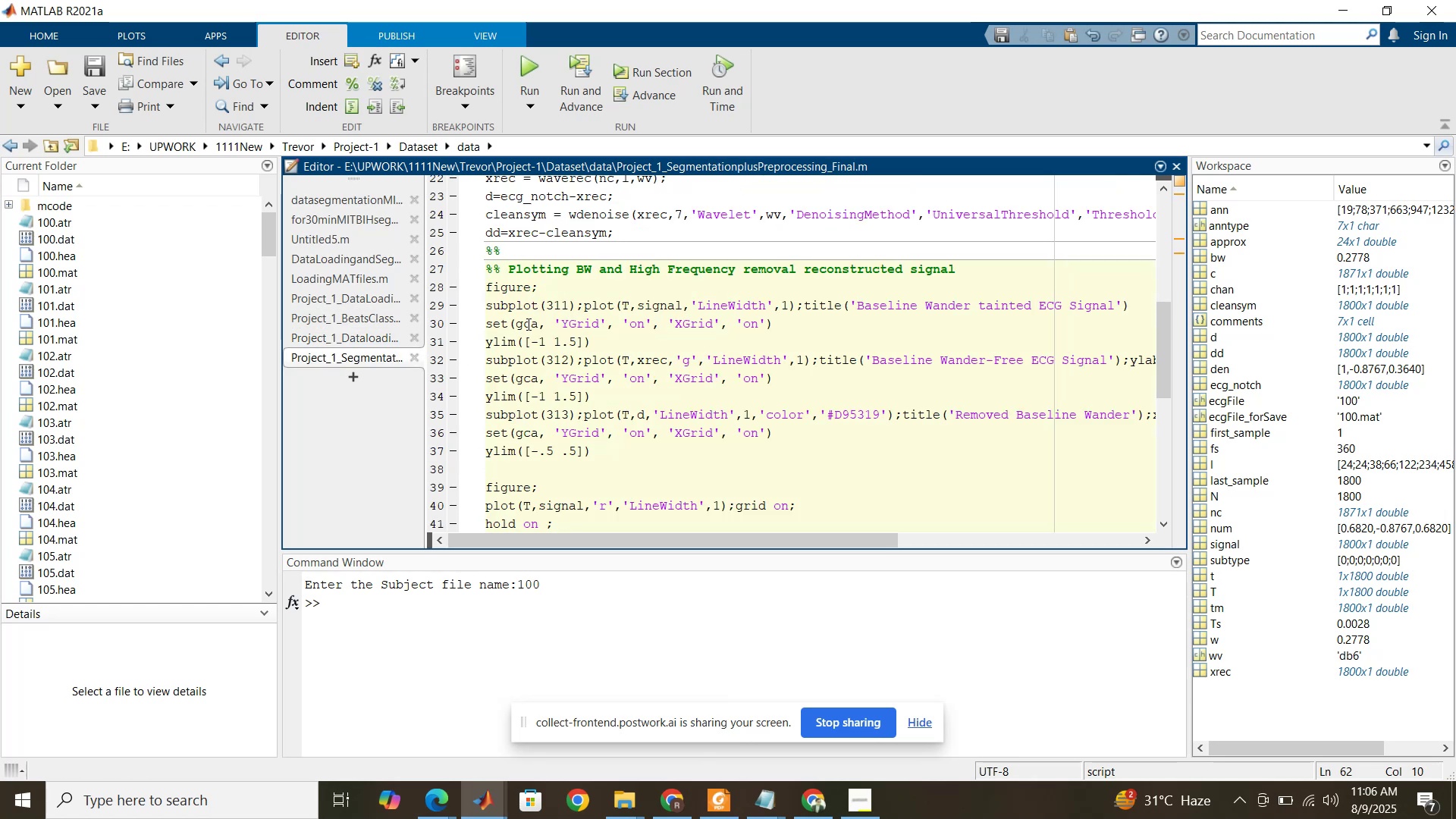 
scroll: coordinate [529, 338], scroll_direction: up, amount: 4.0
 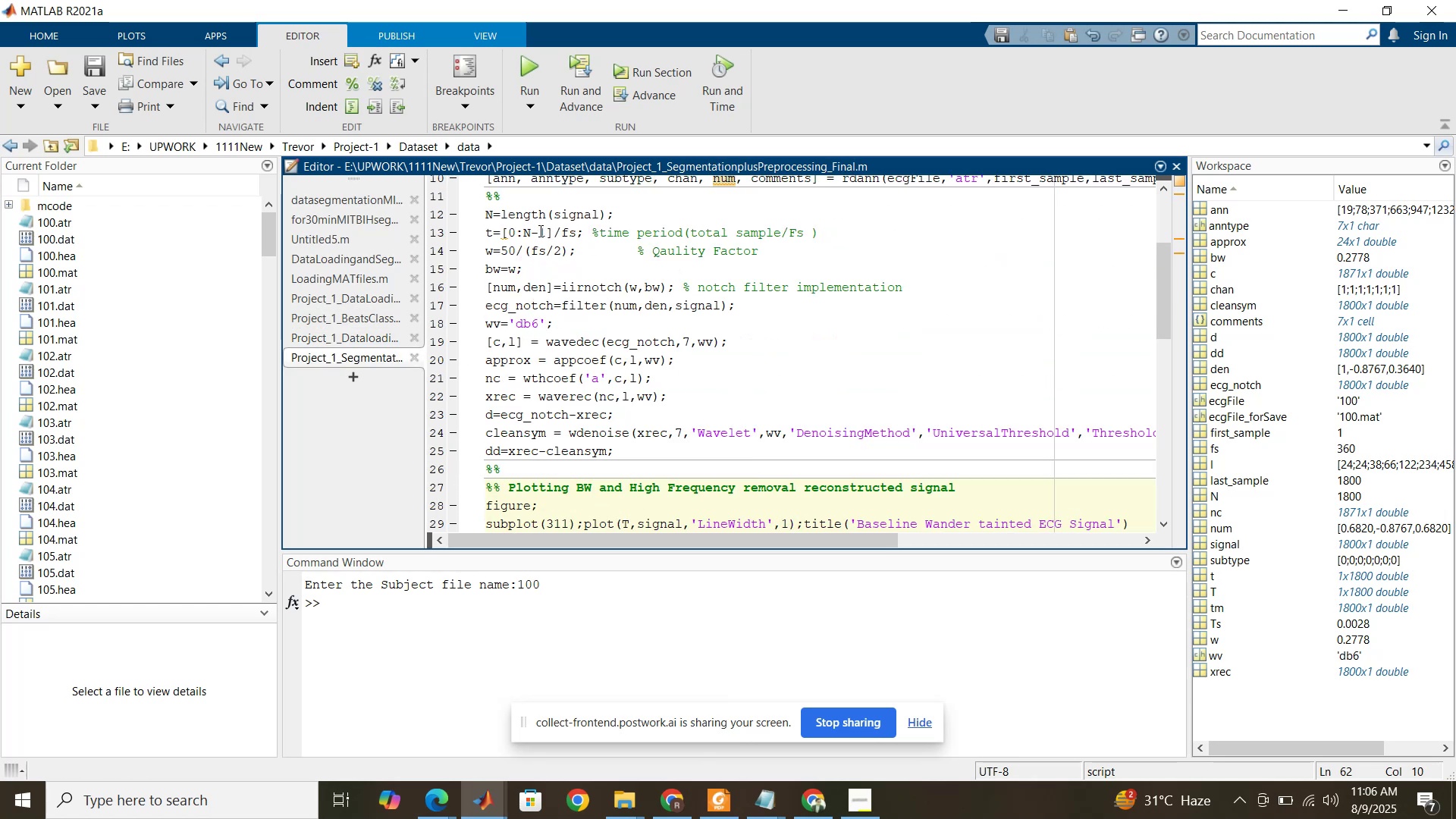 
double_click([539, 231])
 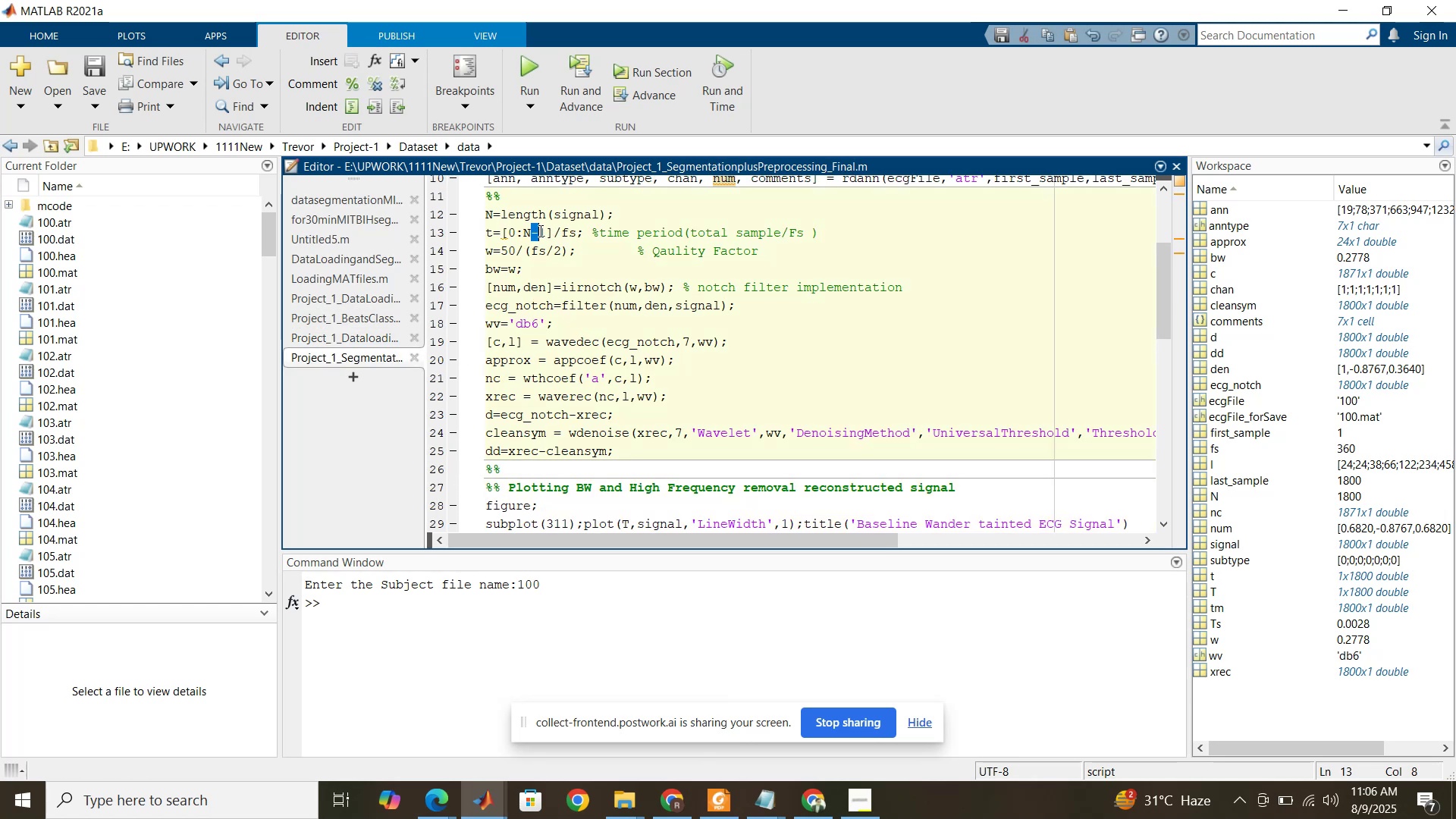 
triple_click([539, 231])
 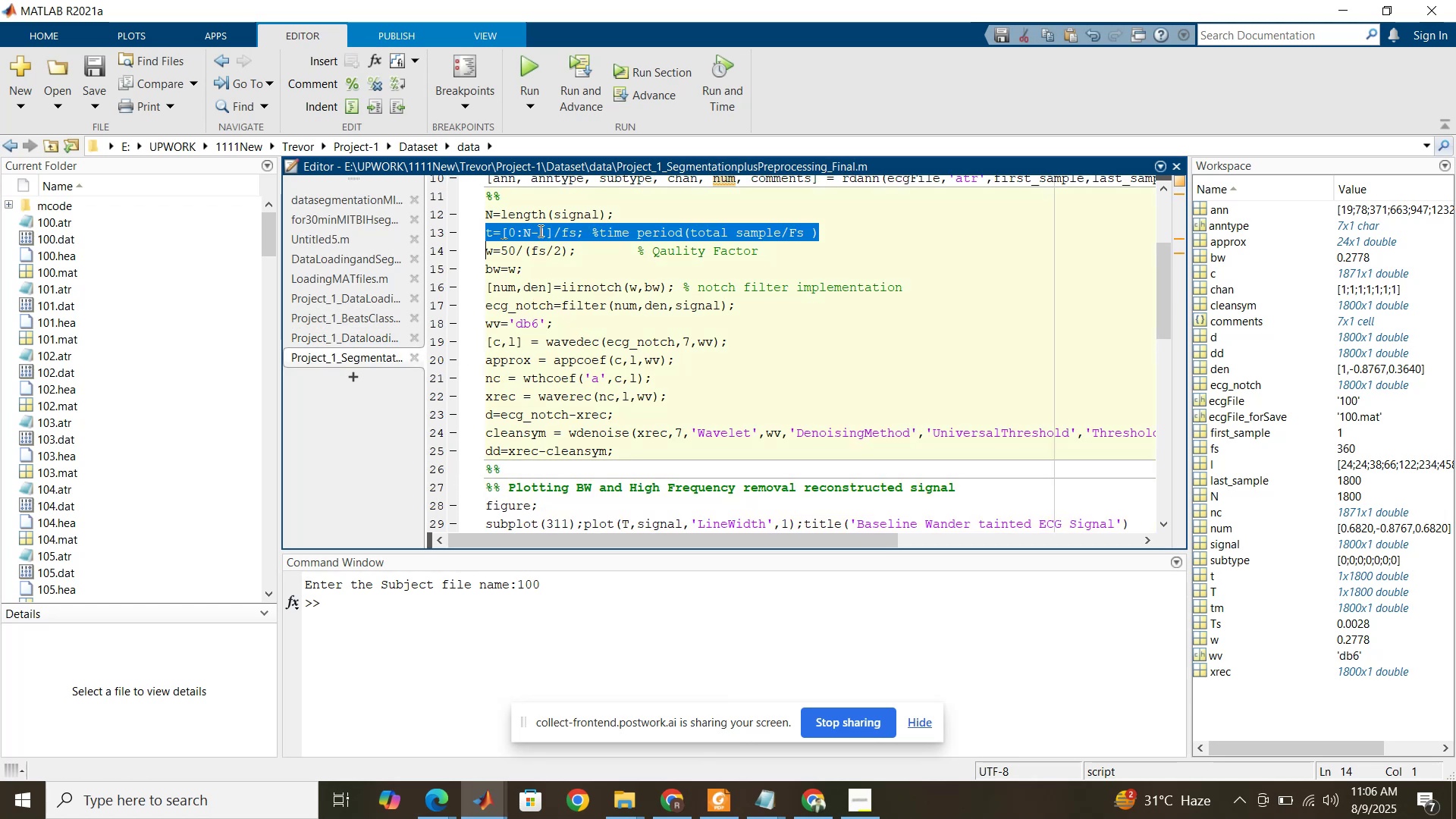 
key(Control+V)
 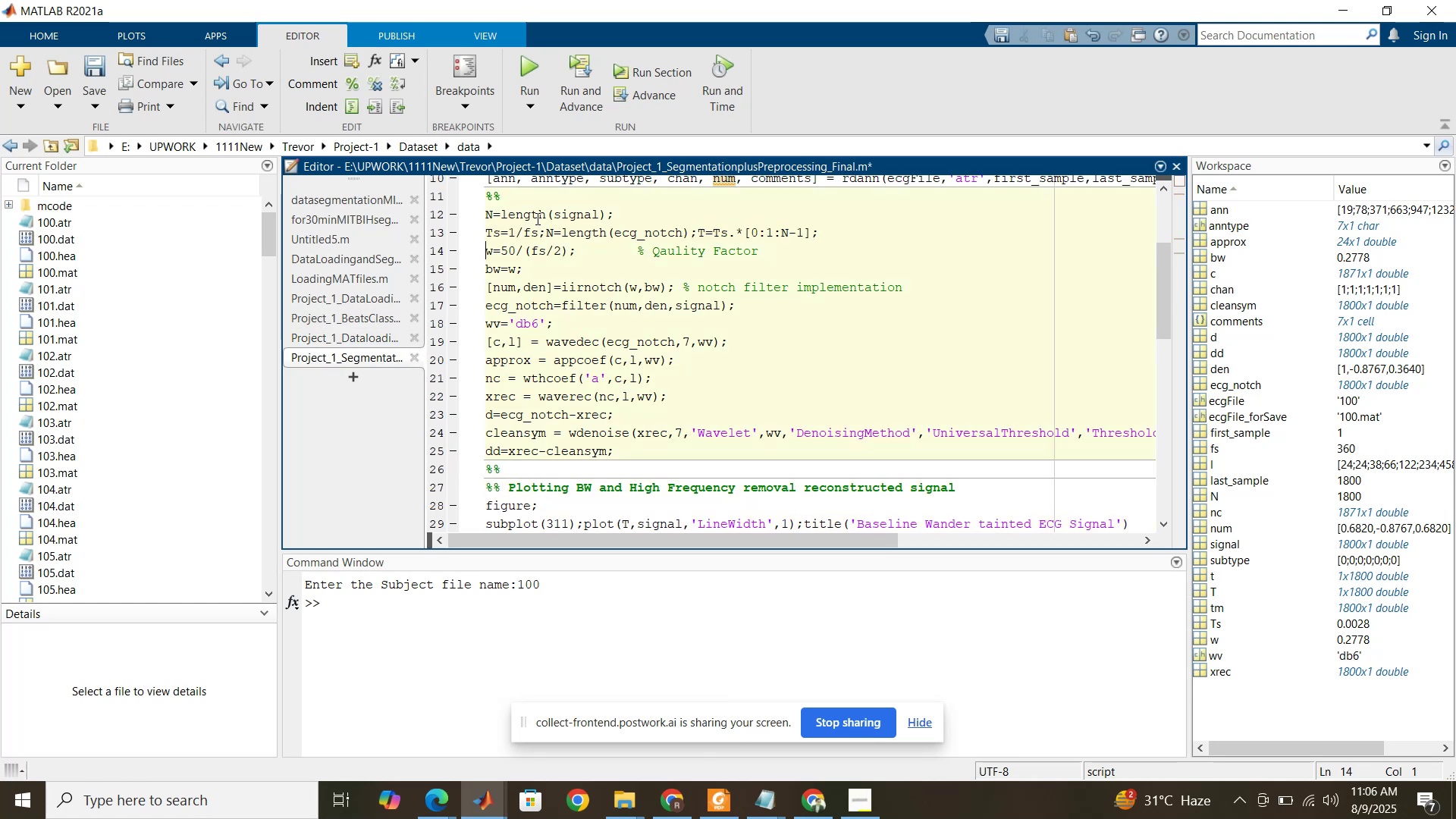 
double_click([536, 216])
 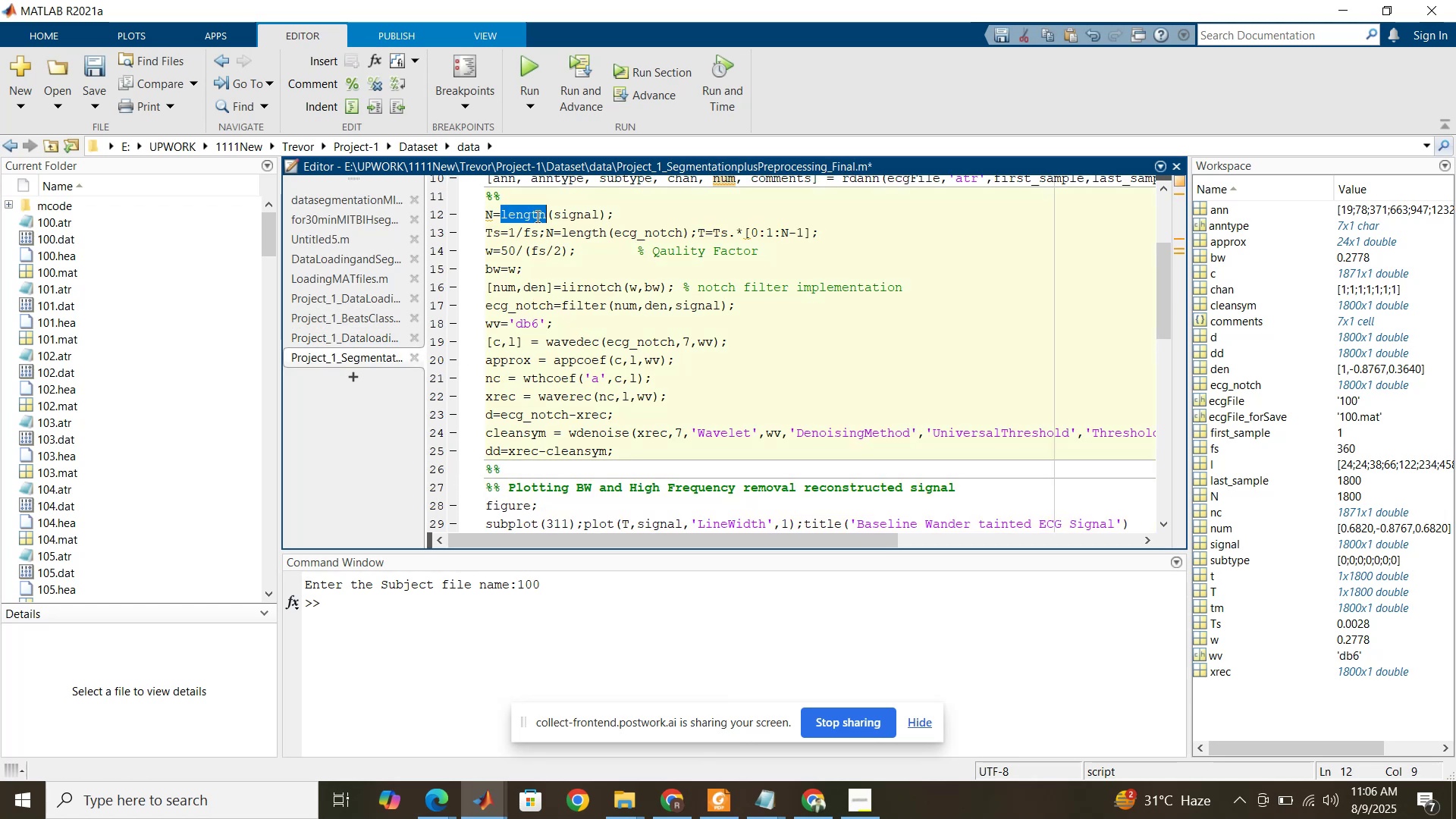 
triple_click([536, 216])
 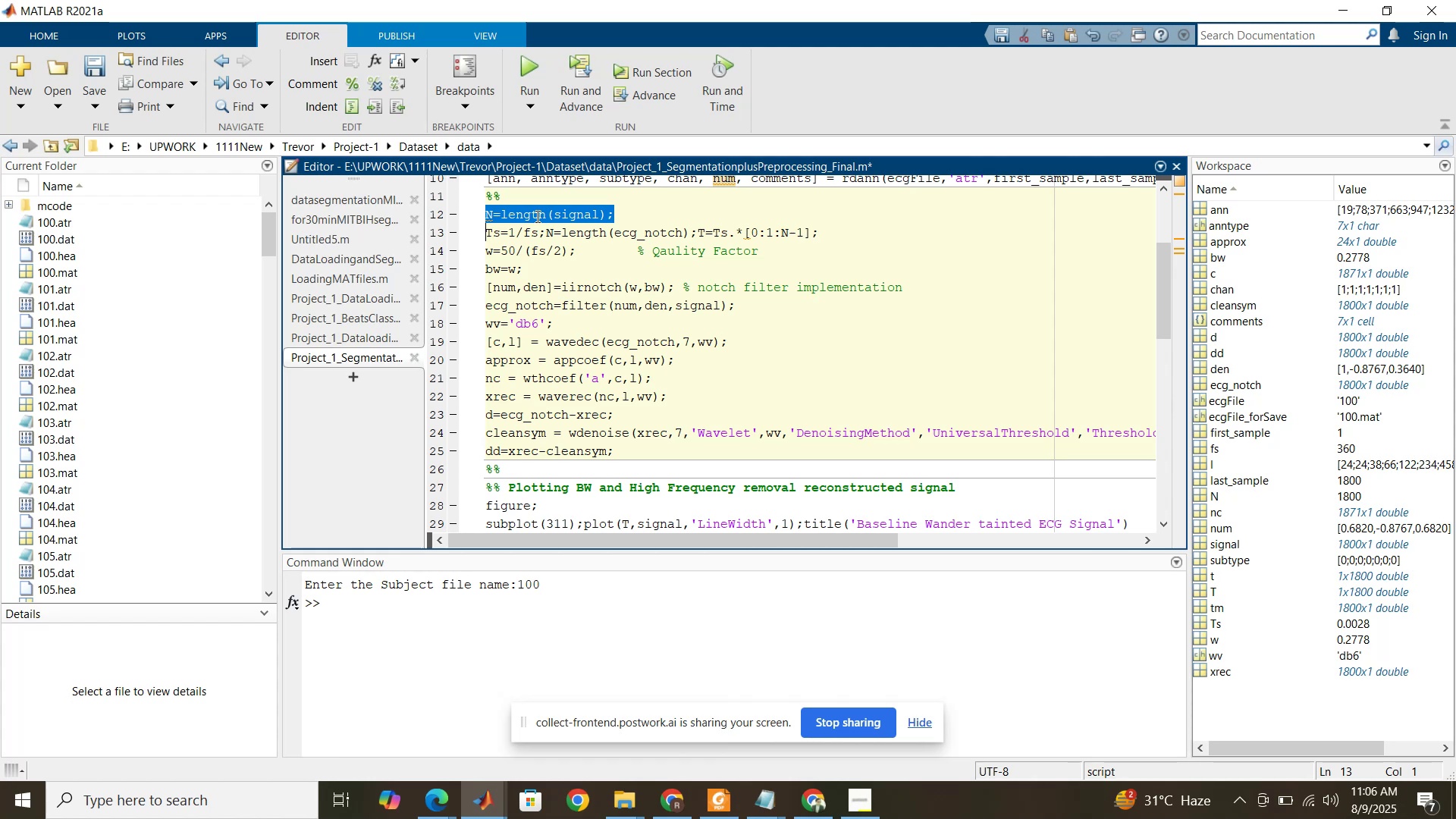 
key(Delete)
 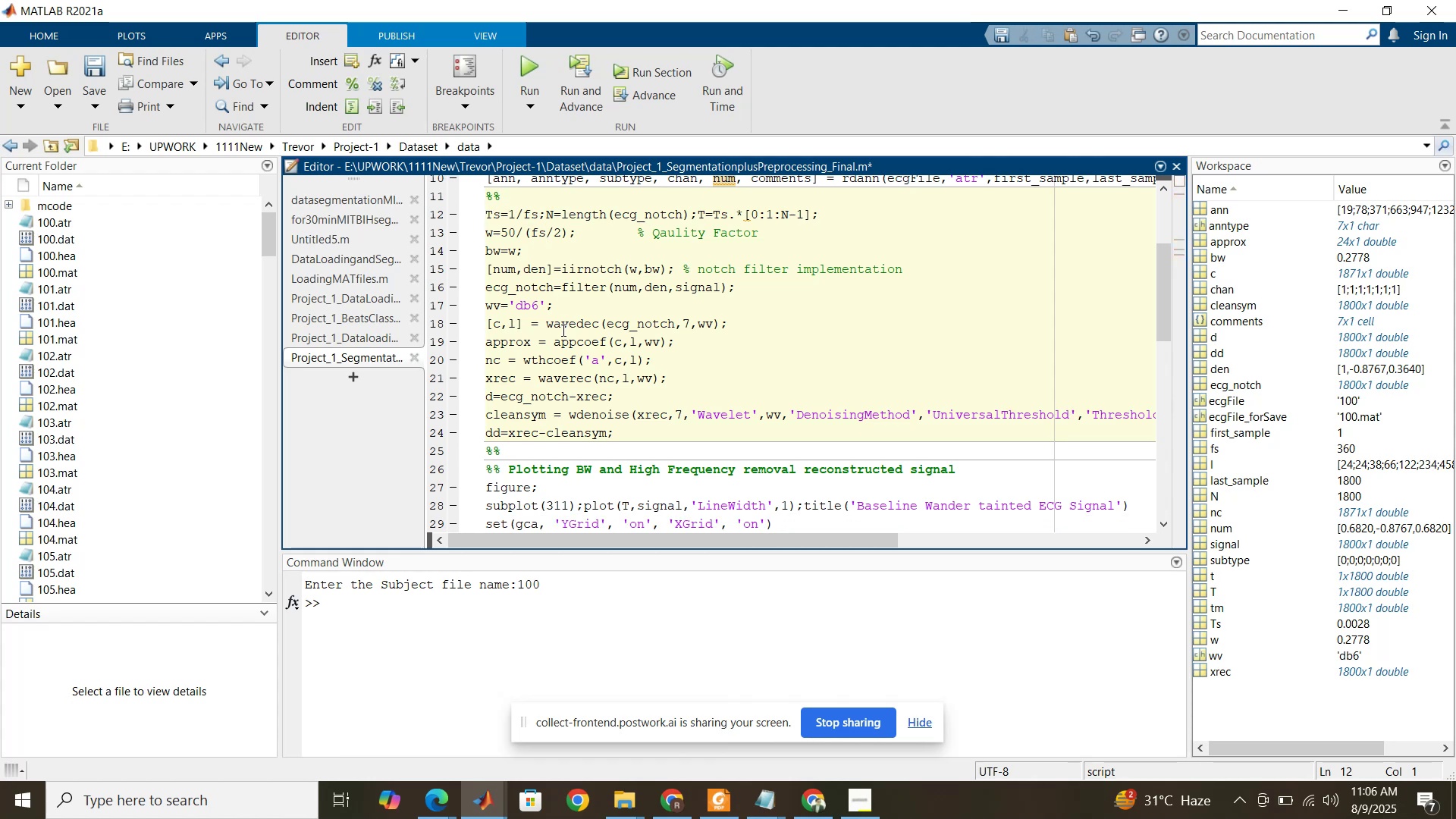 
scroll: coordinate [576, 373], scroll_direction: up, amount: 1.0
 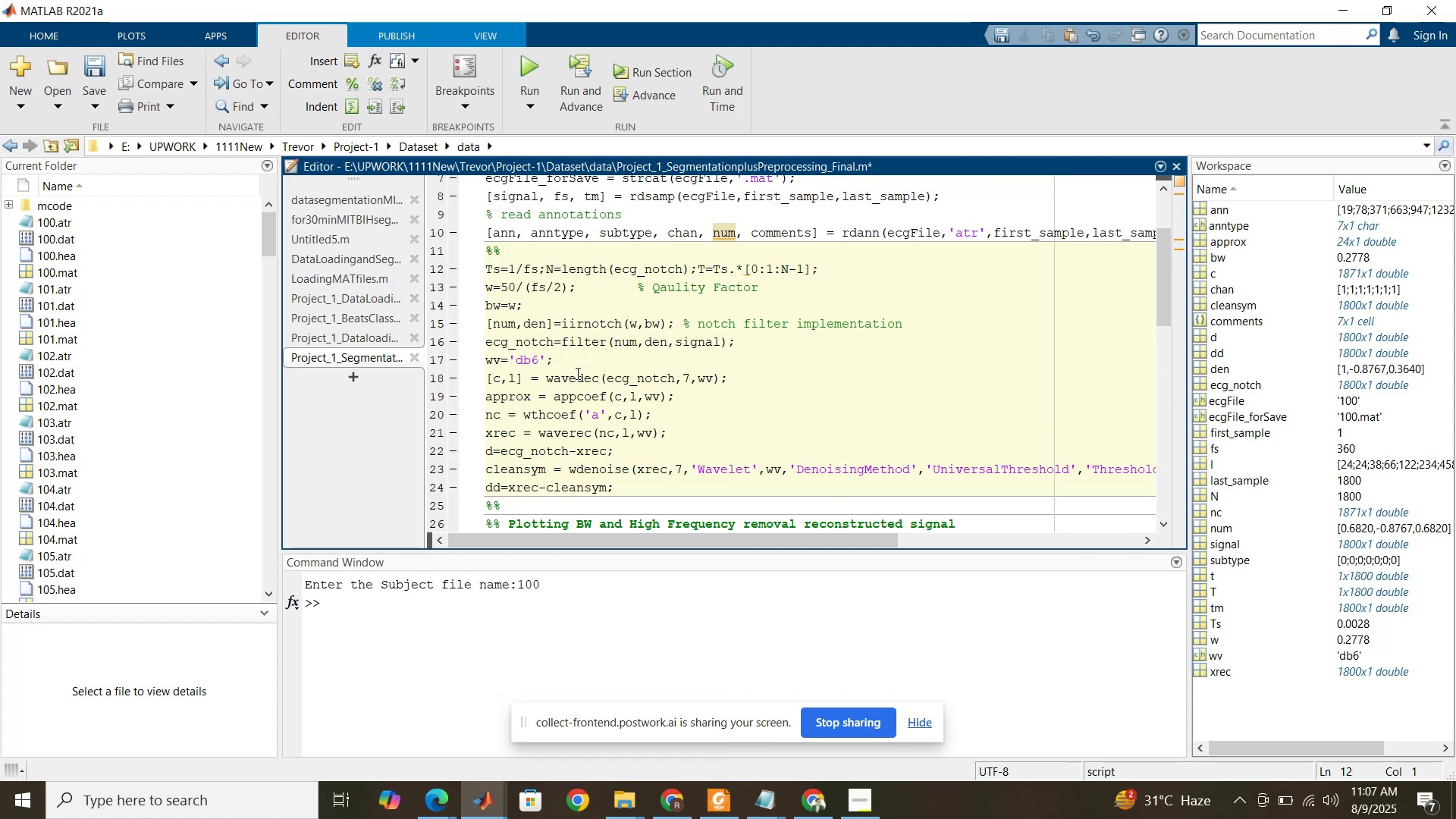 
scroll: coordinate [576, 373], scroll_direction: down, amount: 5.0
 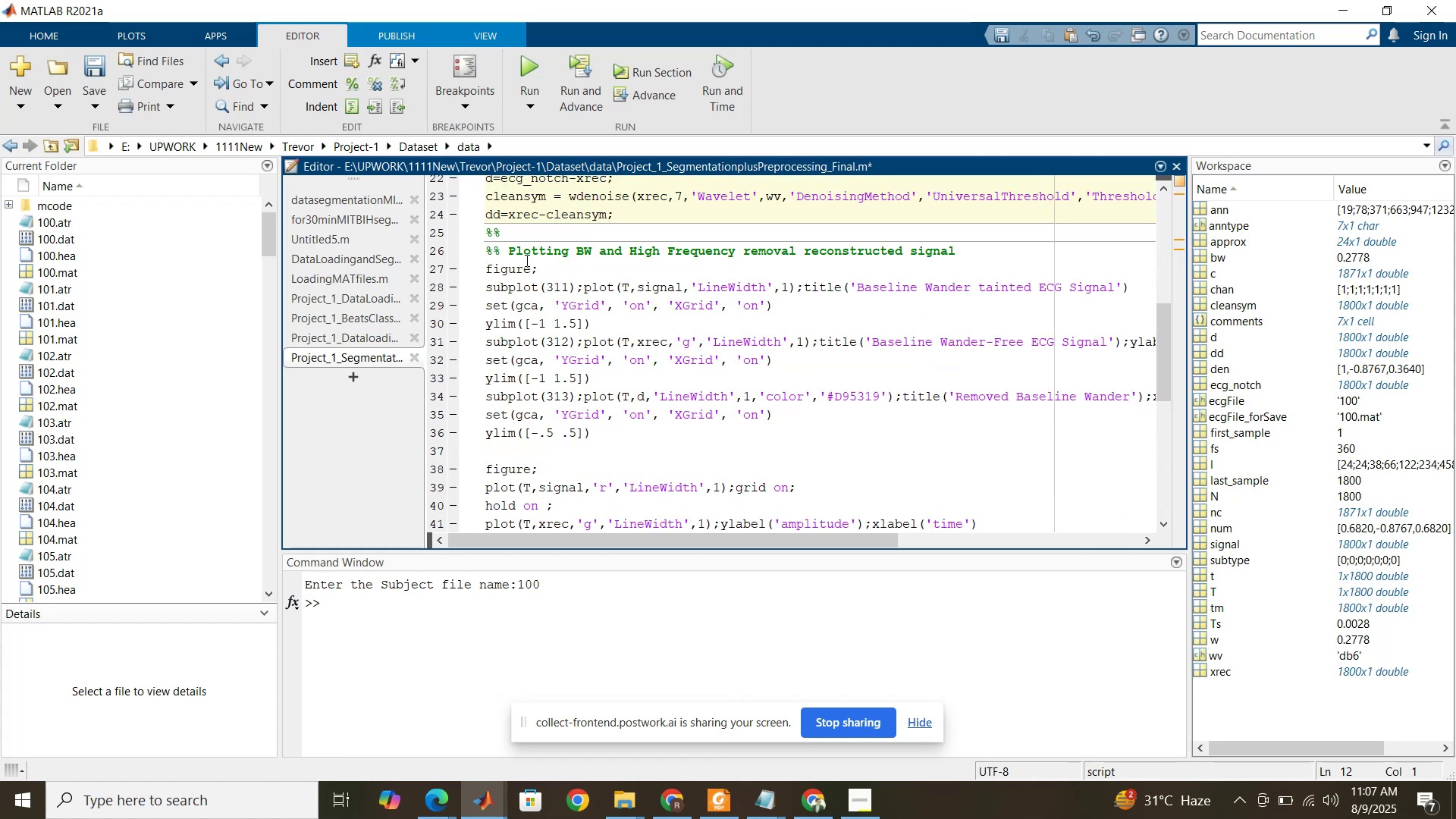 
left_click([525, 231])
 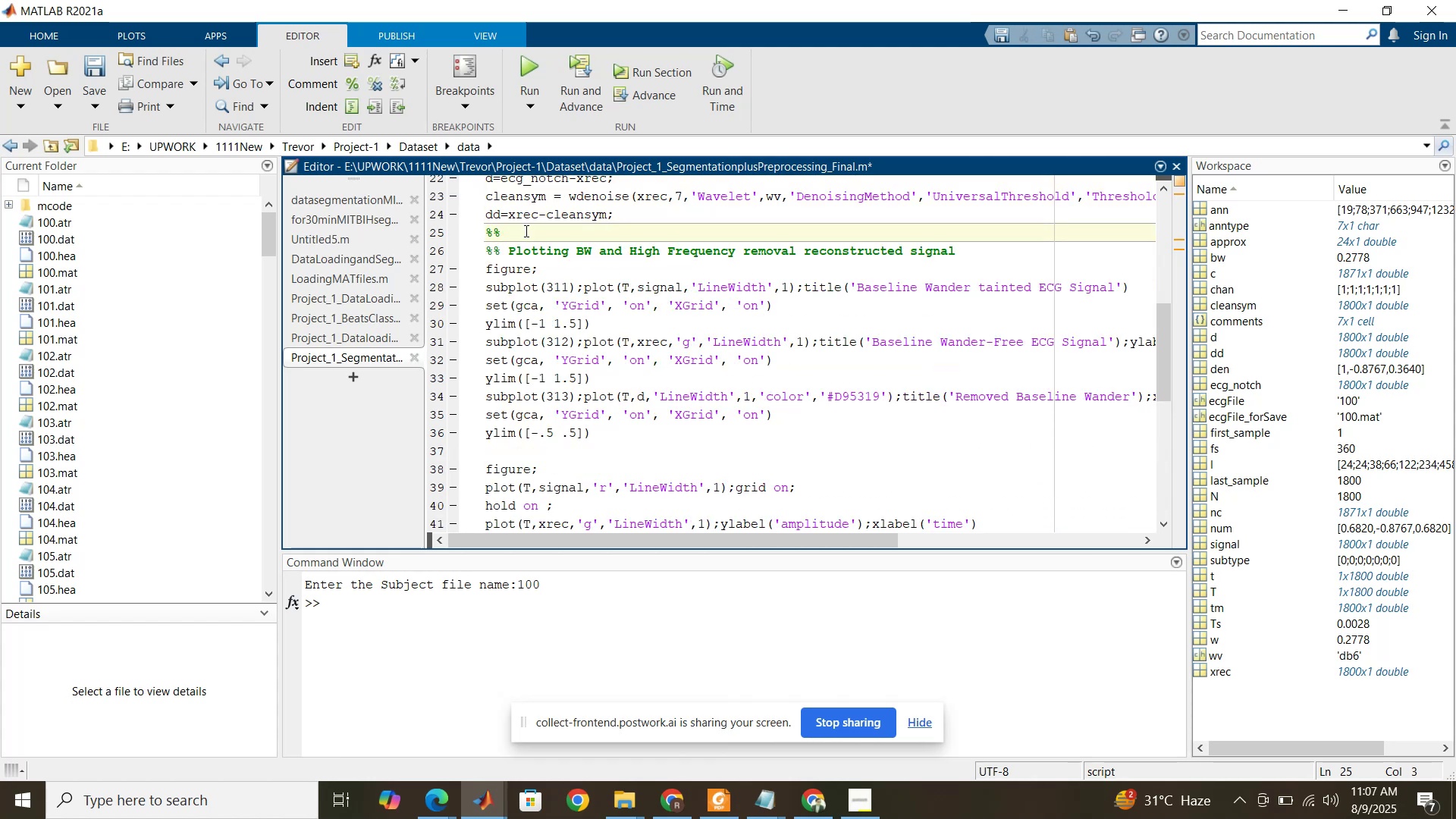 
key(Backspace)
 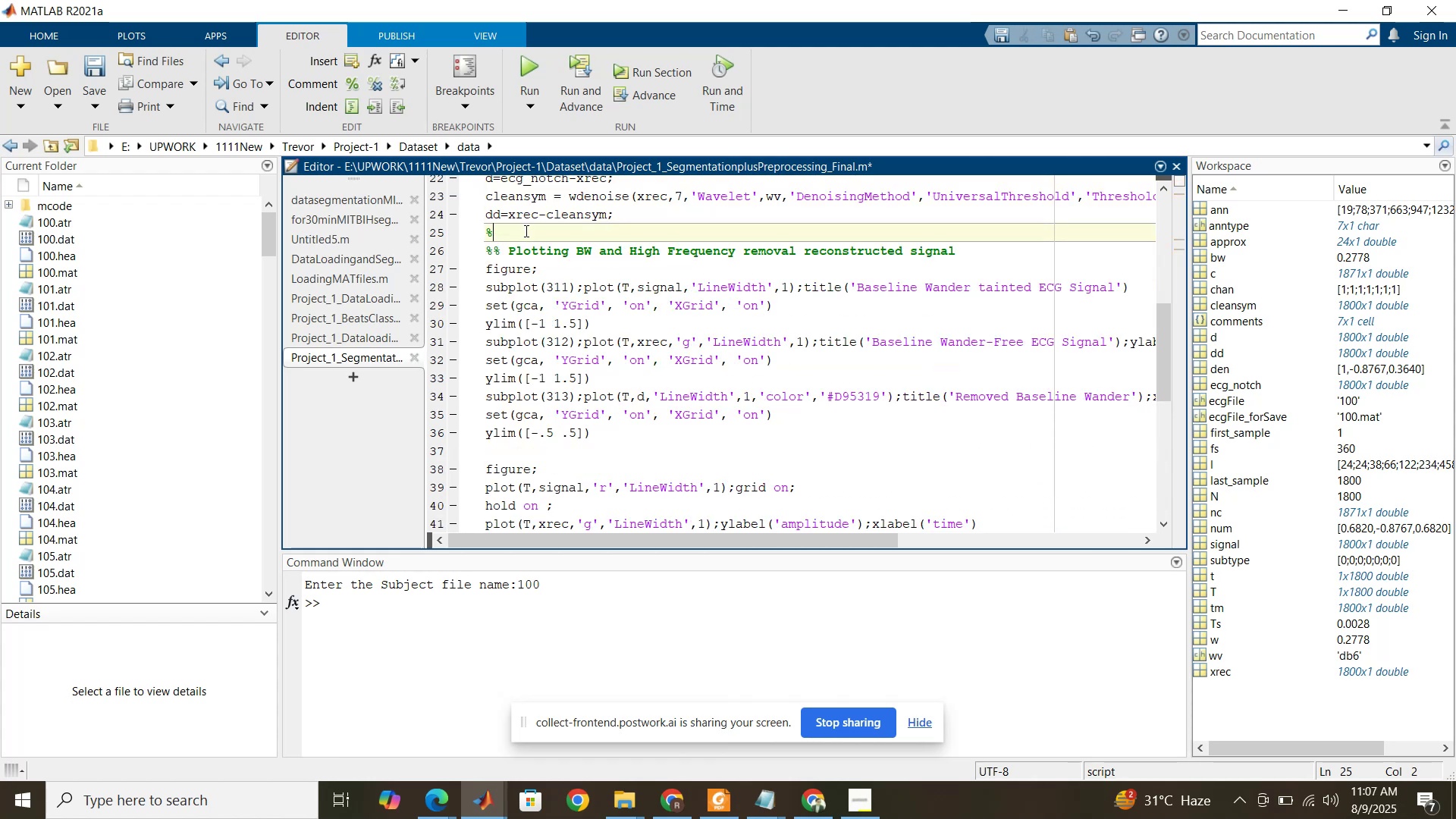 
key(Backspace)
 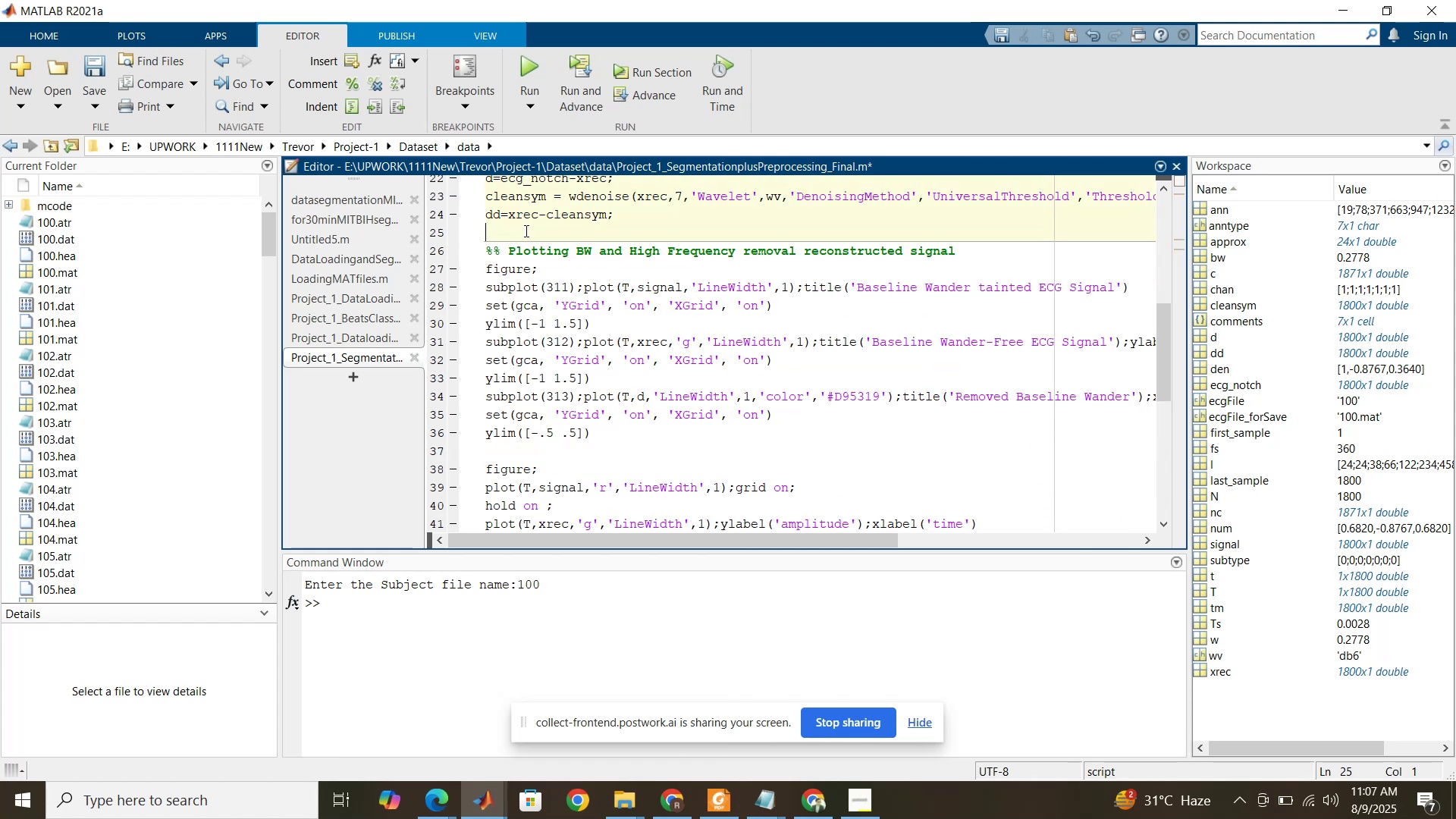 
key(Backspace)
 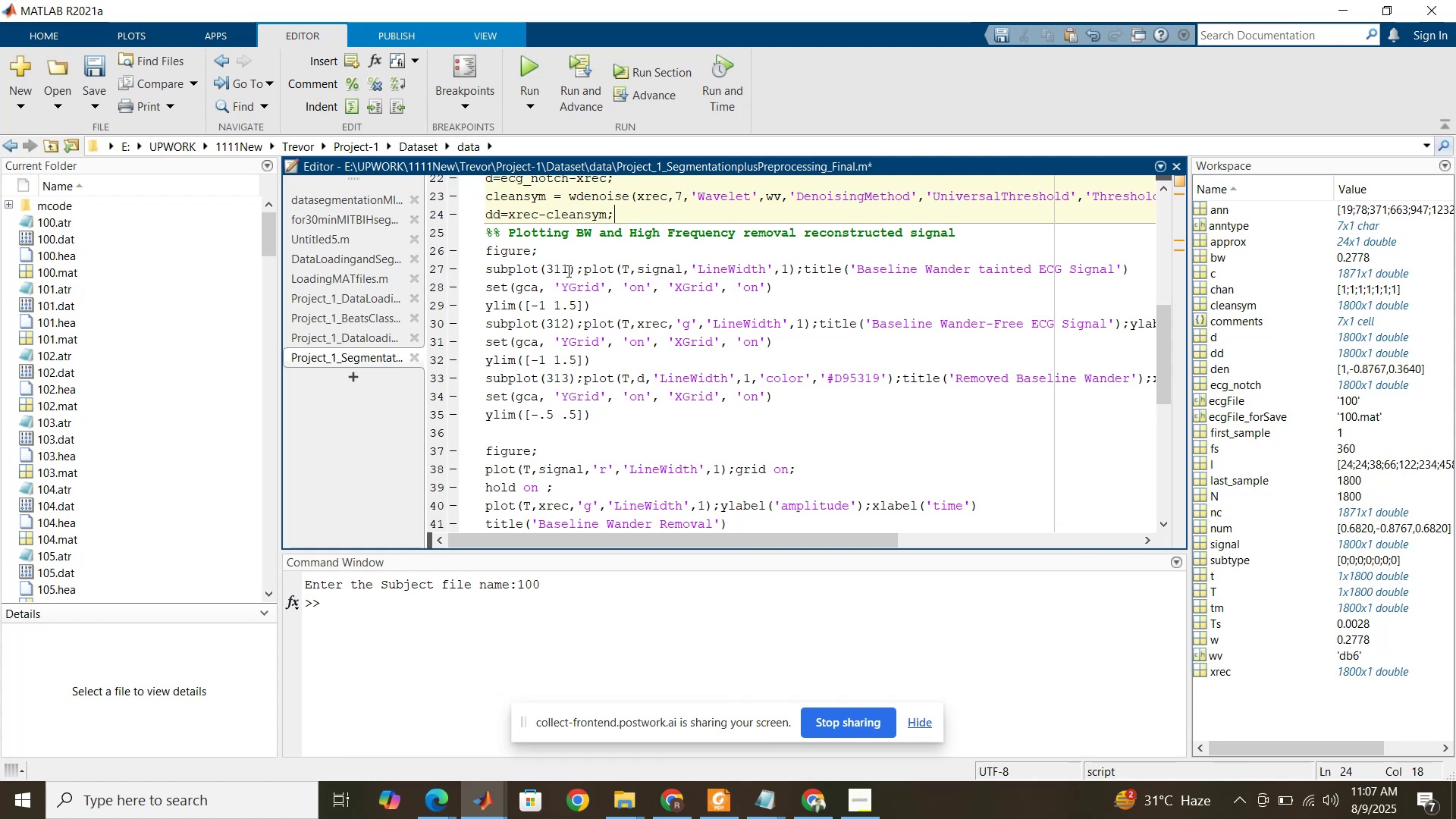 
wait(10.64)
 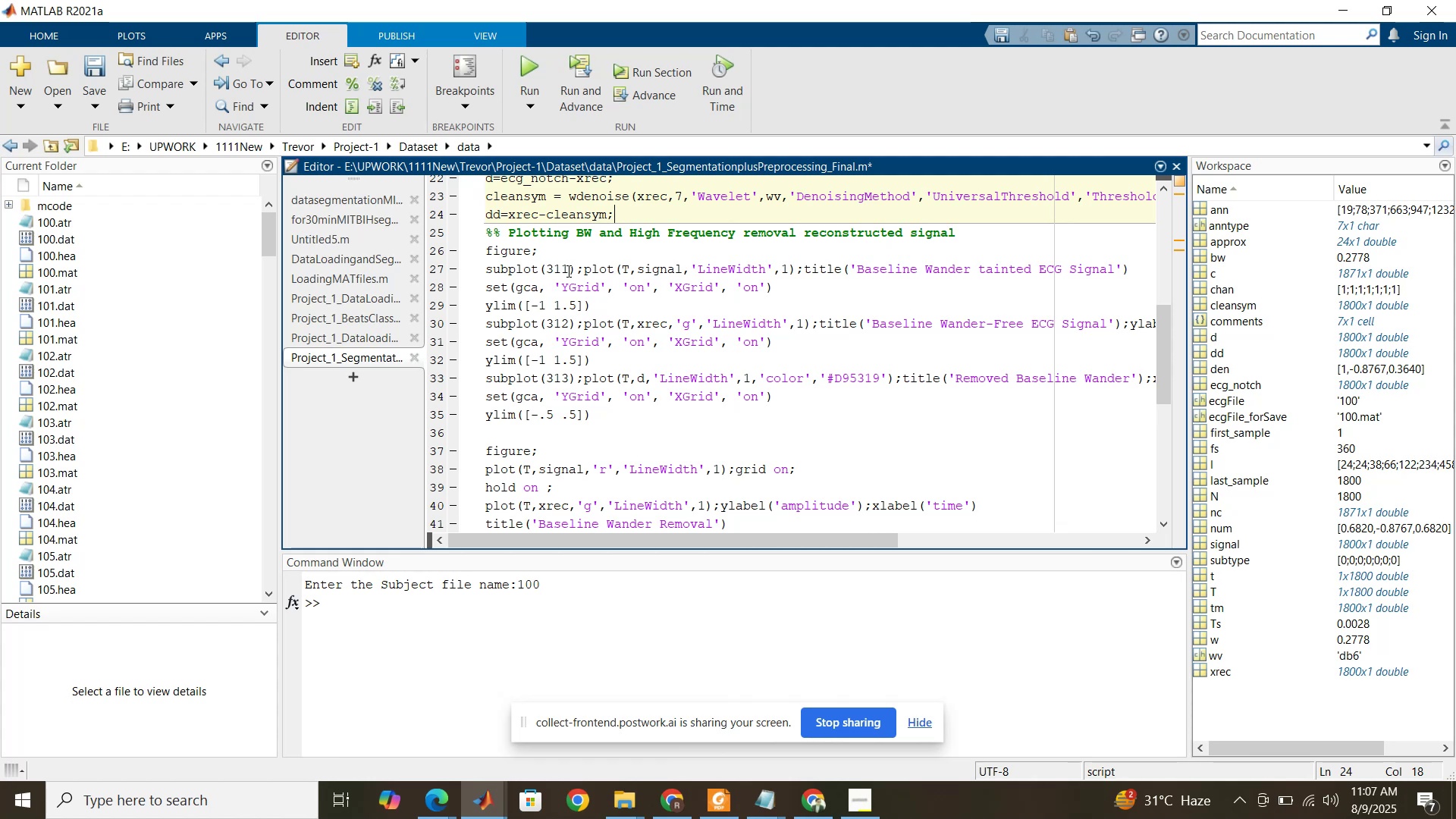 
scroll: coordinate [648, 300], scroll_direction: up, amount: 5.0
 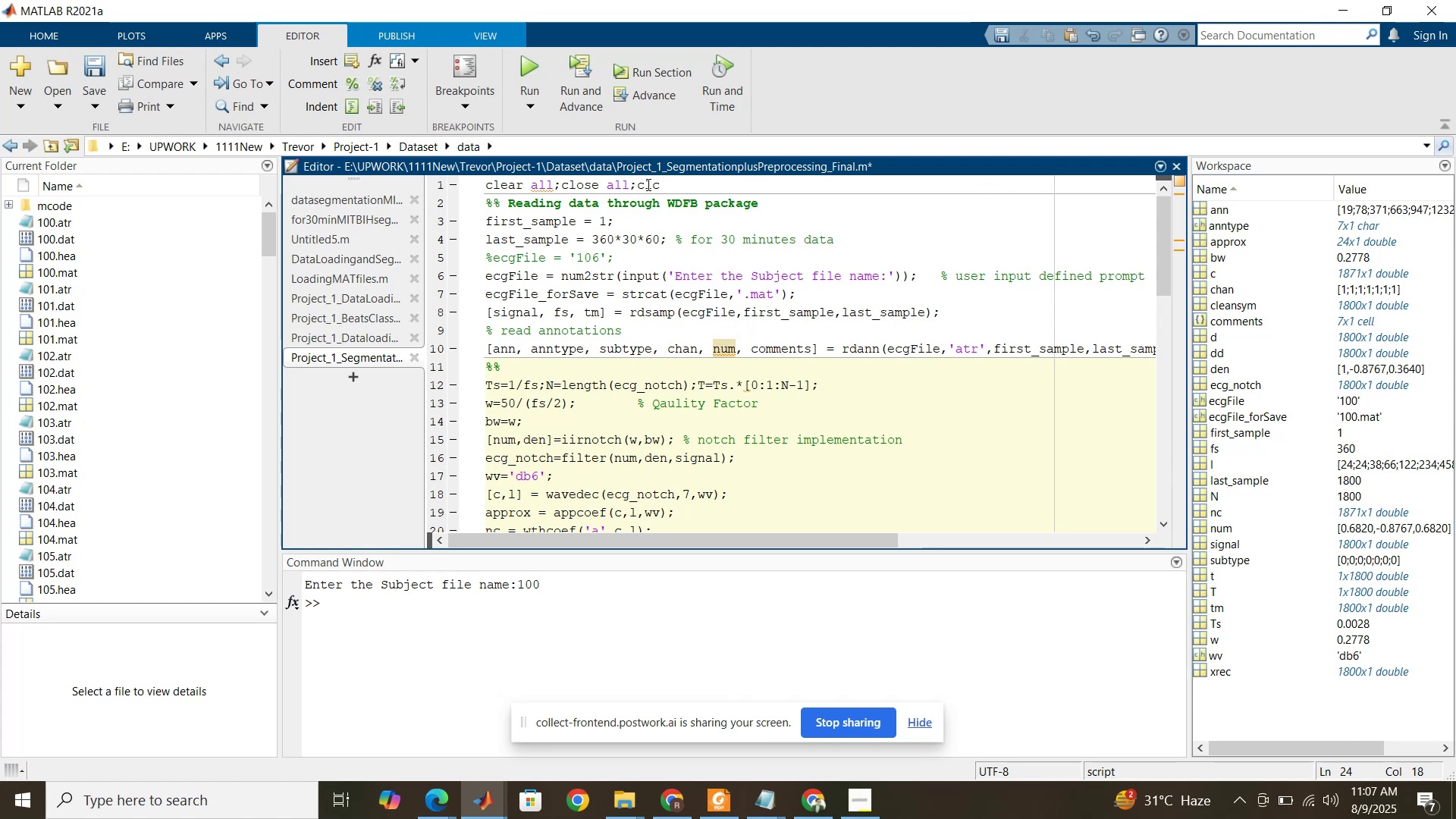 
left_click([647, 184])
 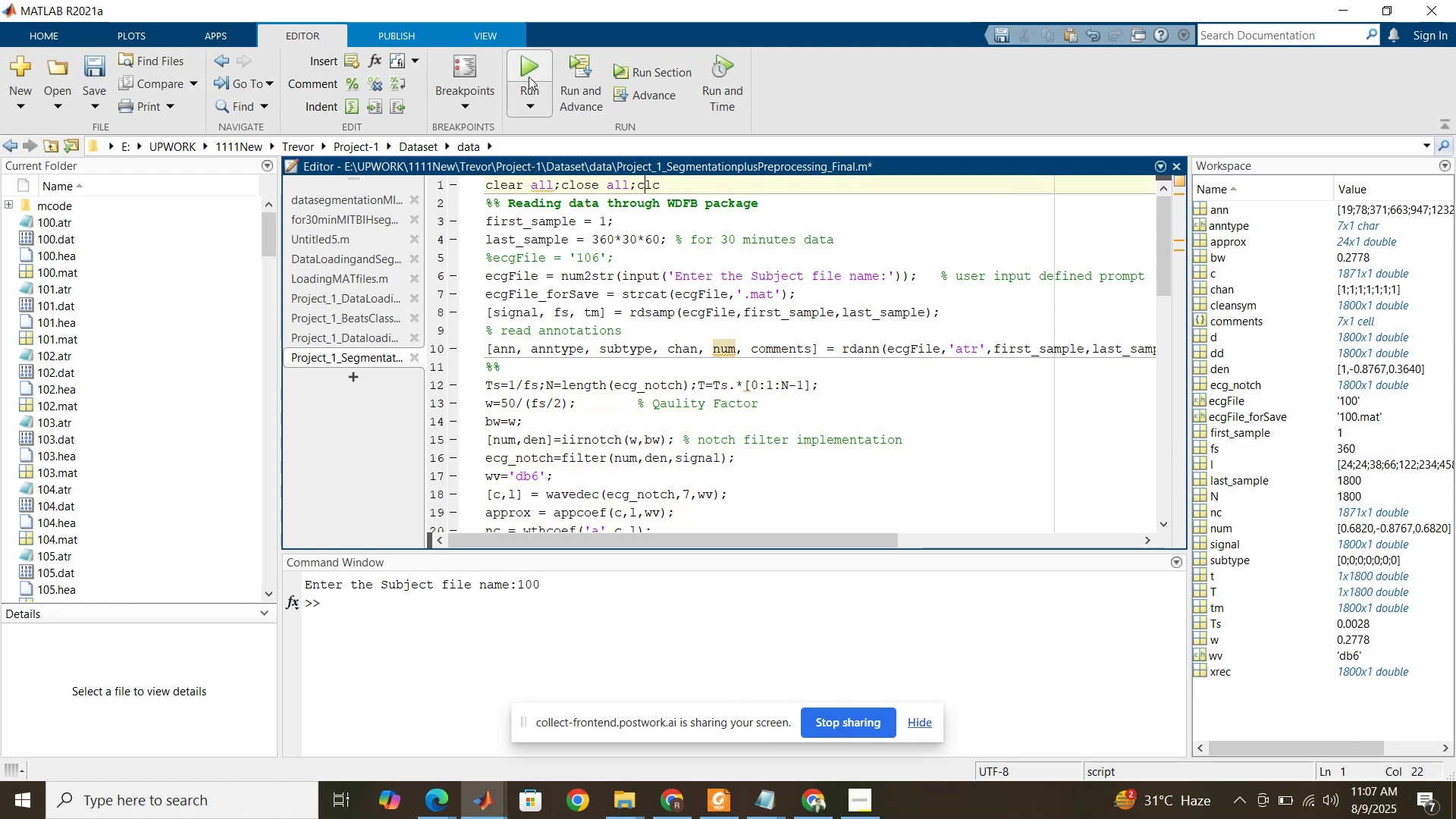 
left_click([531, 67])
 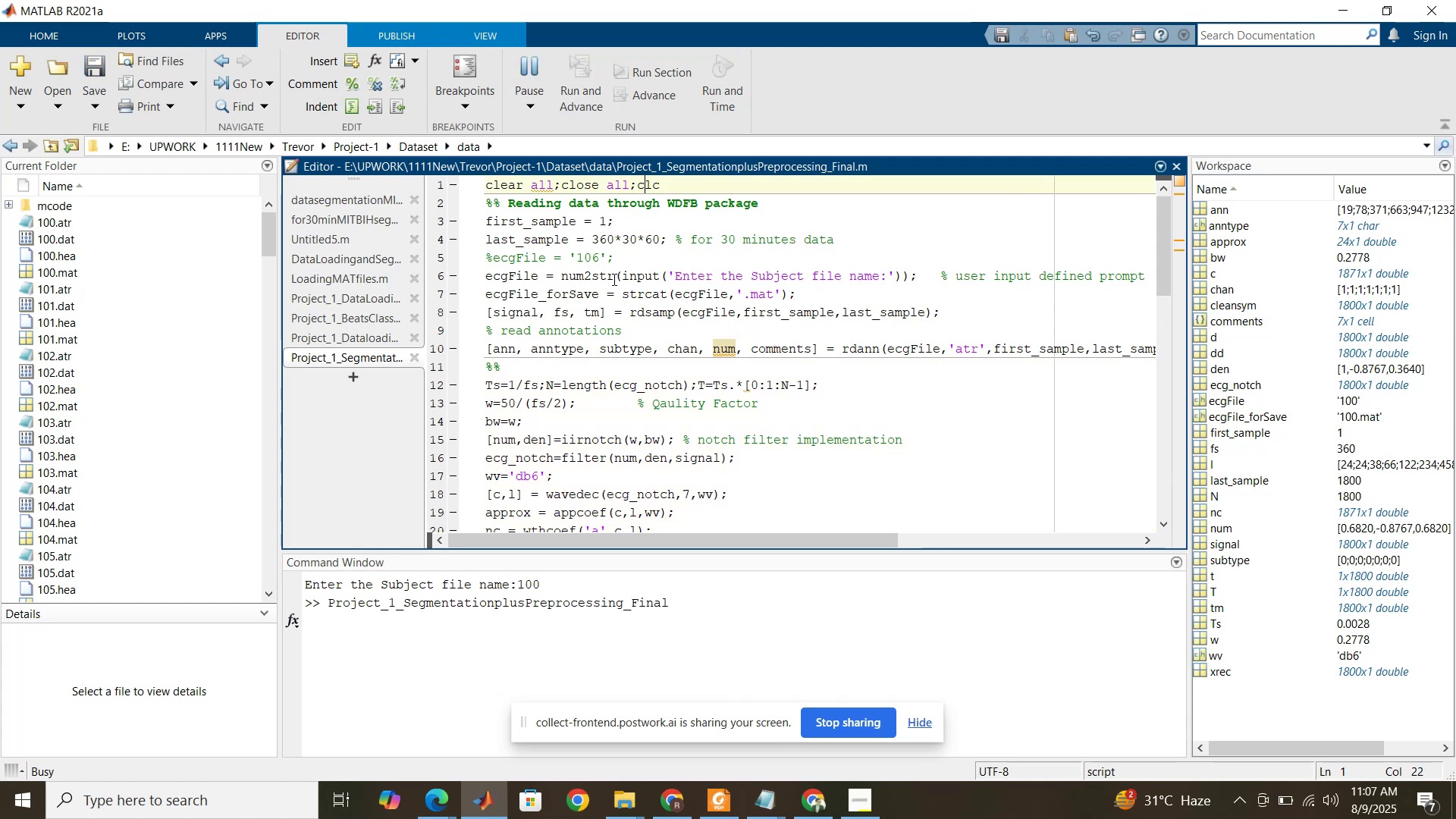 
wait(5.24)
 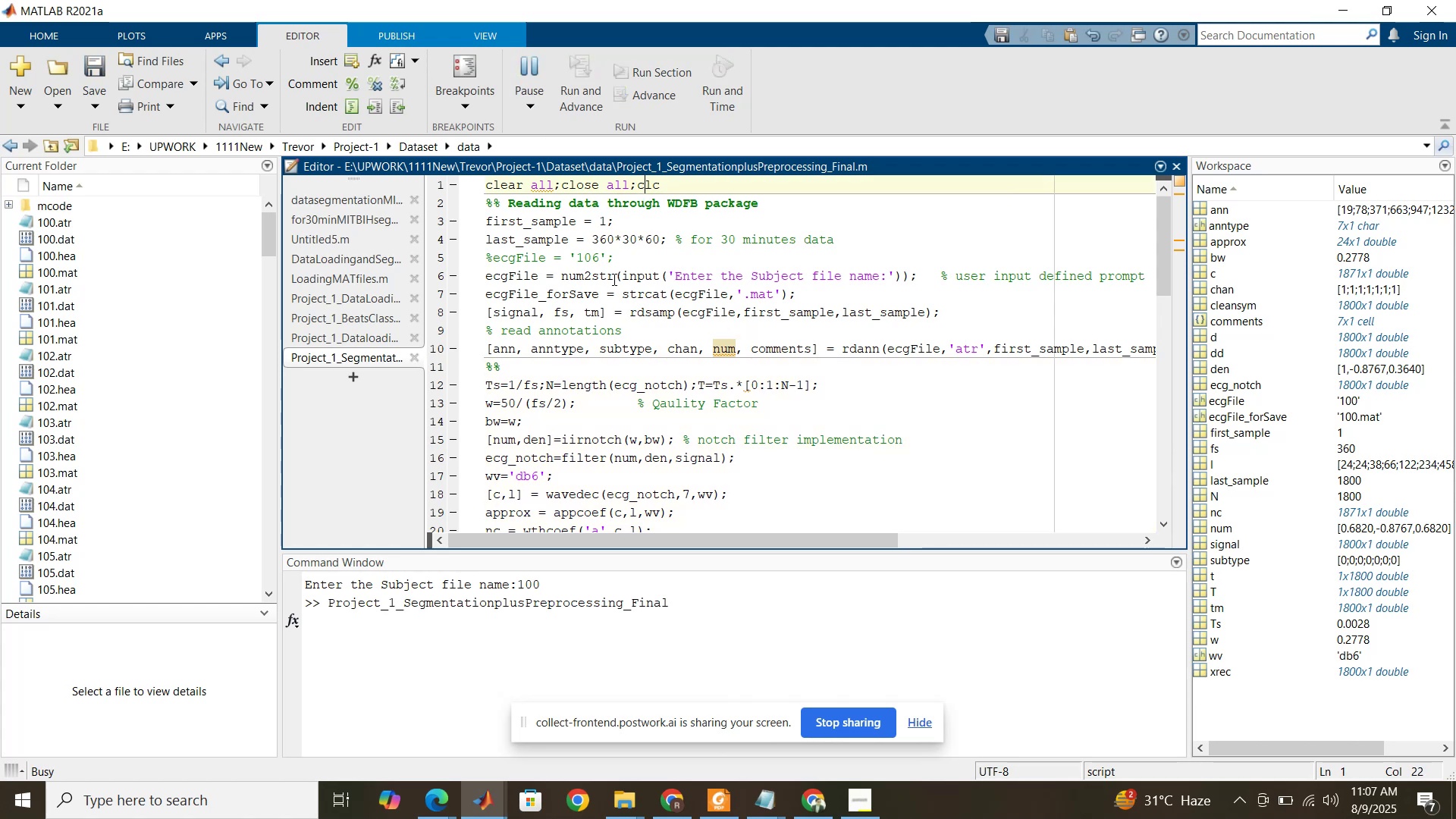 
key(Numpad1)
 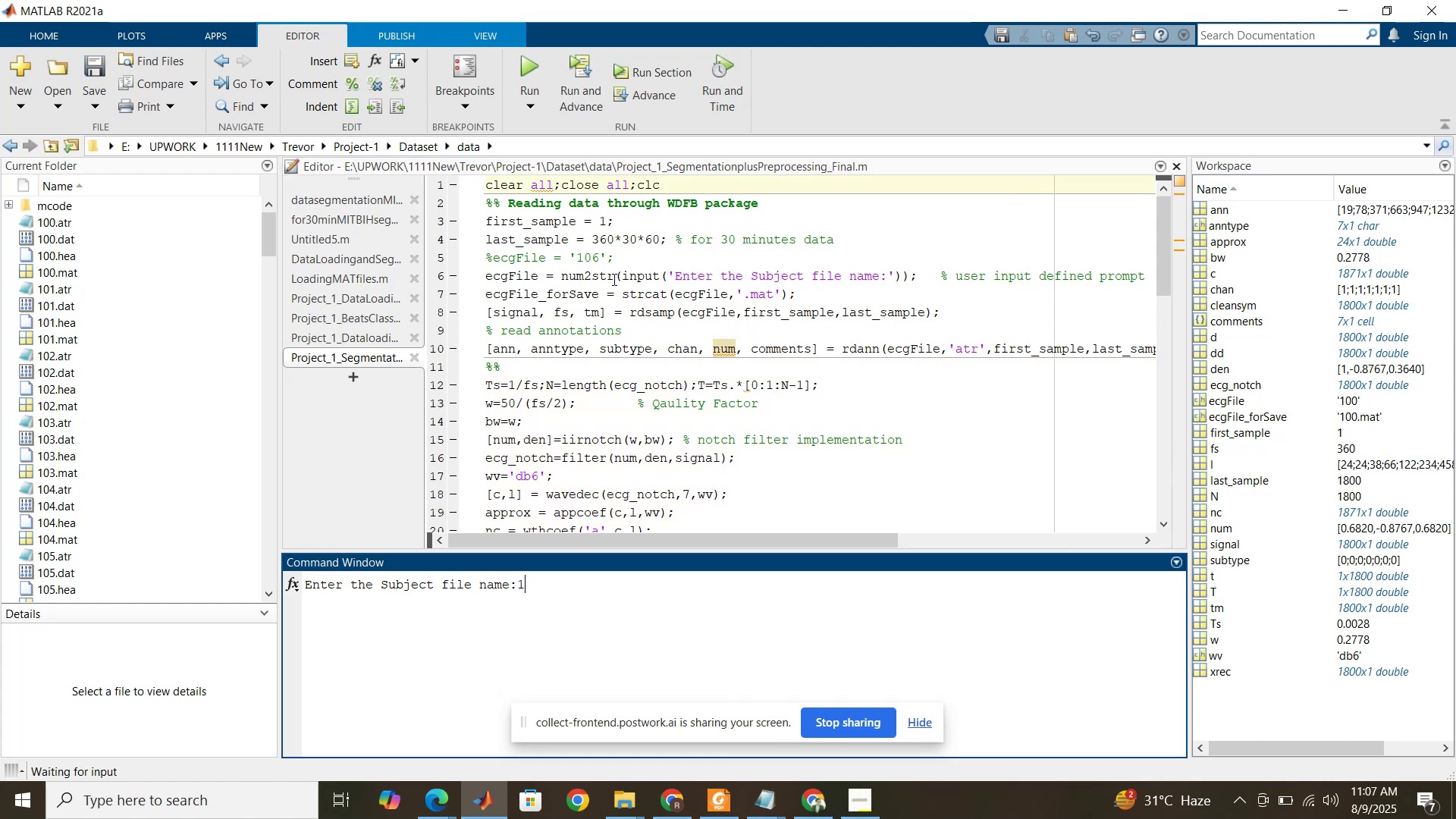 
key(Numpad0)
 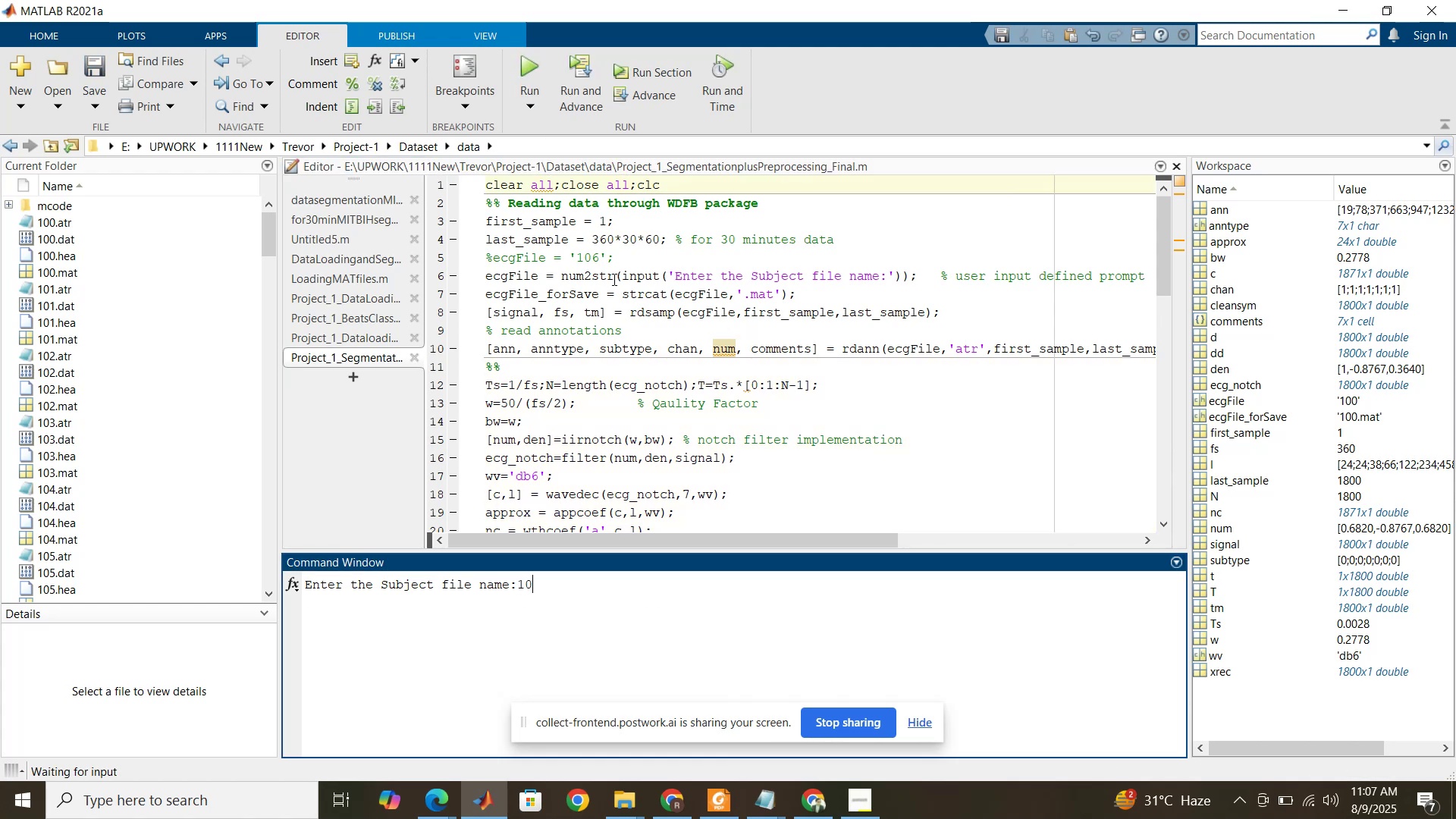 
key(Numpad0)
 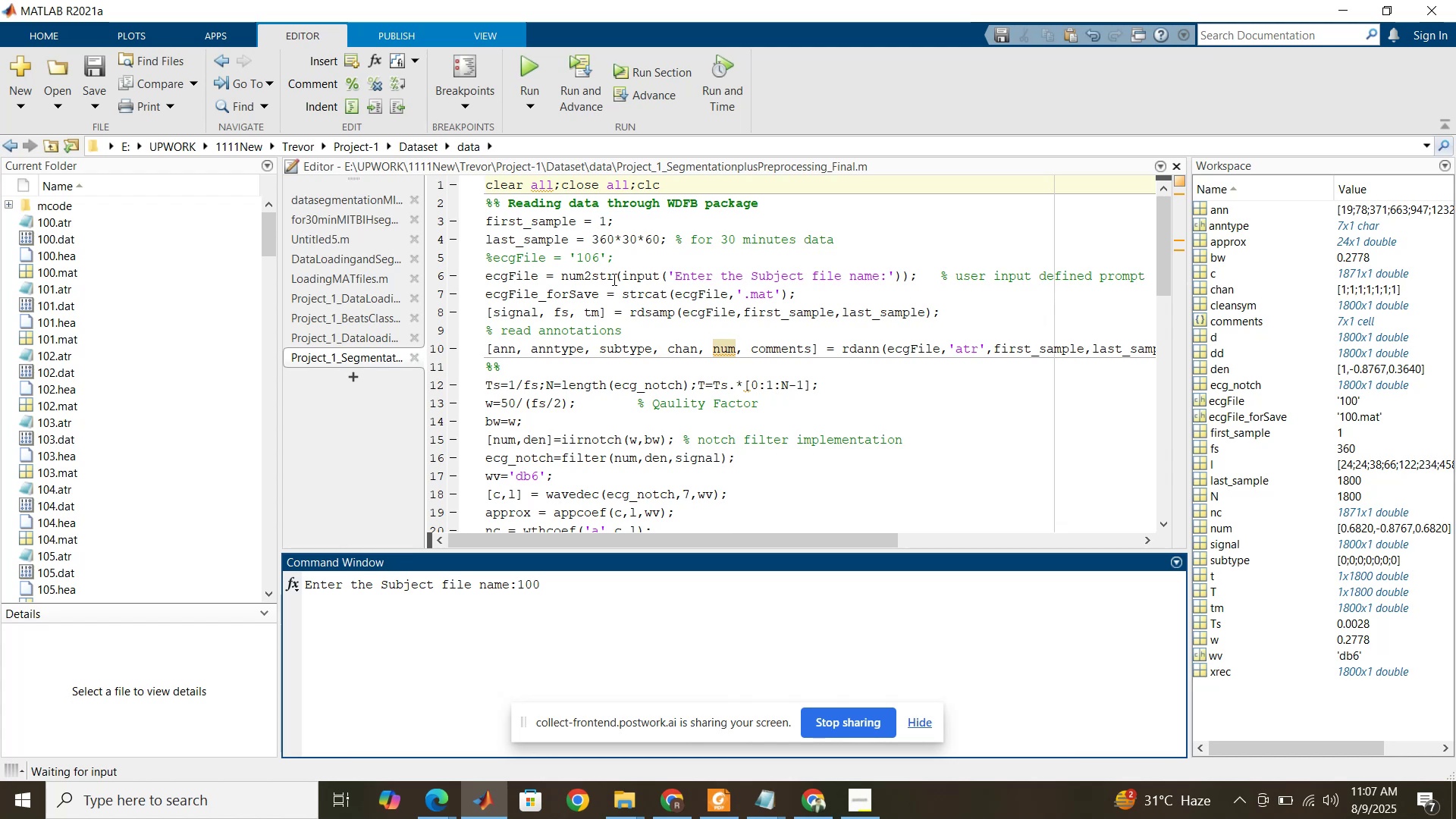 
wait(5.7)
 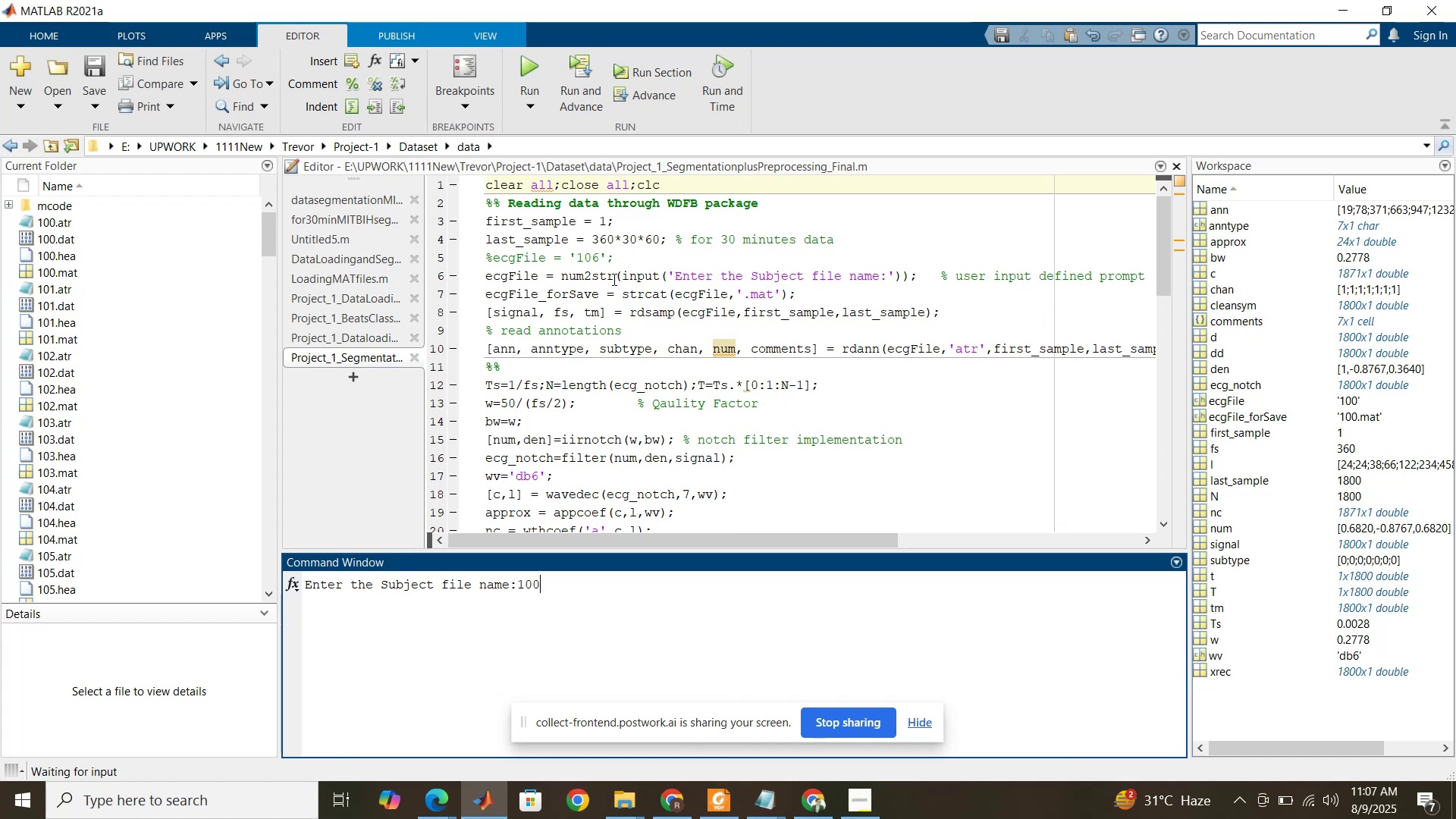 
key(Enter)
 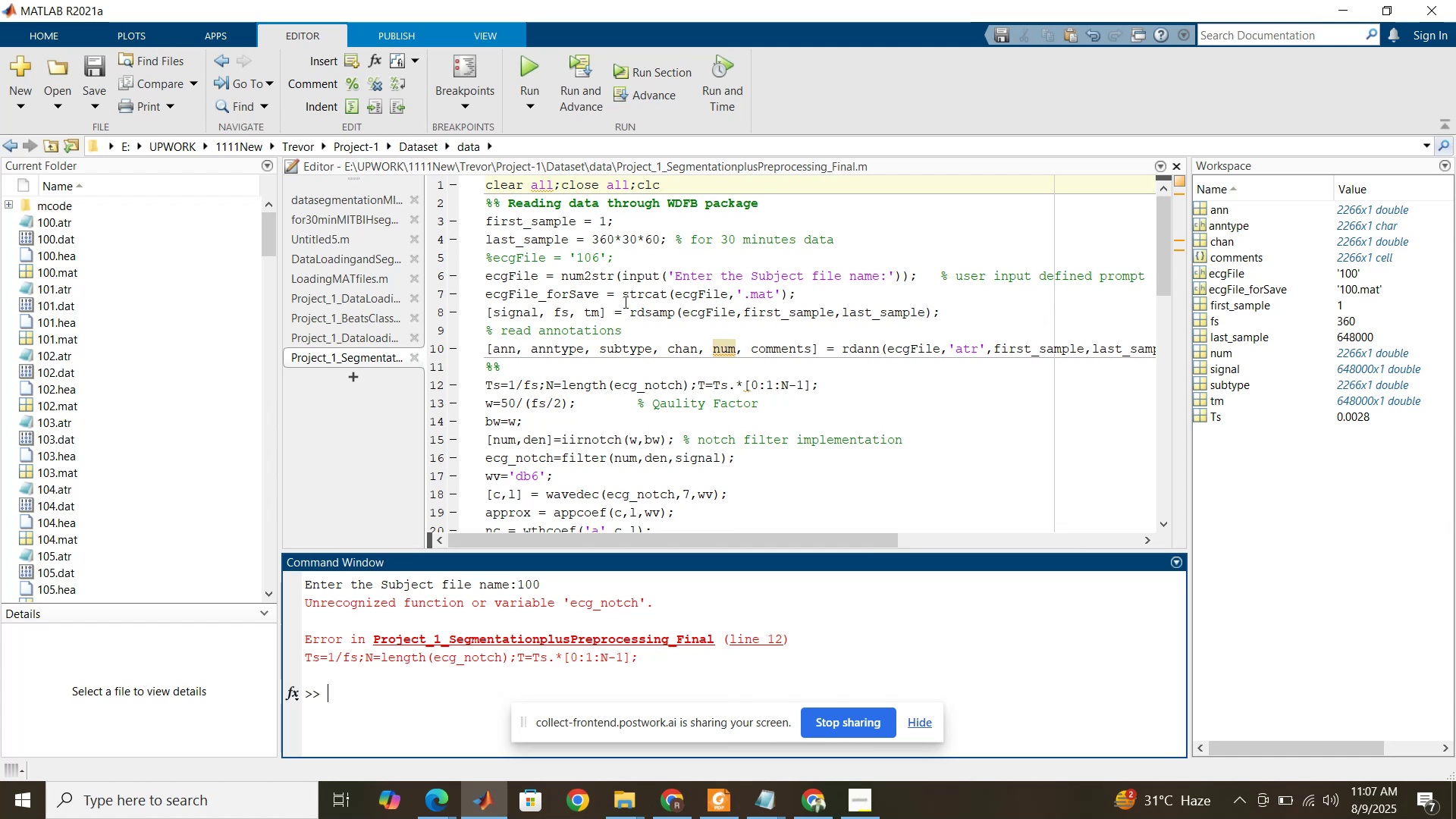 
wait(15.37)
 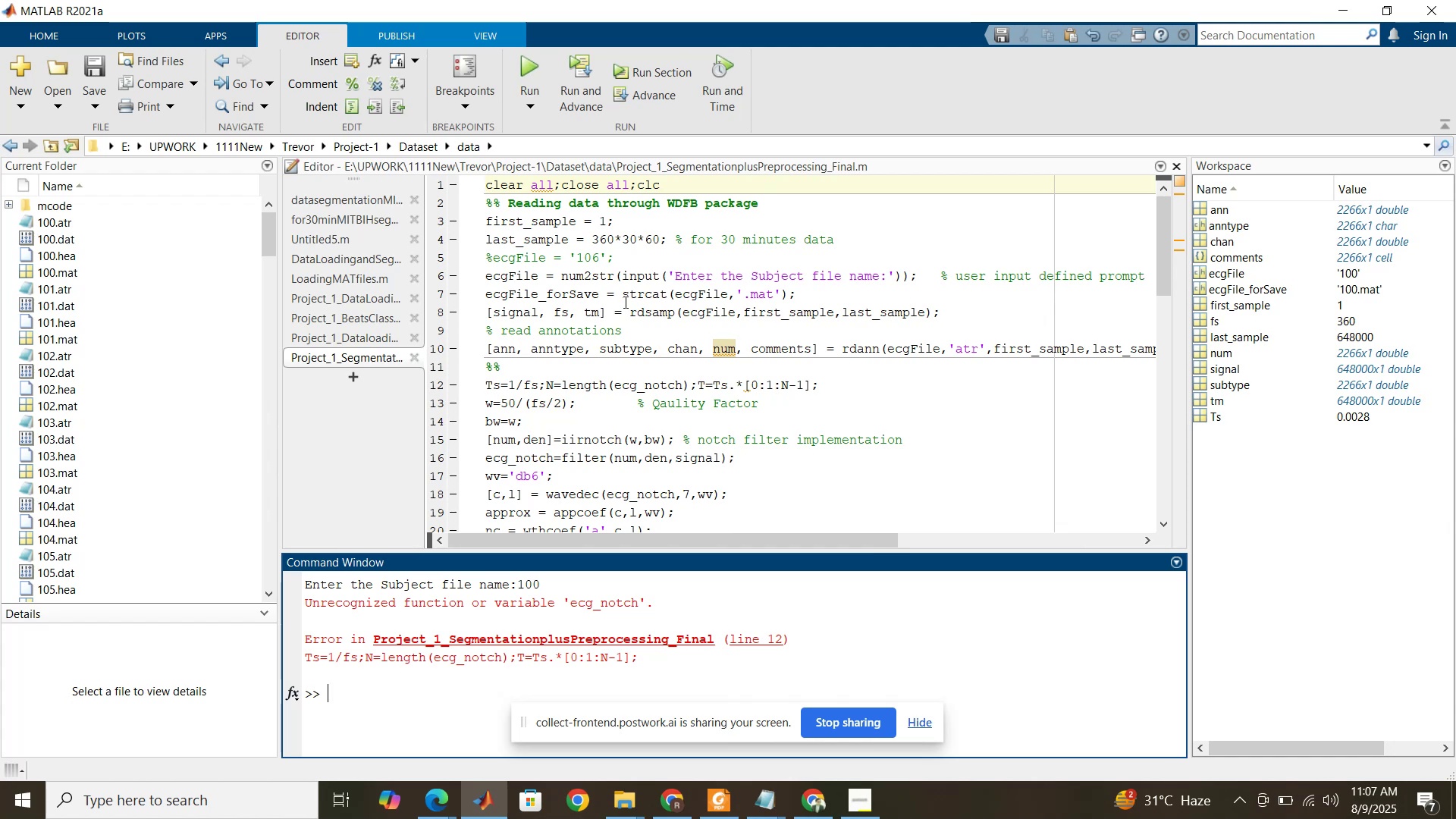 
double_click([632, 382])
 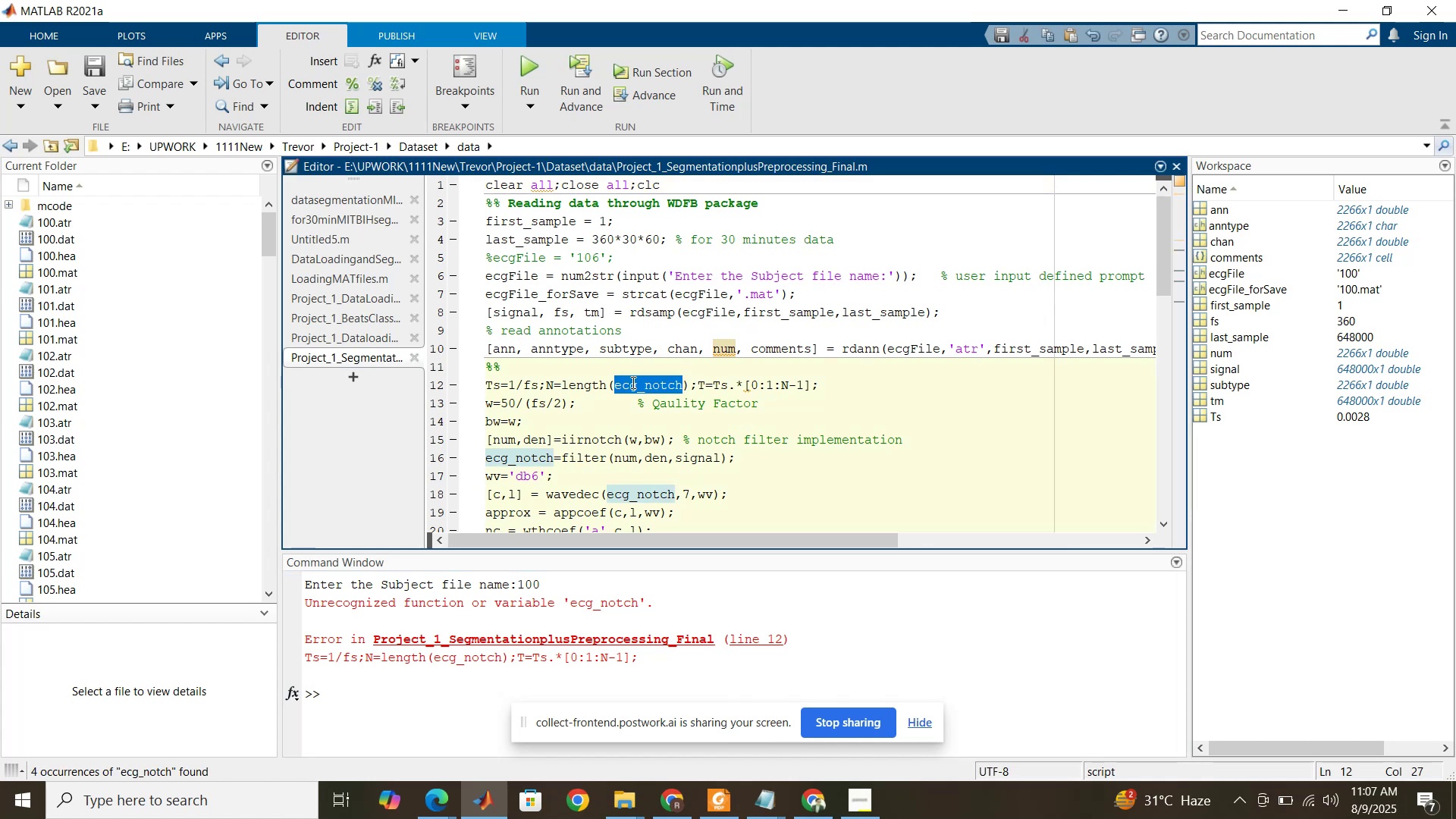 
wait(7.09)
 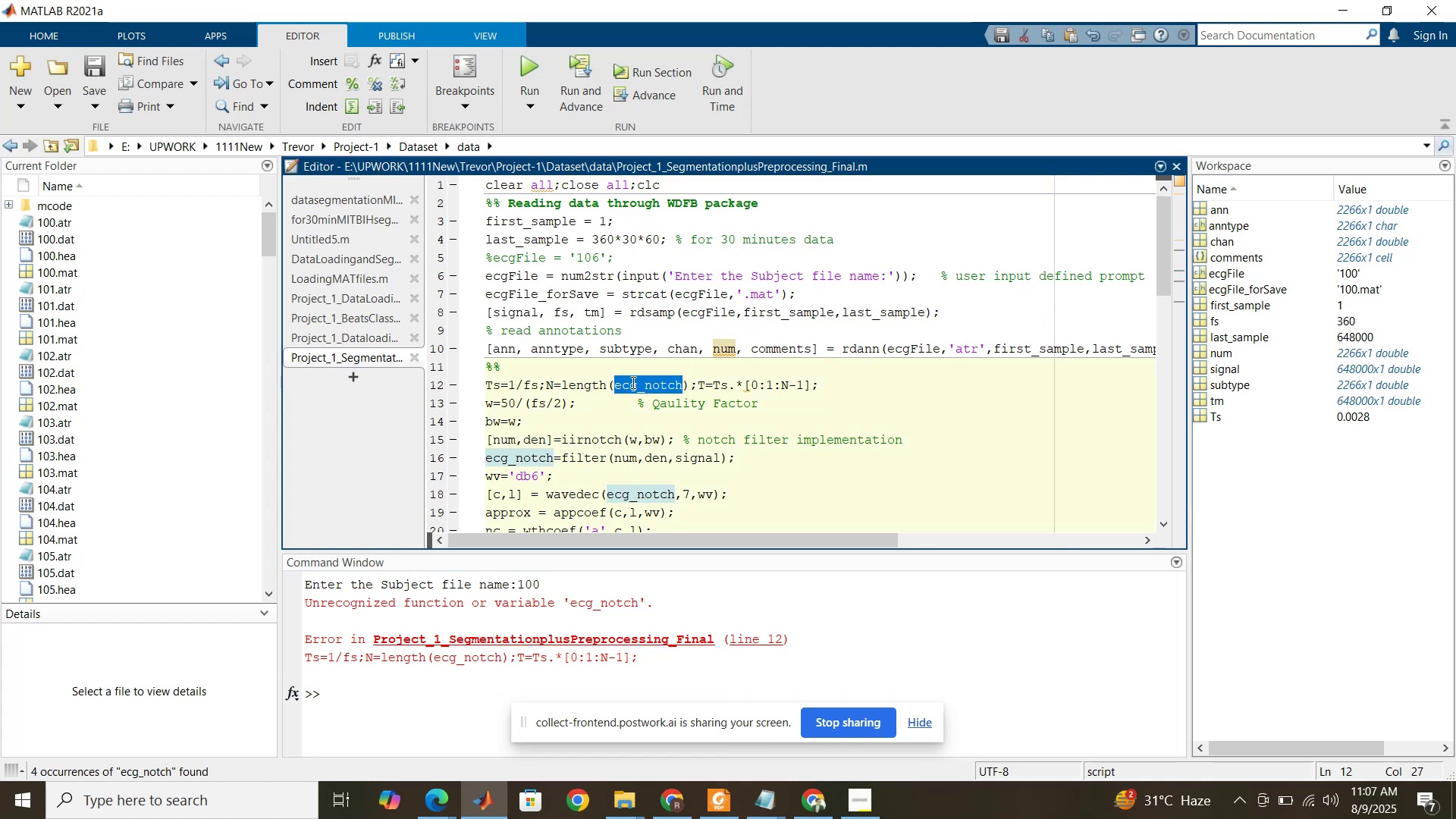 
type(signal)
 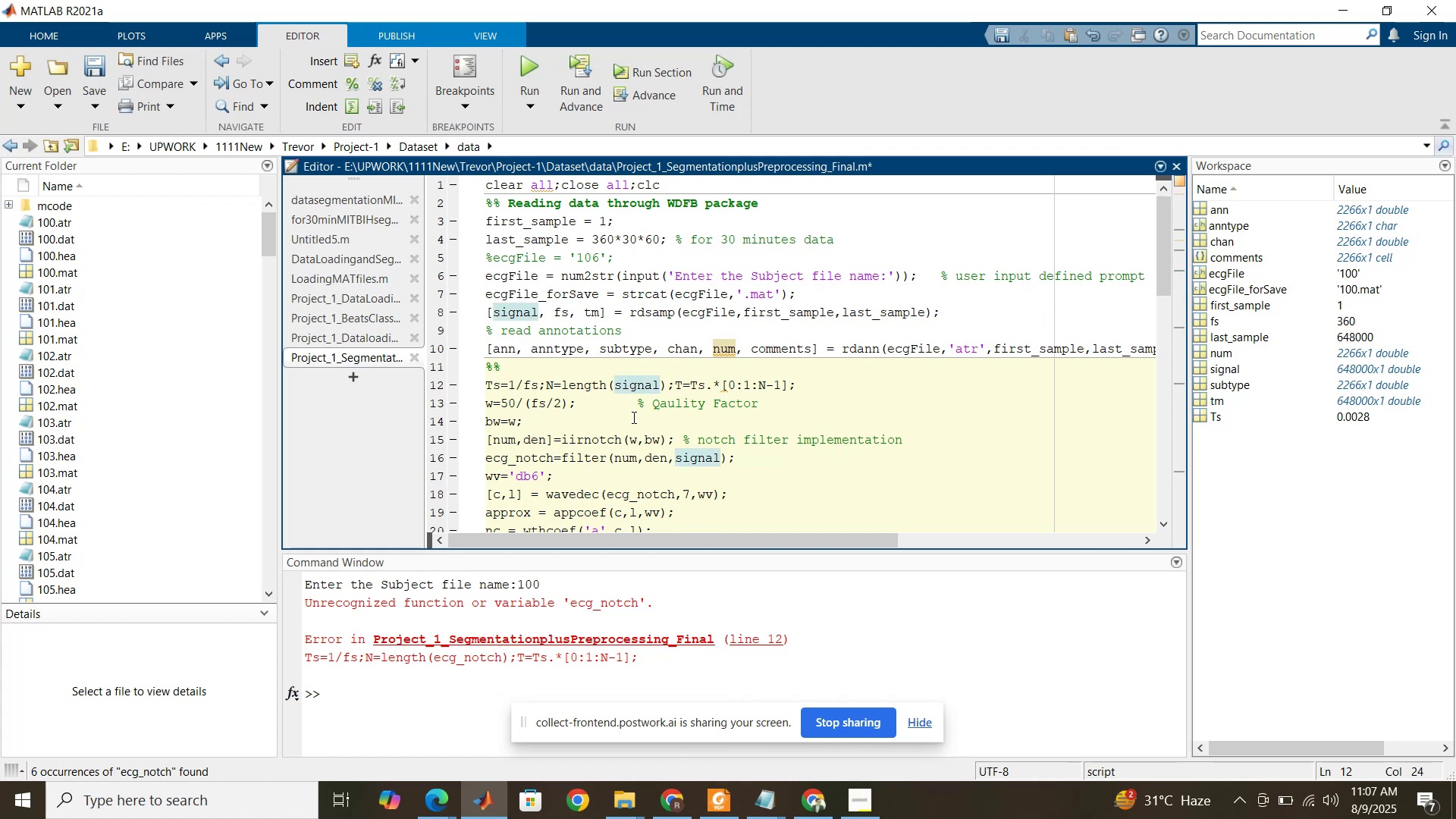 
left_click([633, 417])
 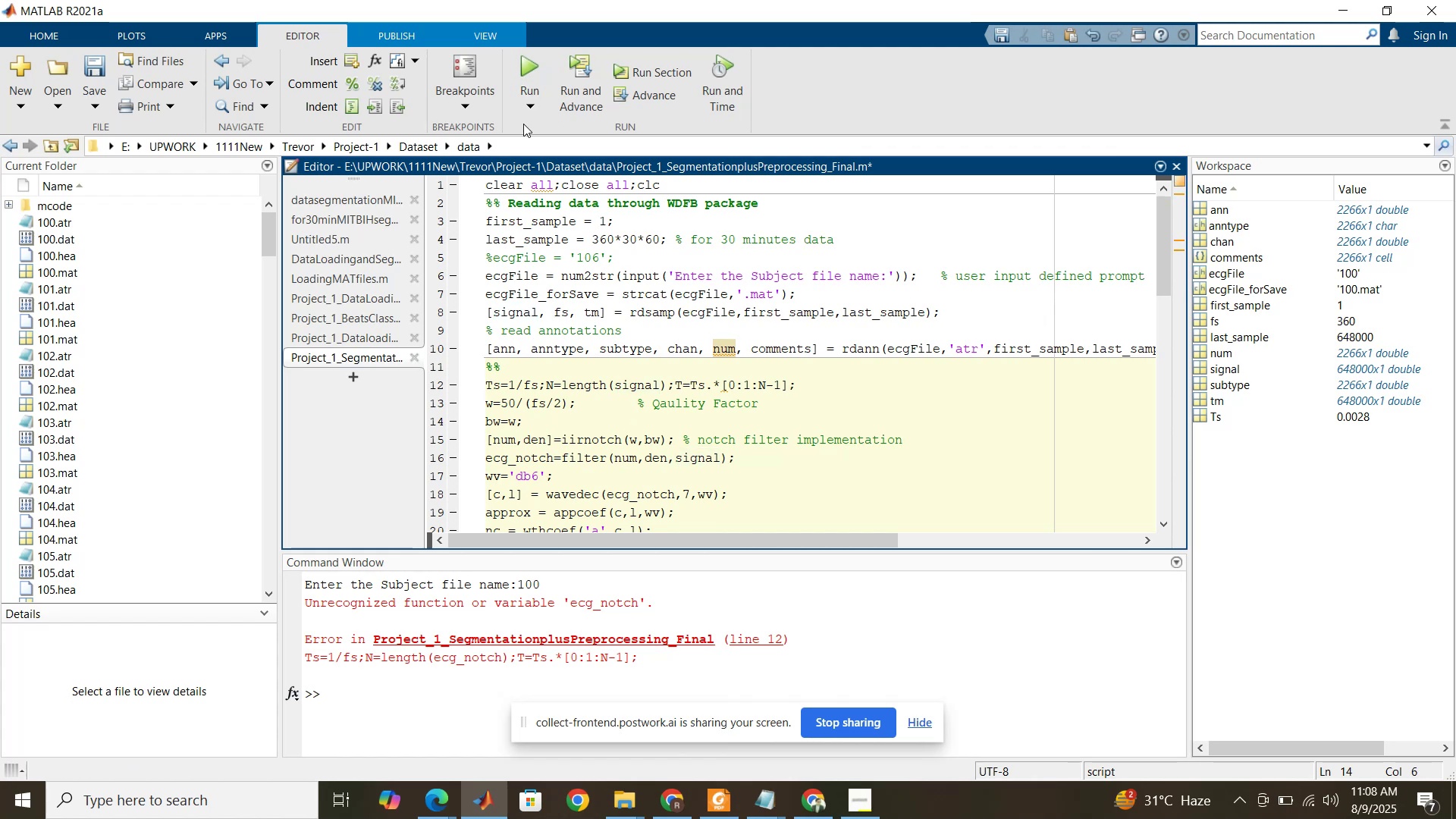 
left_click([519, 69])
 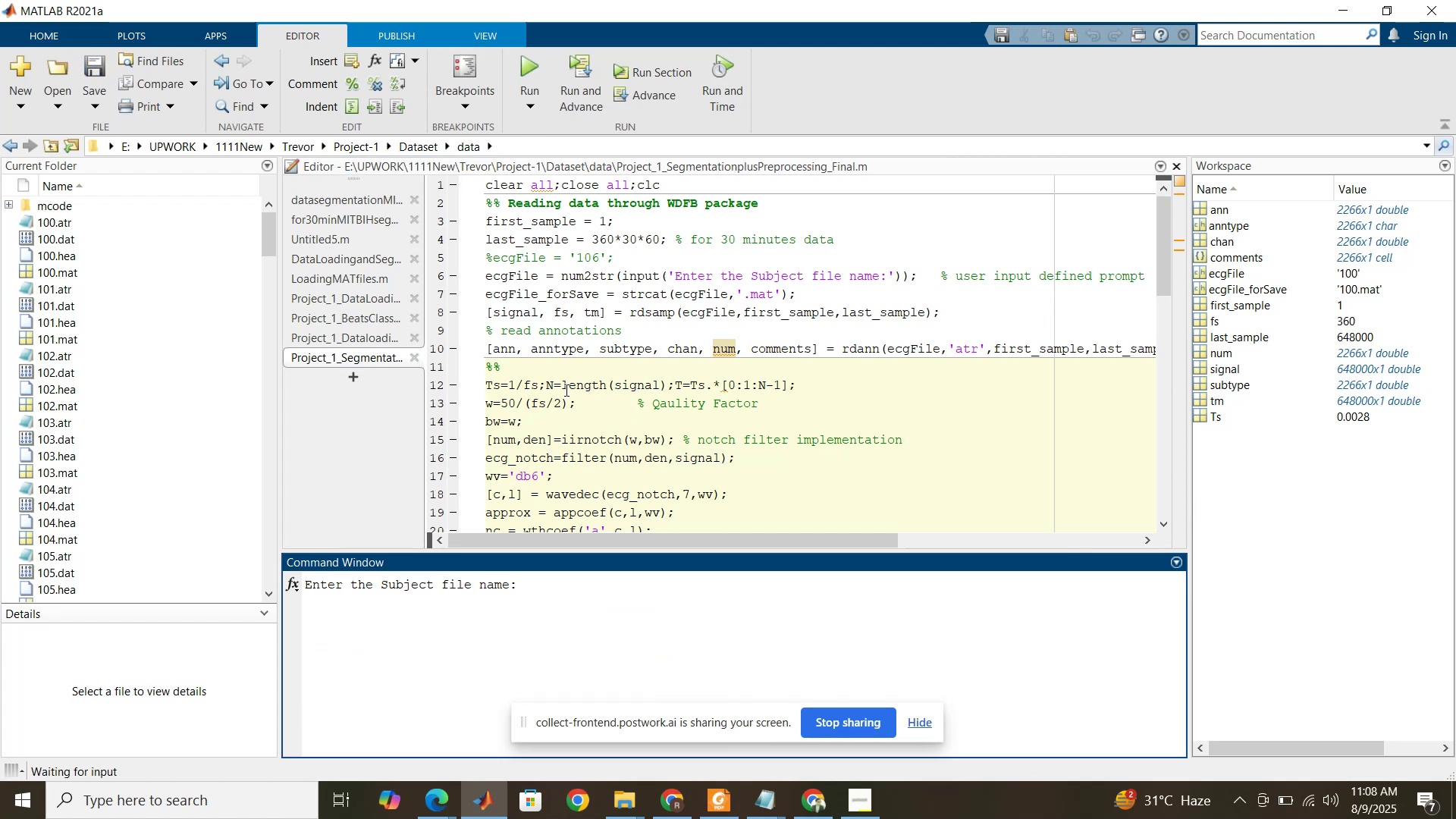 
key(Numpad1)
 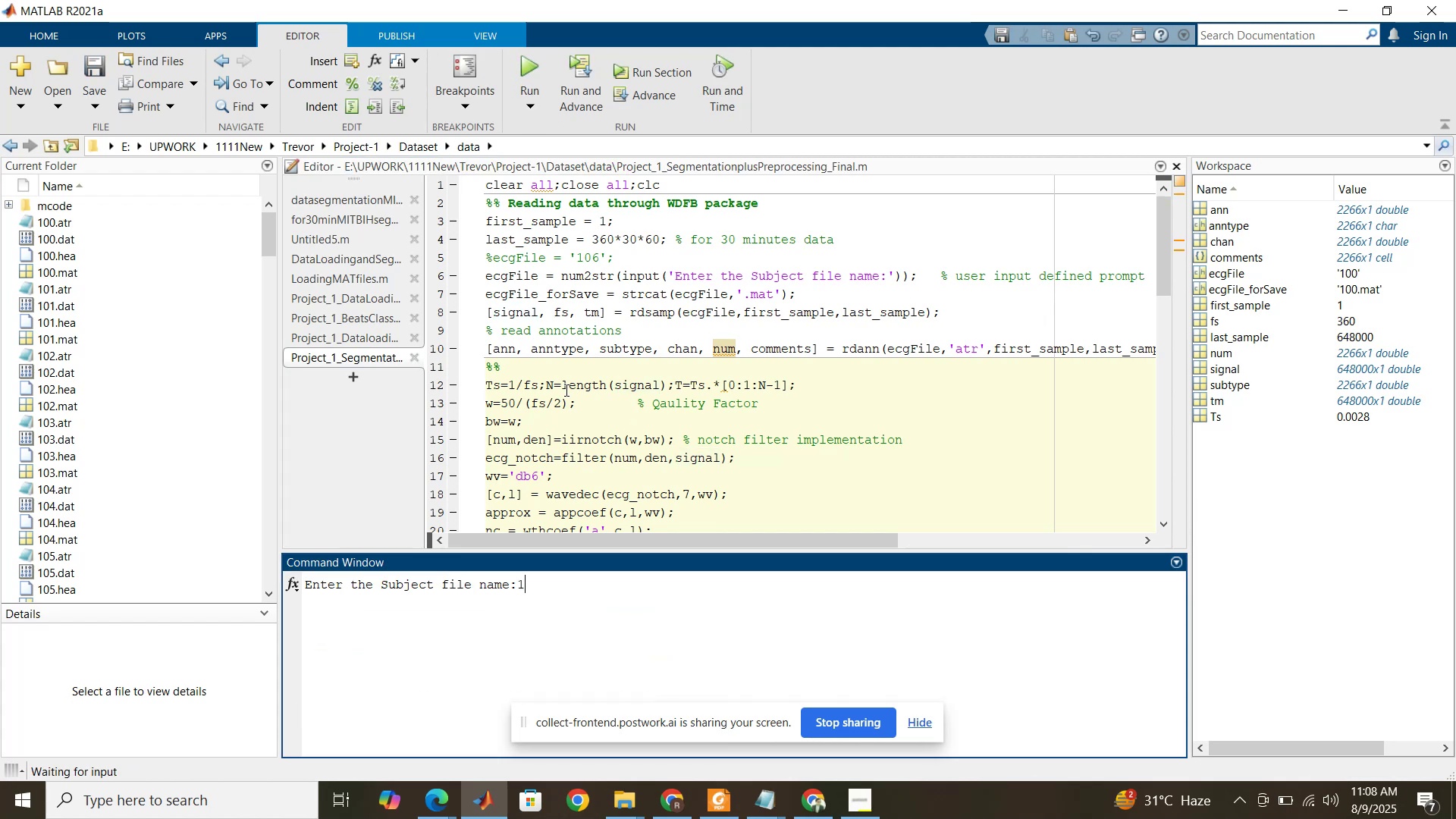 
key(Numpad0)
 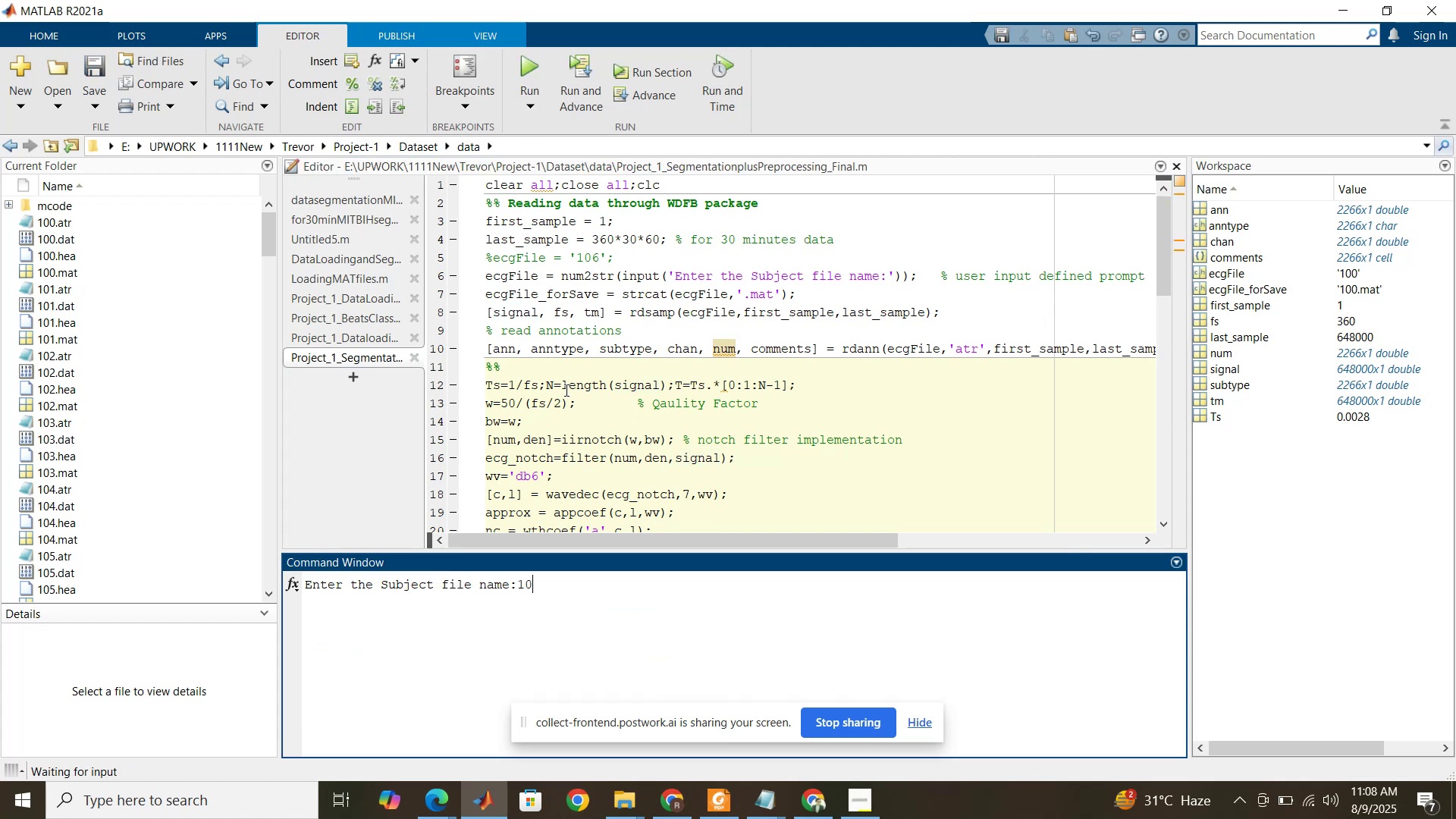 
key(Numpad0)
 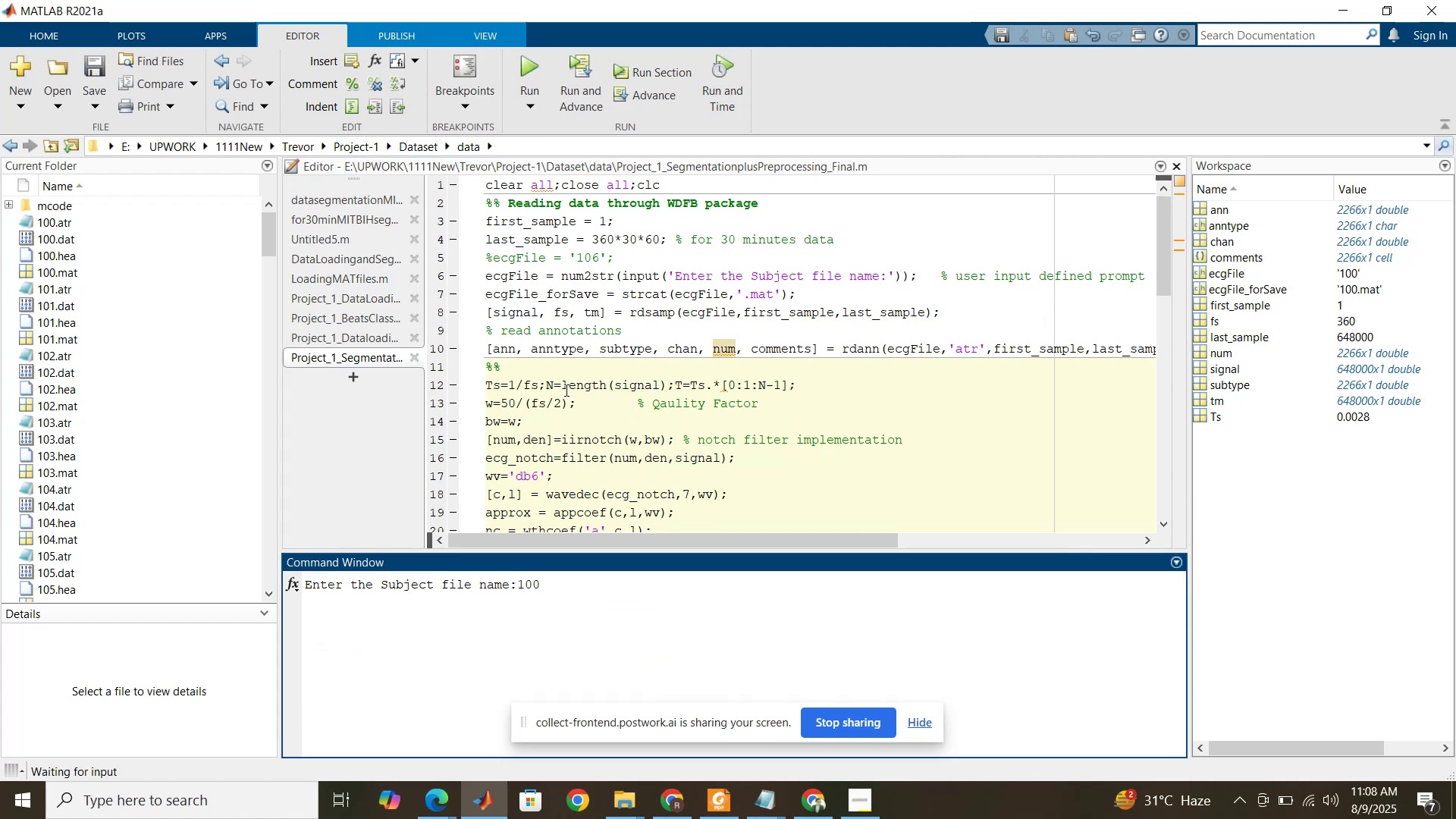 
key(NumpadEnter)
 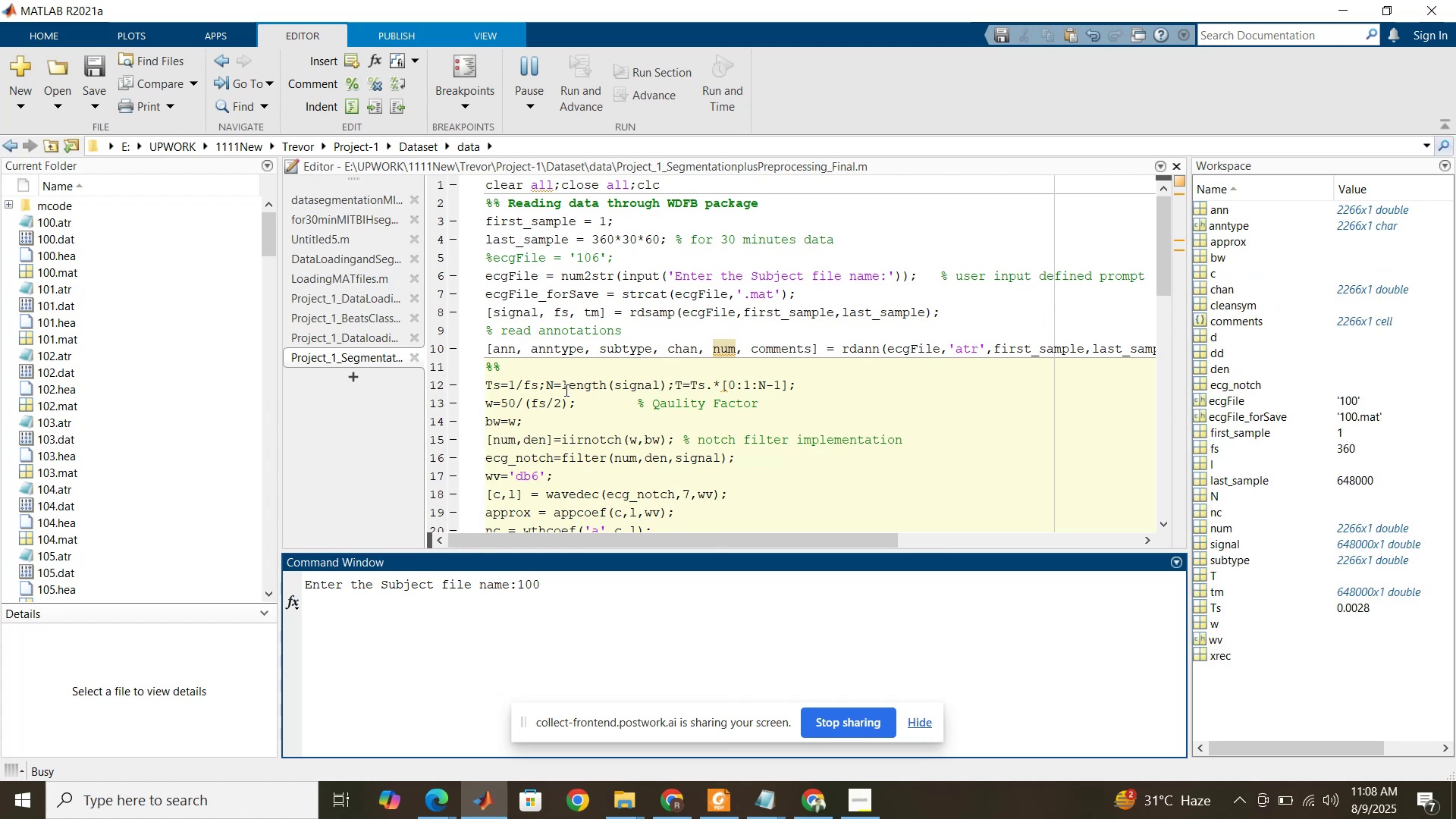 
wait(8.58)
 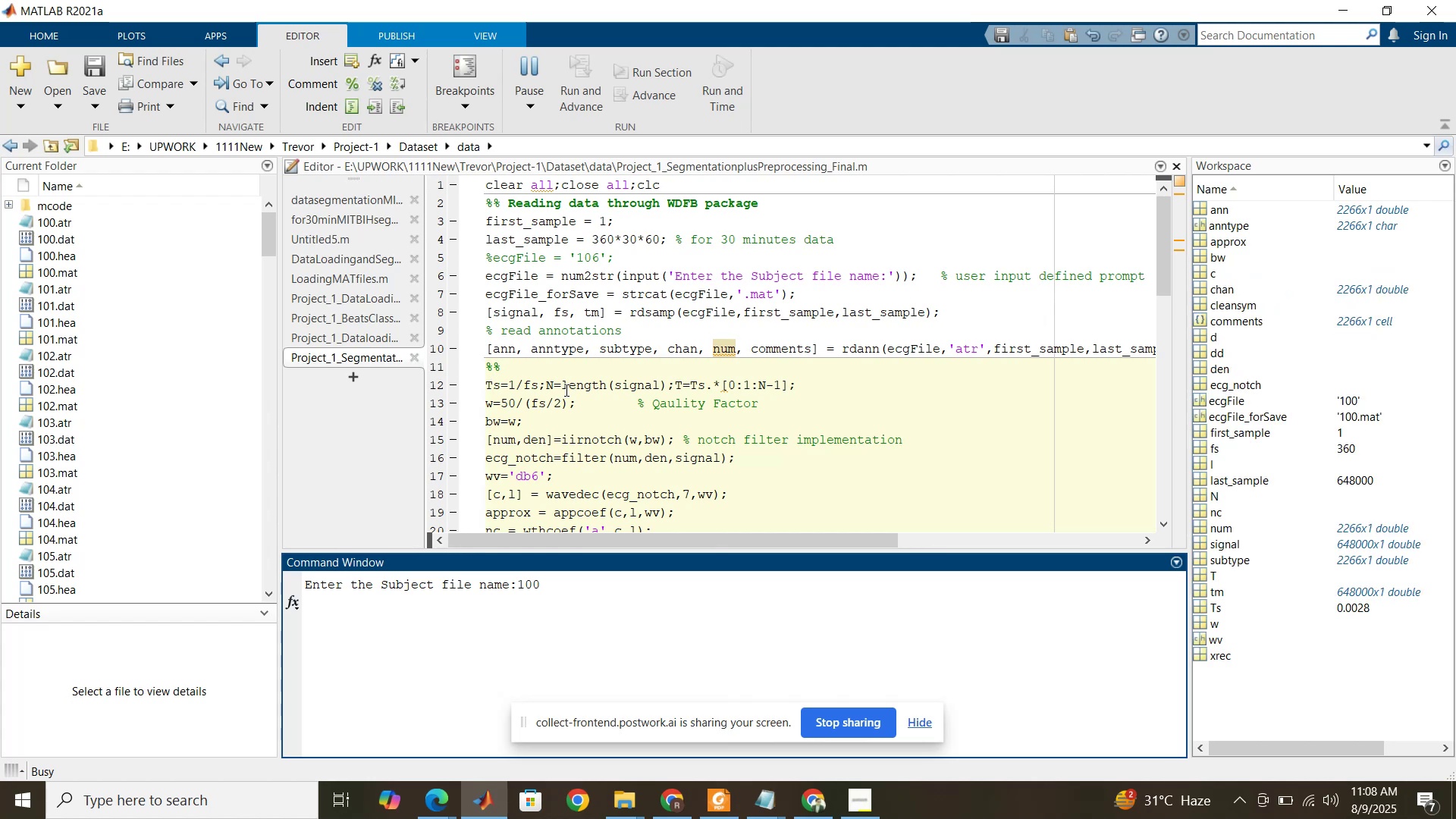 
left_click([475, 799])
 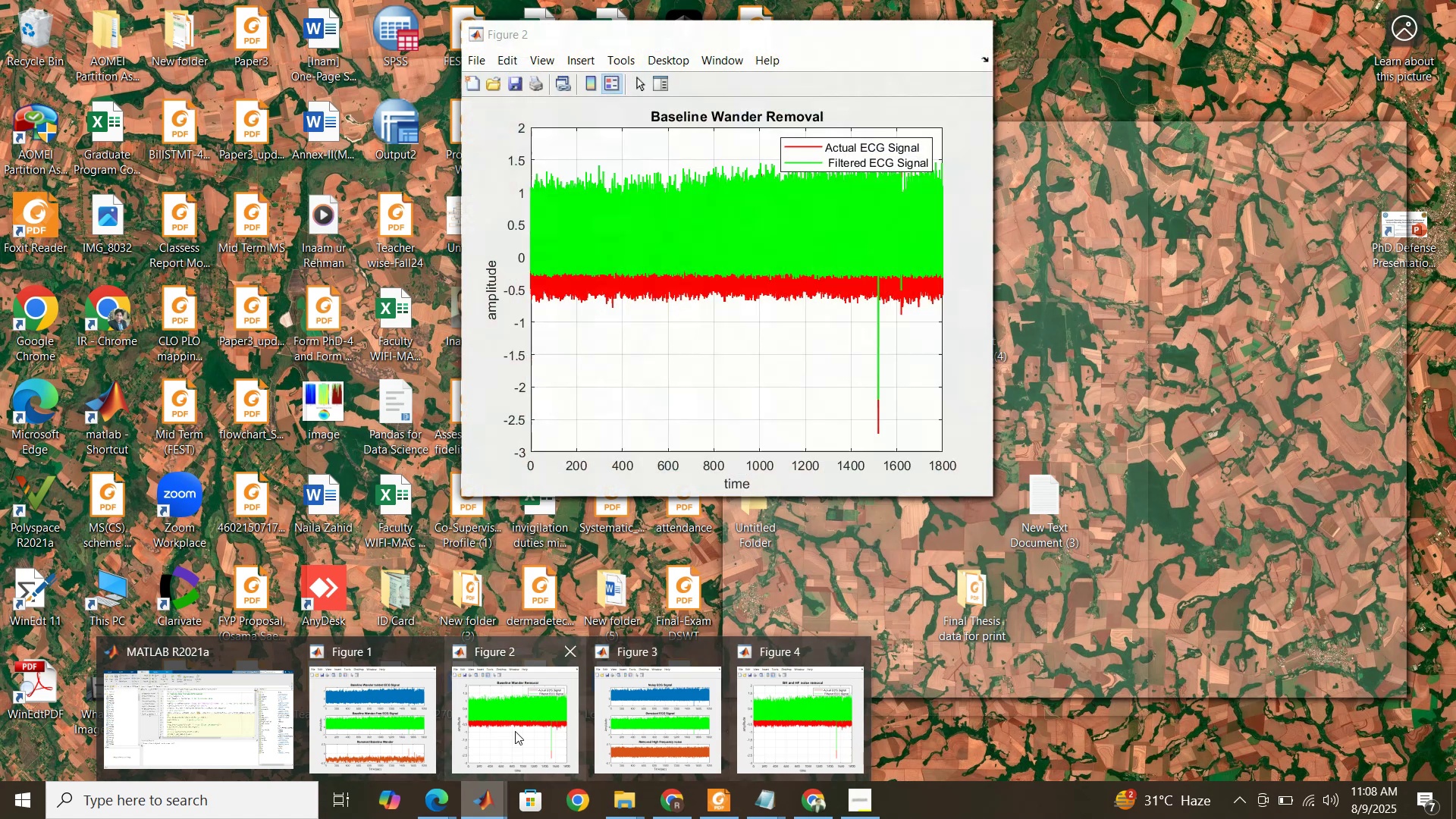 
wait(21.41)
 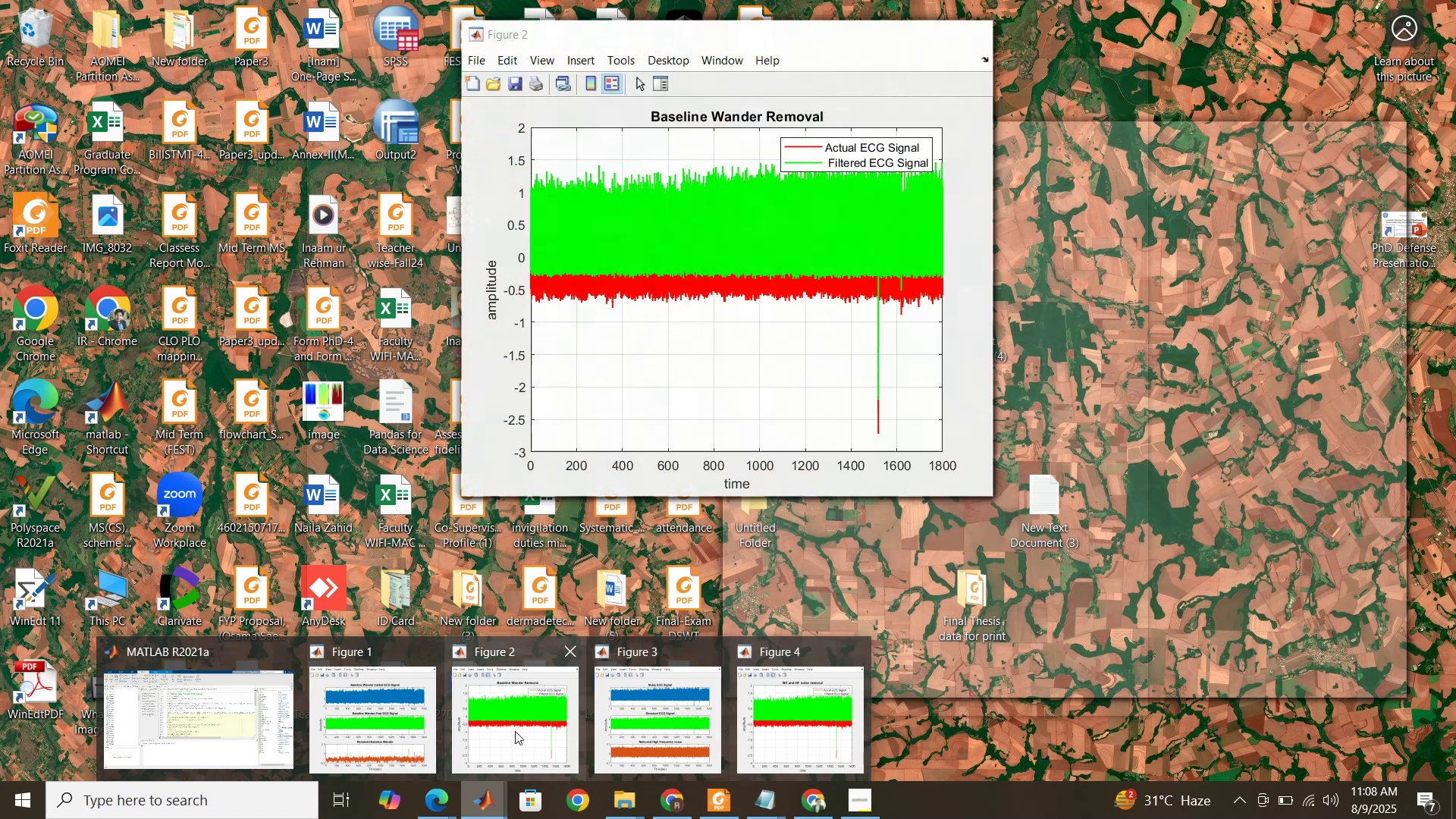 
left_click([266, 716])
 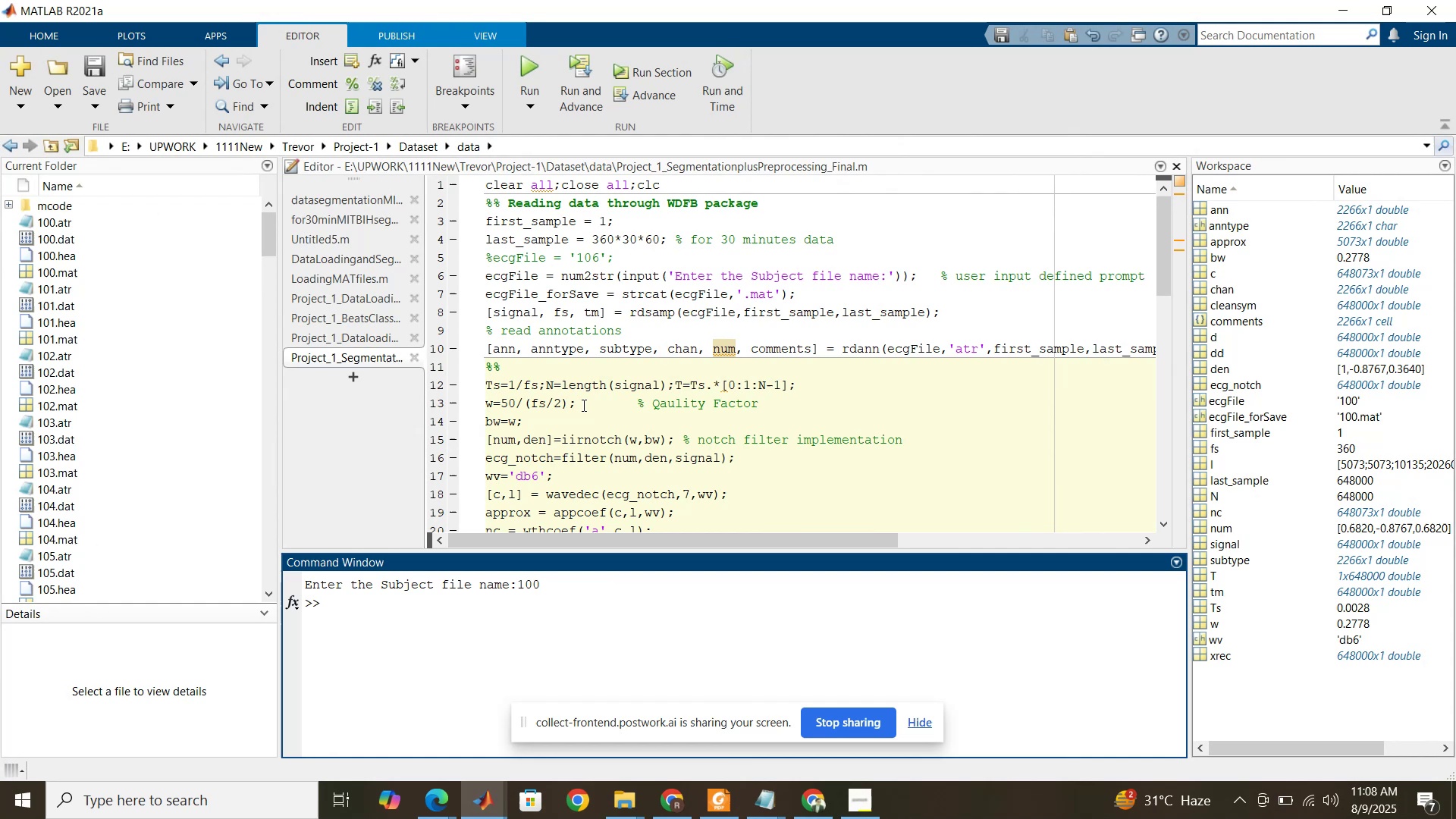 
left_click([573, 369])
 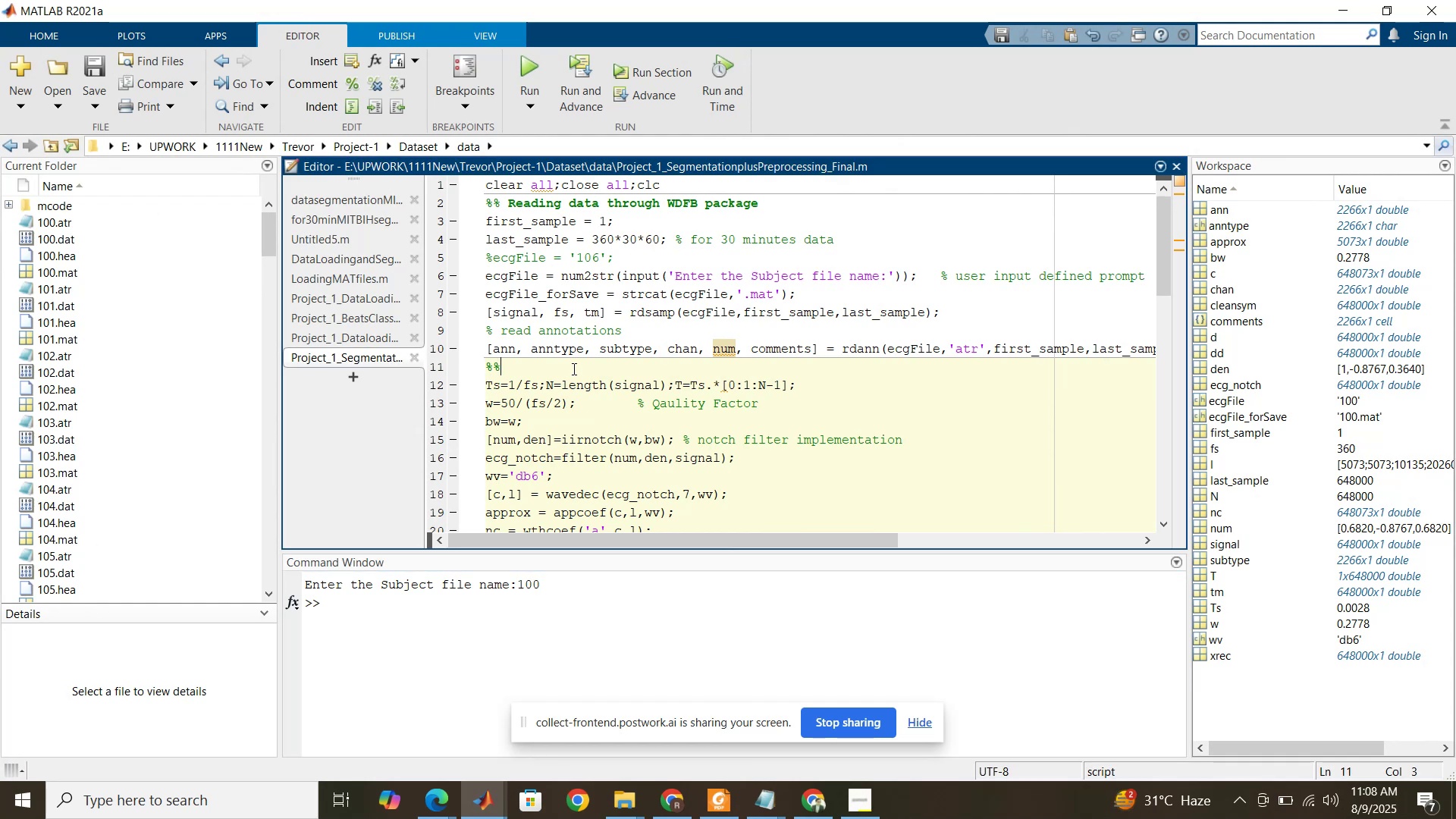 
type( PRe)
key(Backspace)
key(Backspace)
type(reprocessing ())
 